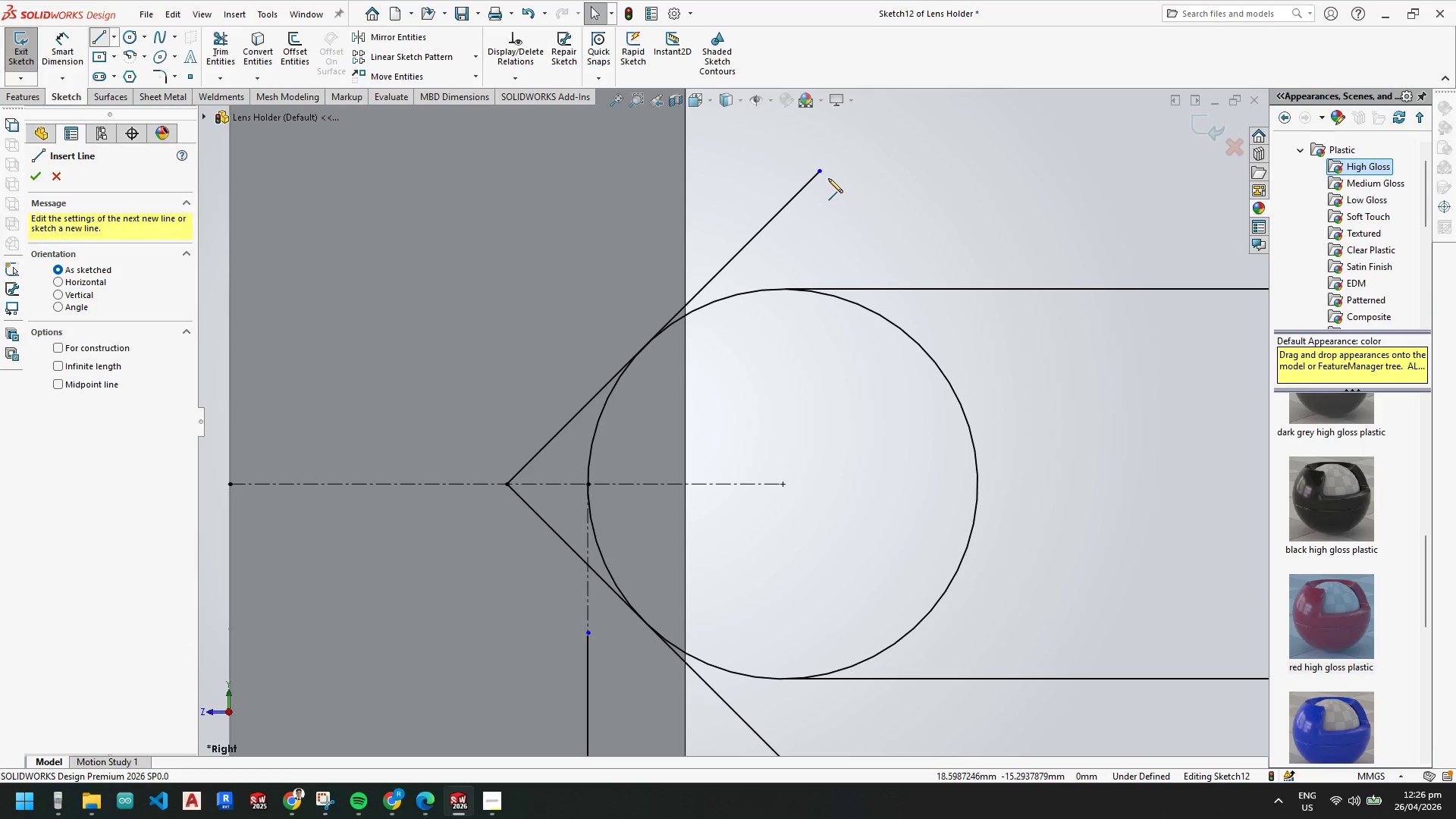 
key(Escape)
 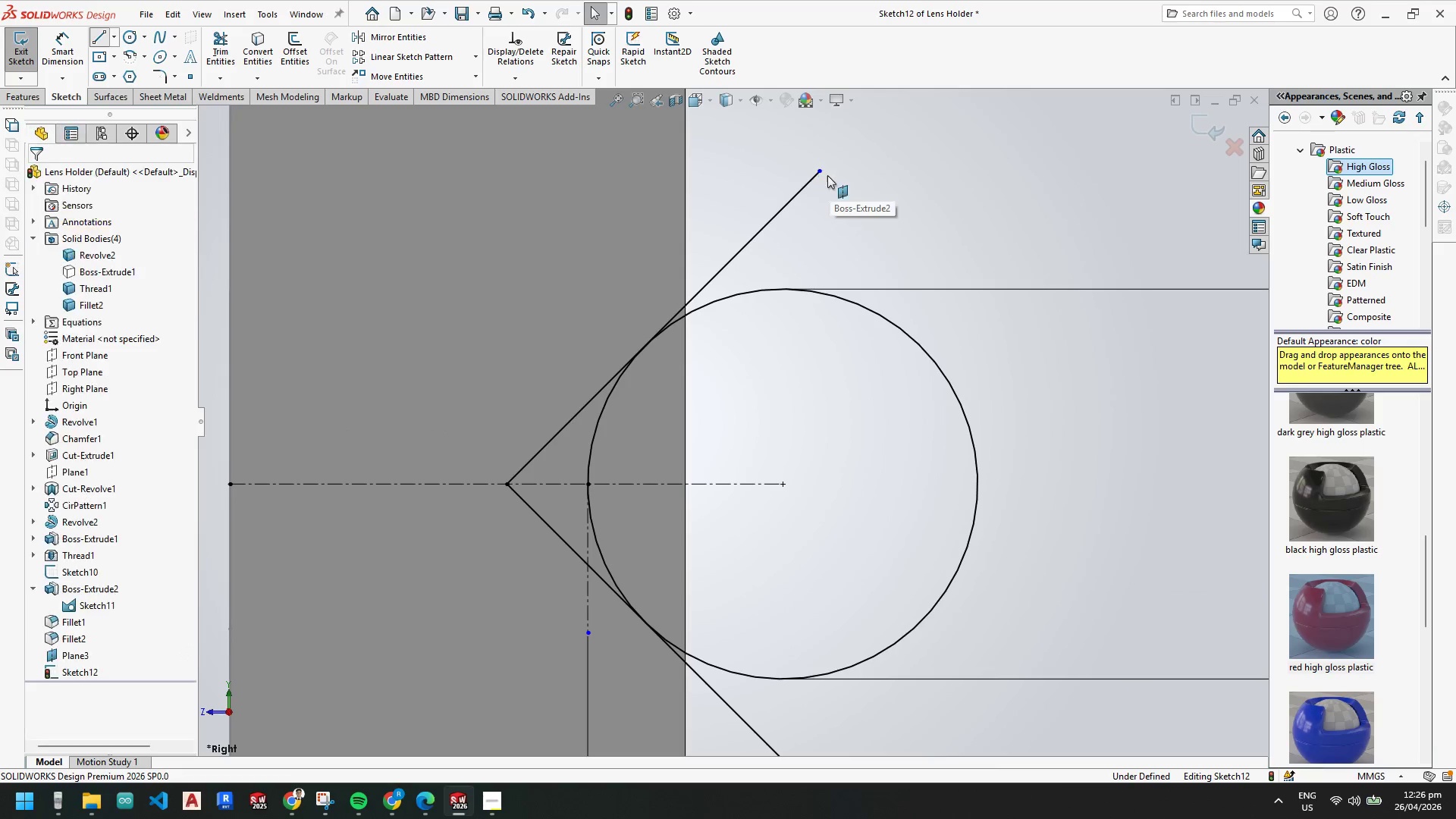 
key(Escape)
 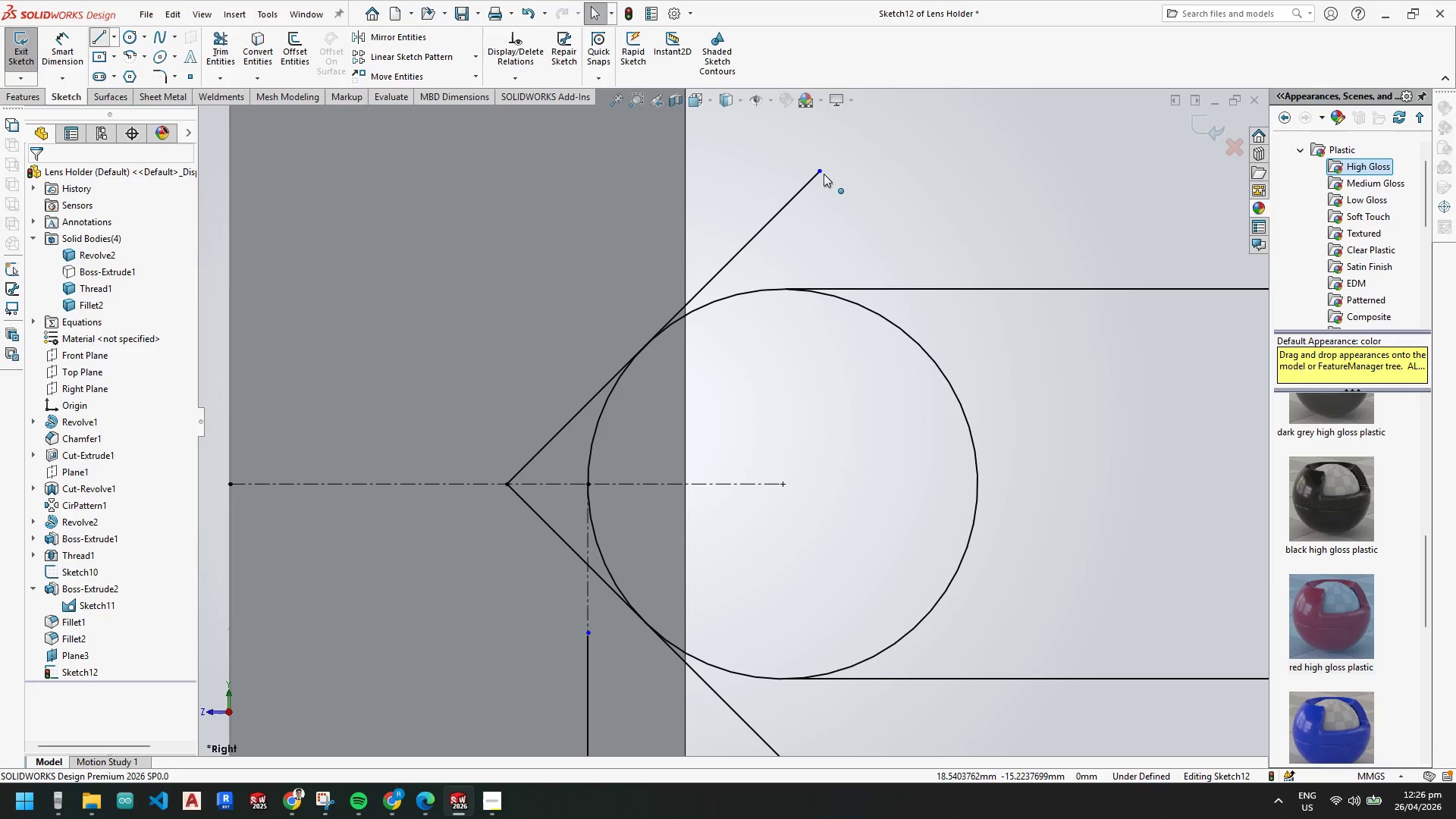 
left_click_drag(start_coordinate=[824, 174], to_coordinate=[803, 275])
 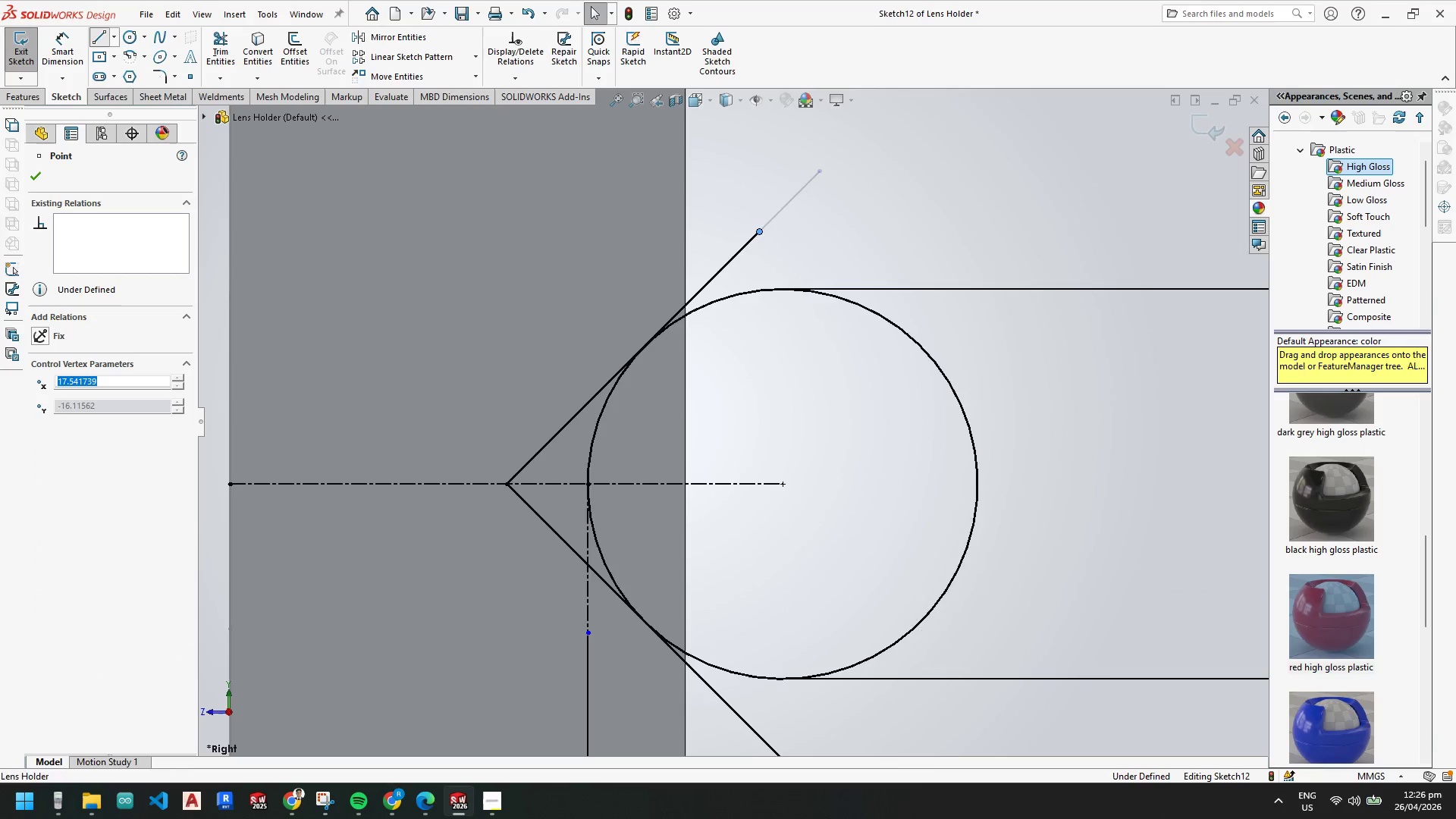 
key(Escape)
 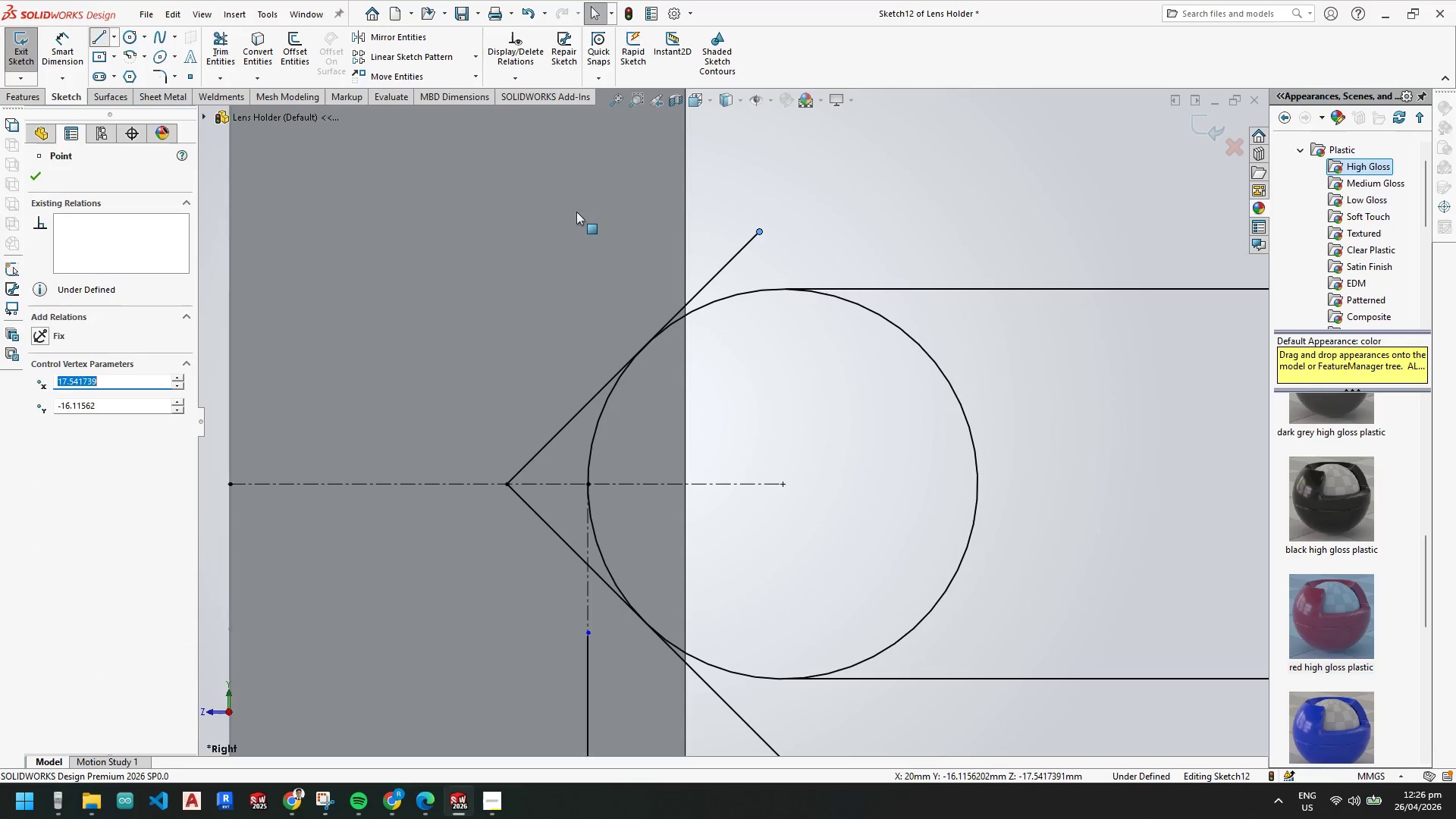 
key(Escape)
 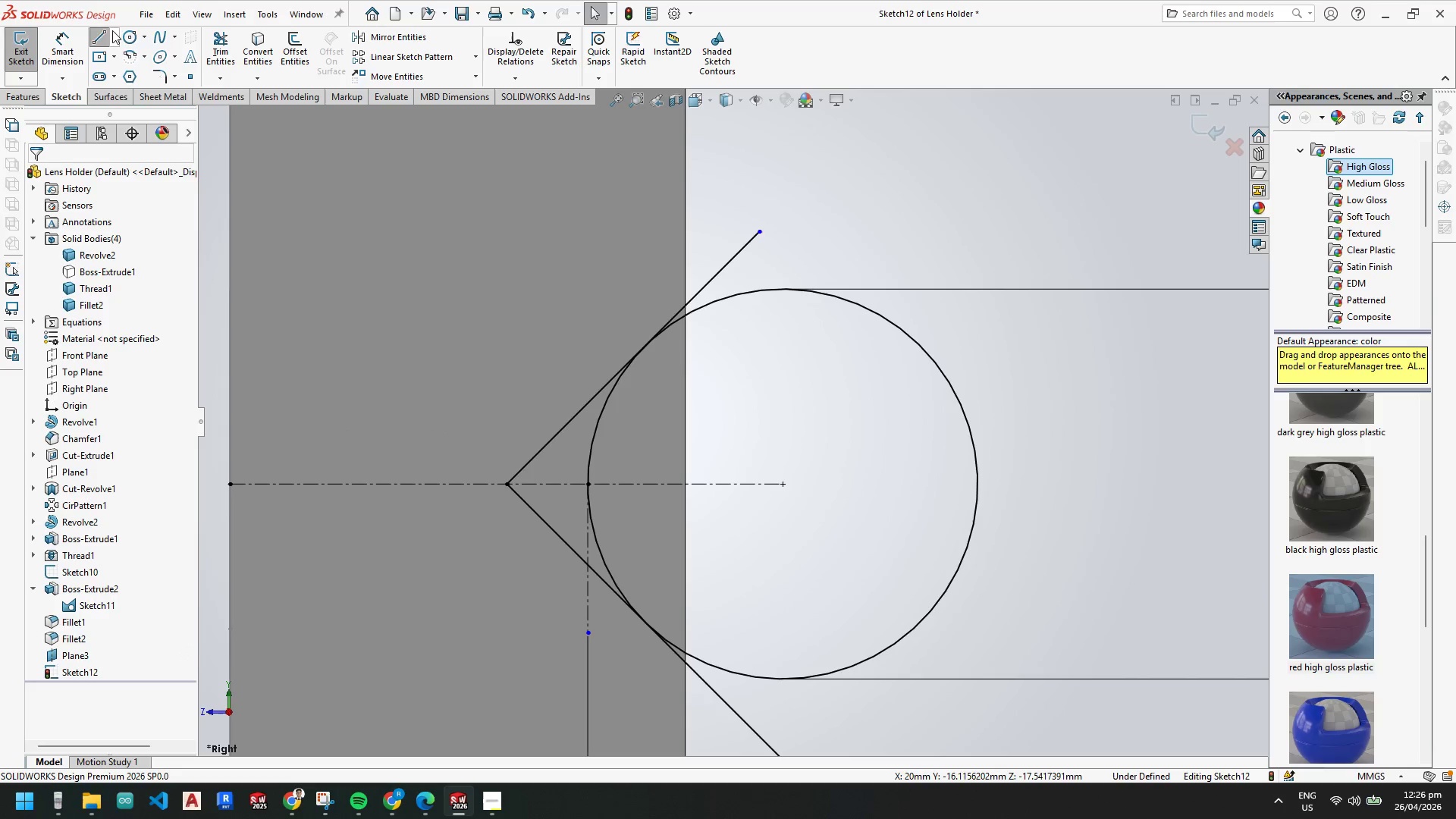 
key(Escape)
 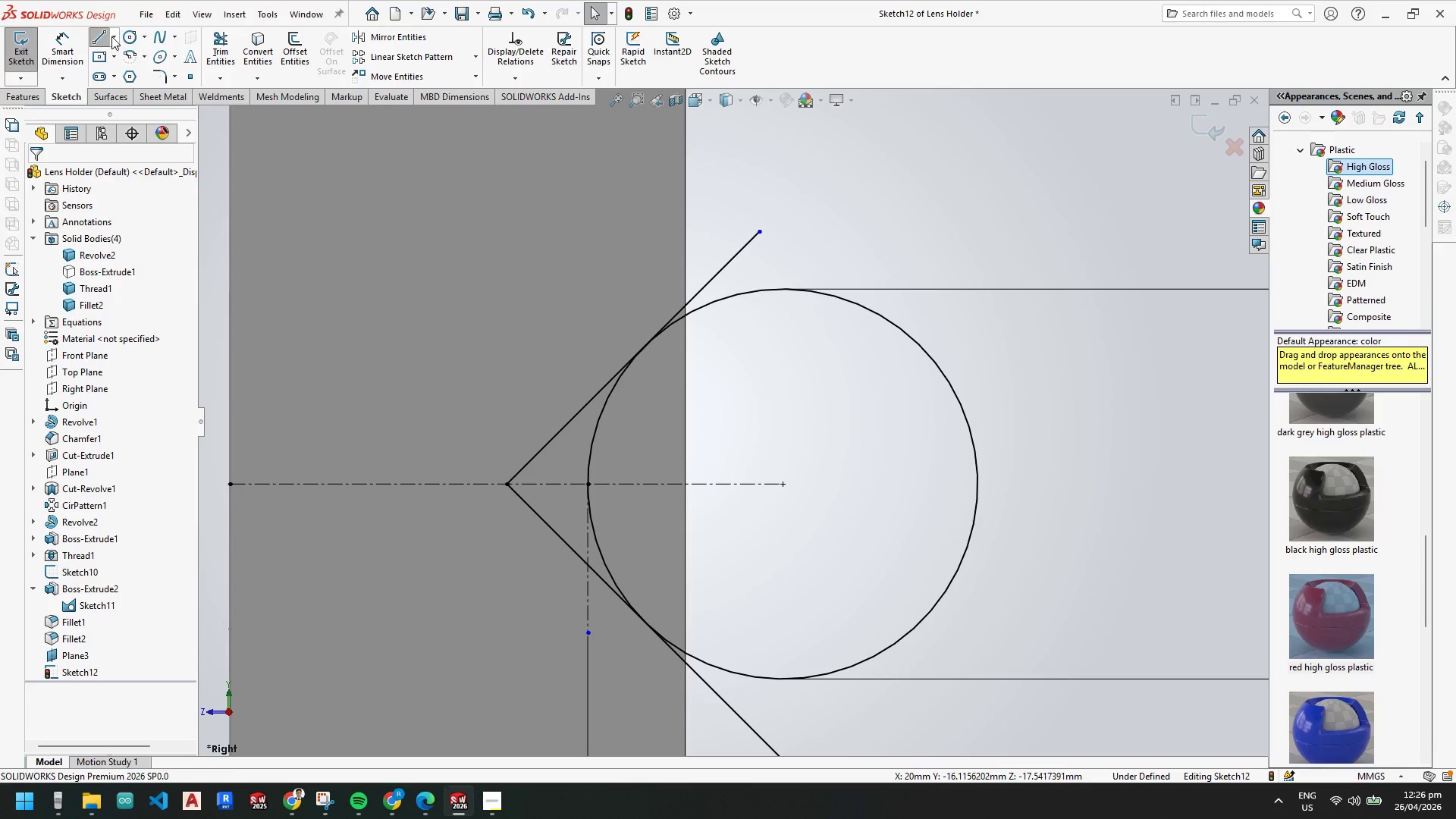 
left_click_drag(start_coordinate=[104, 36], to_coordinate=[111, 36])
 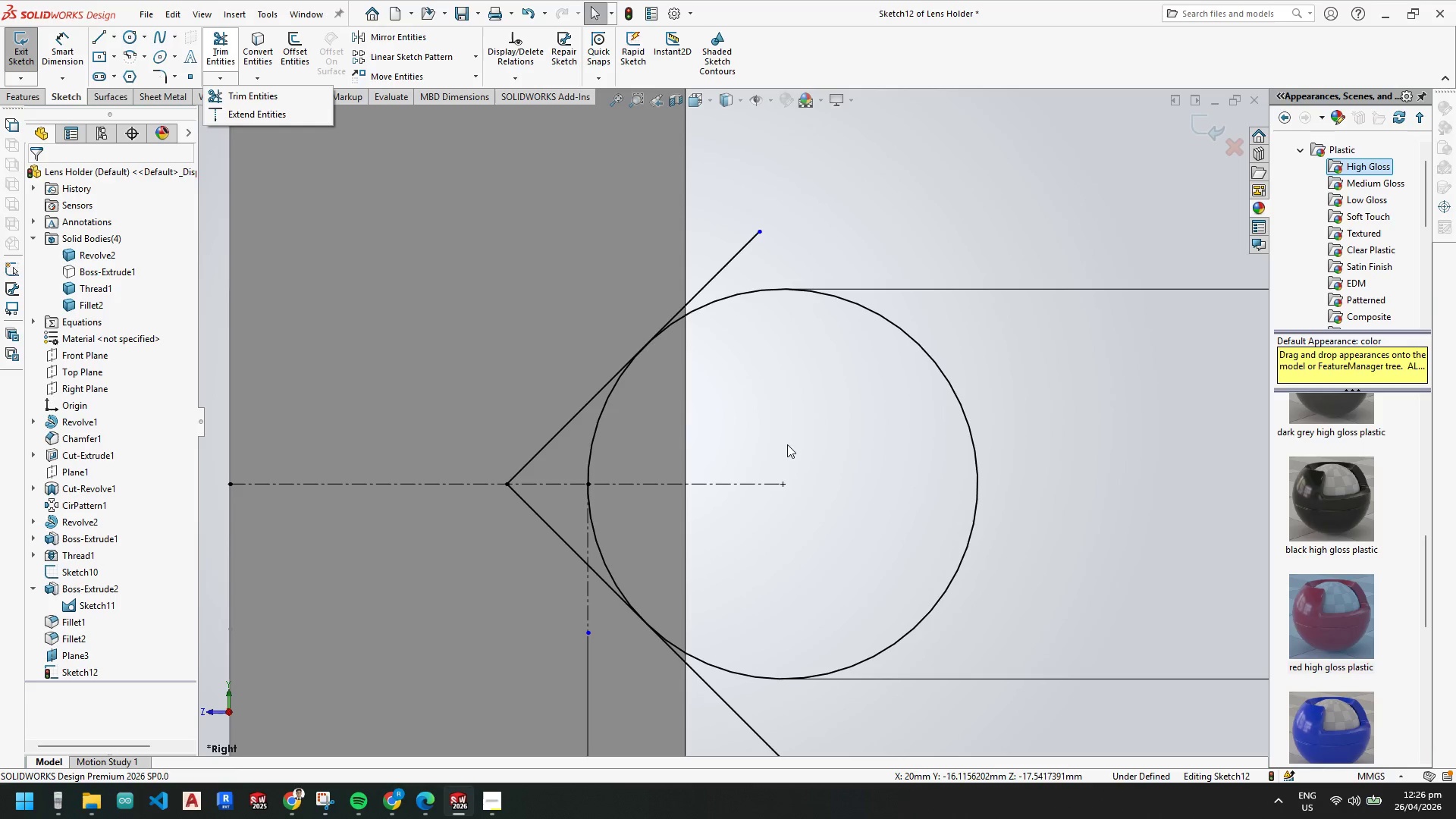 
key(Escape)
 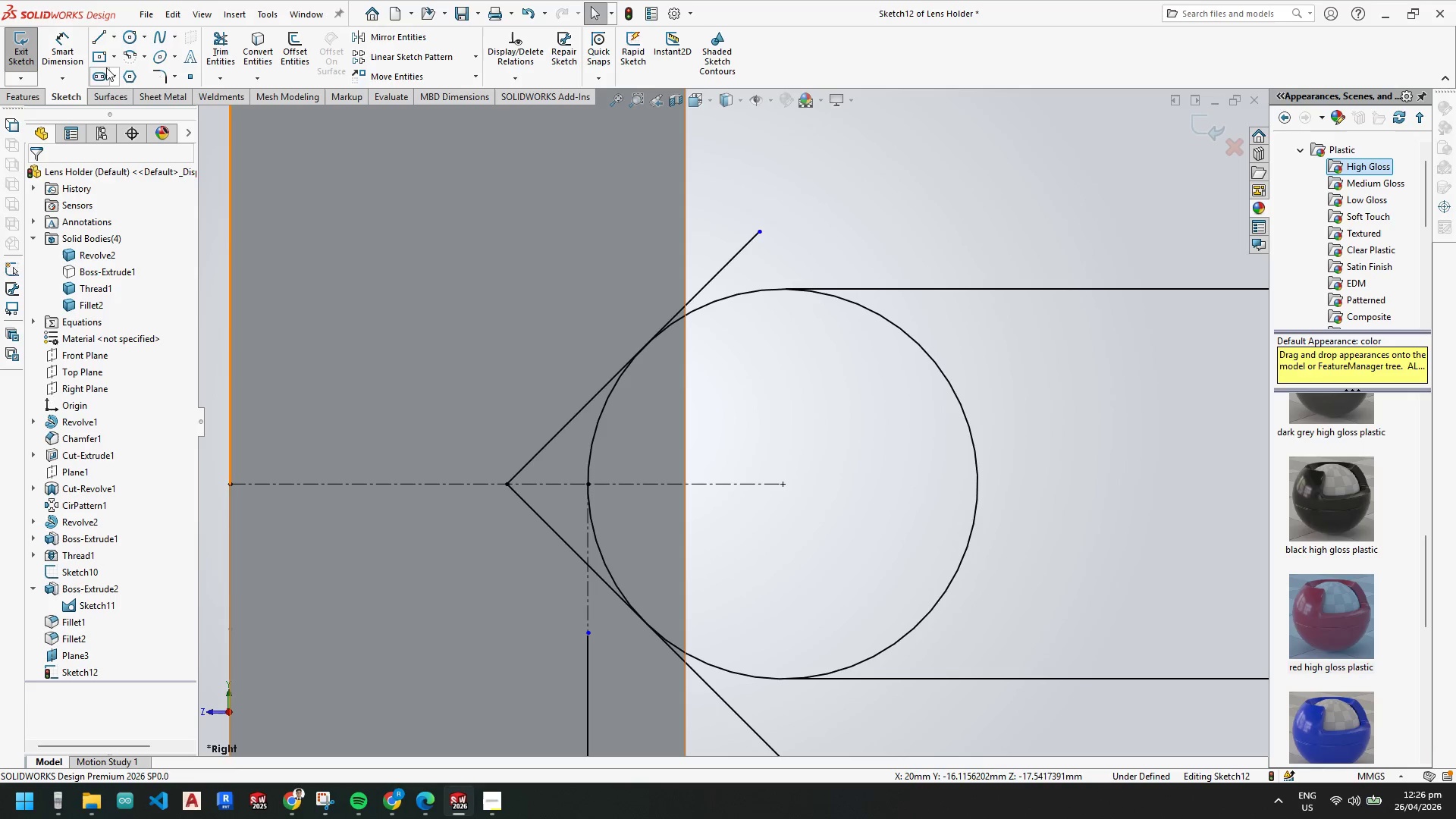 
left_click([115, 37])
 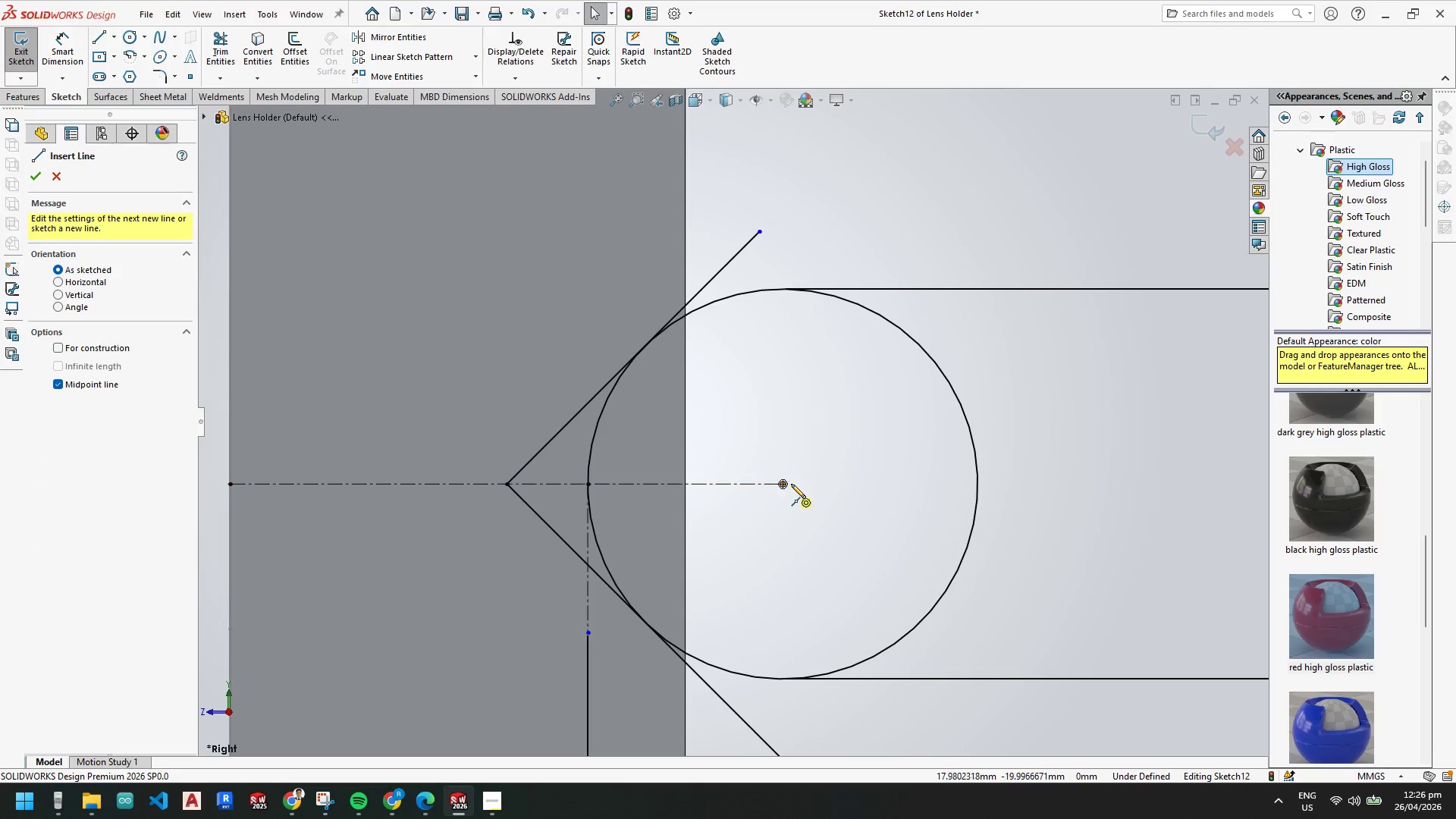 
left_click_drag(start_coordinate=[783, 483], to_coordinate=[783, 479])
 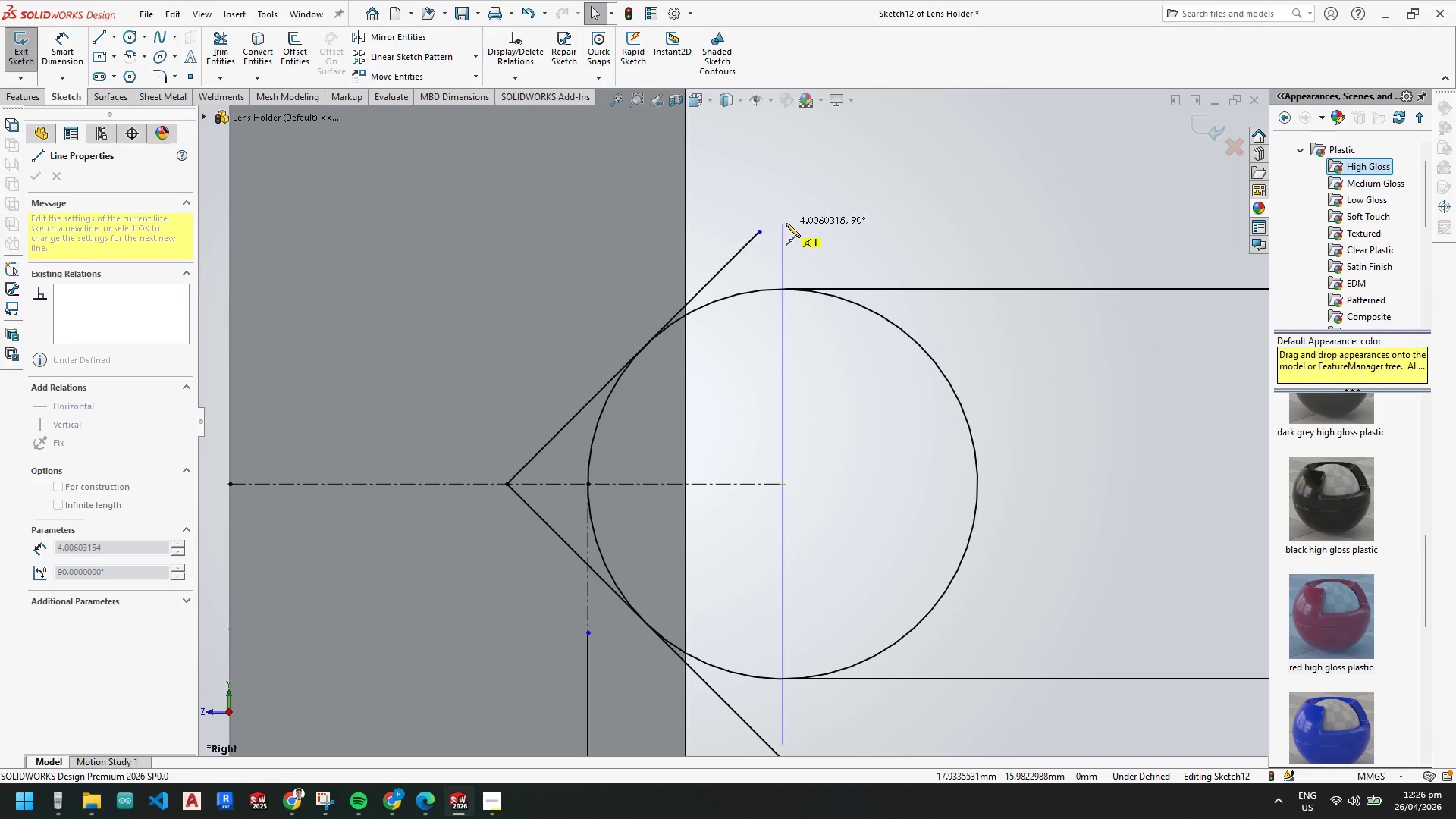 
left_click([786, 223])
 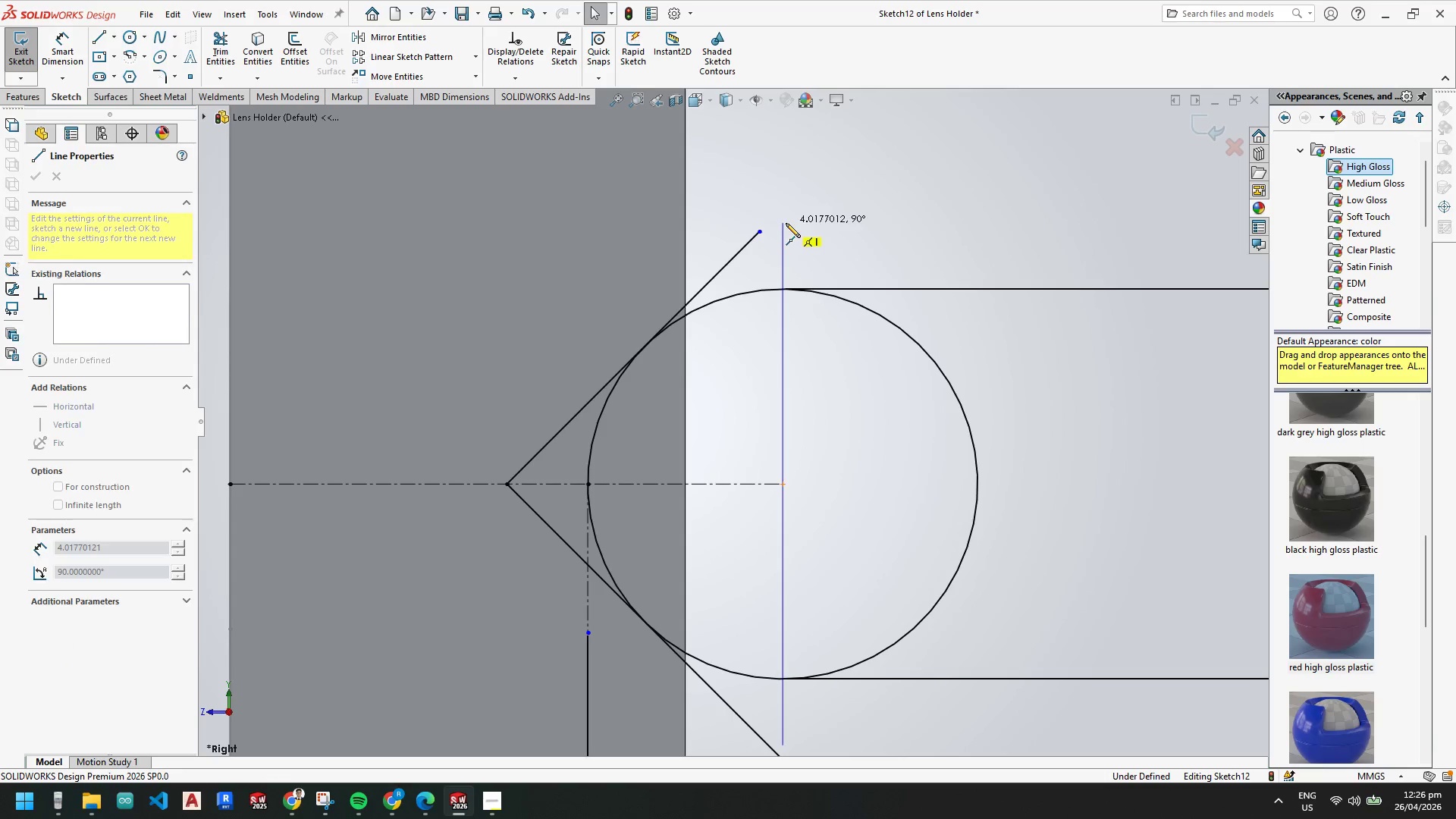 
key(Escape)
 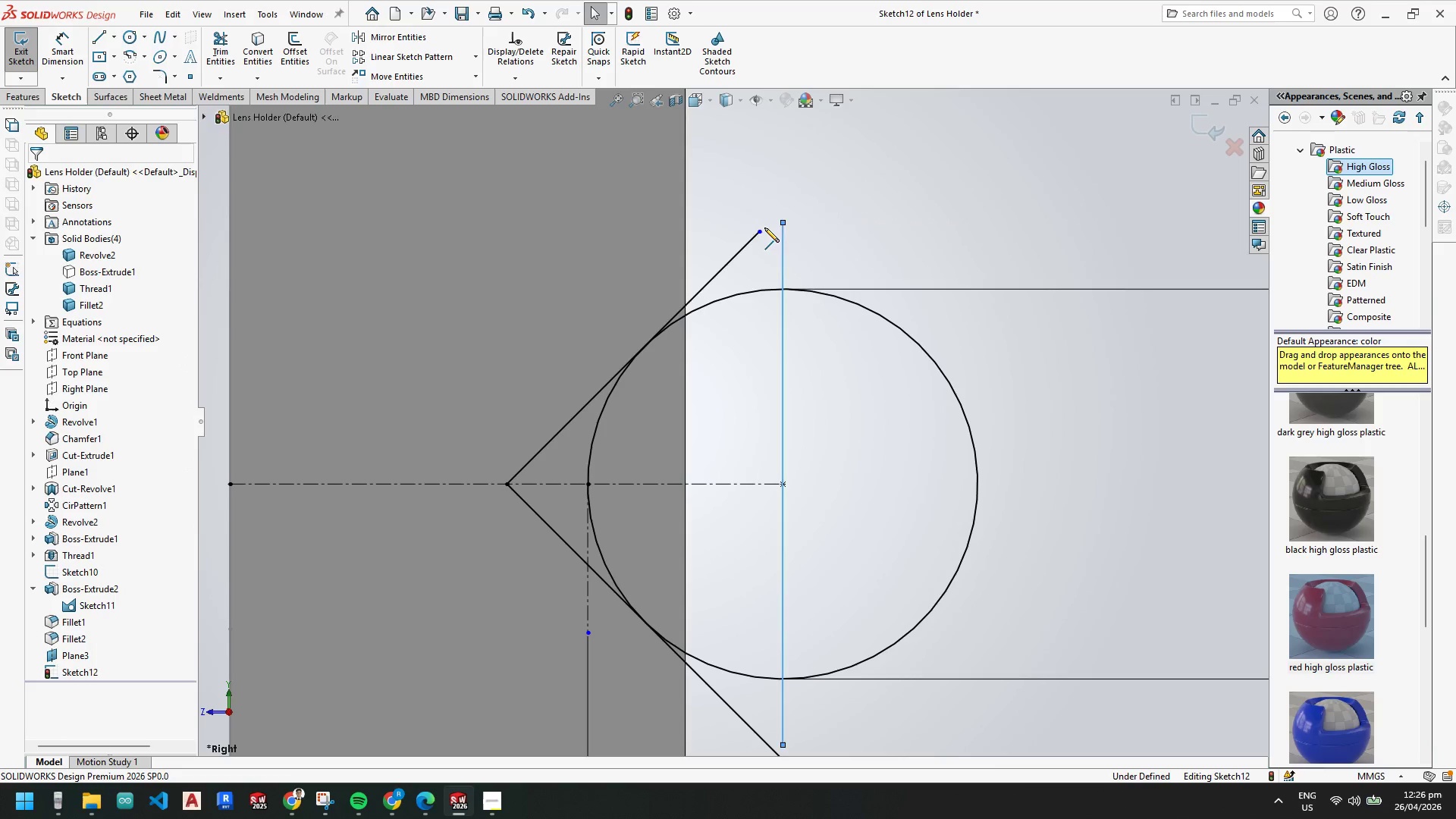 
key(Escape)
 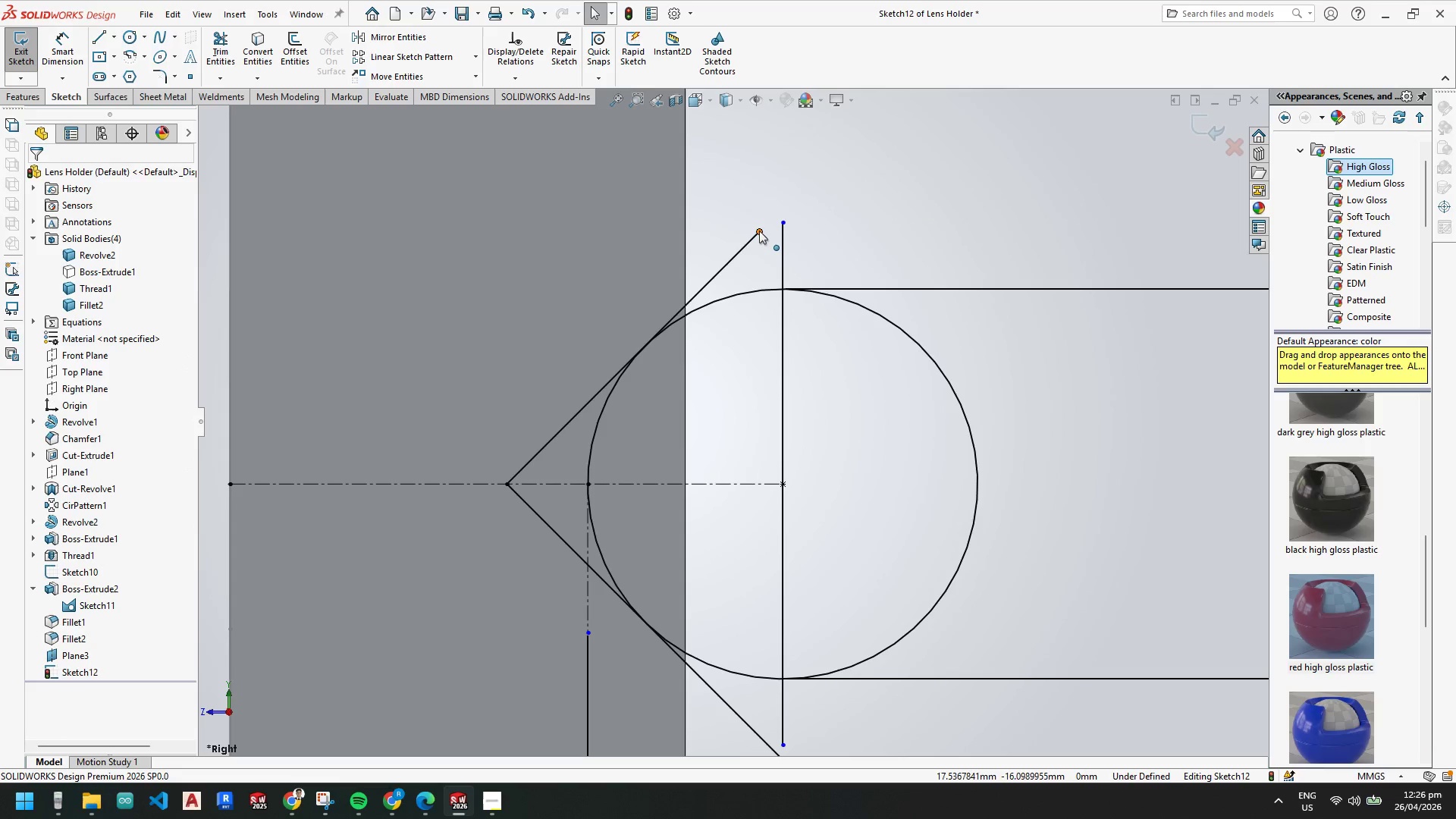 
key(Escape)
 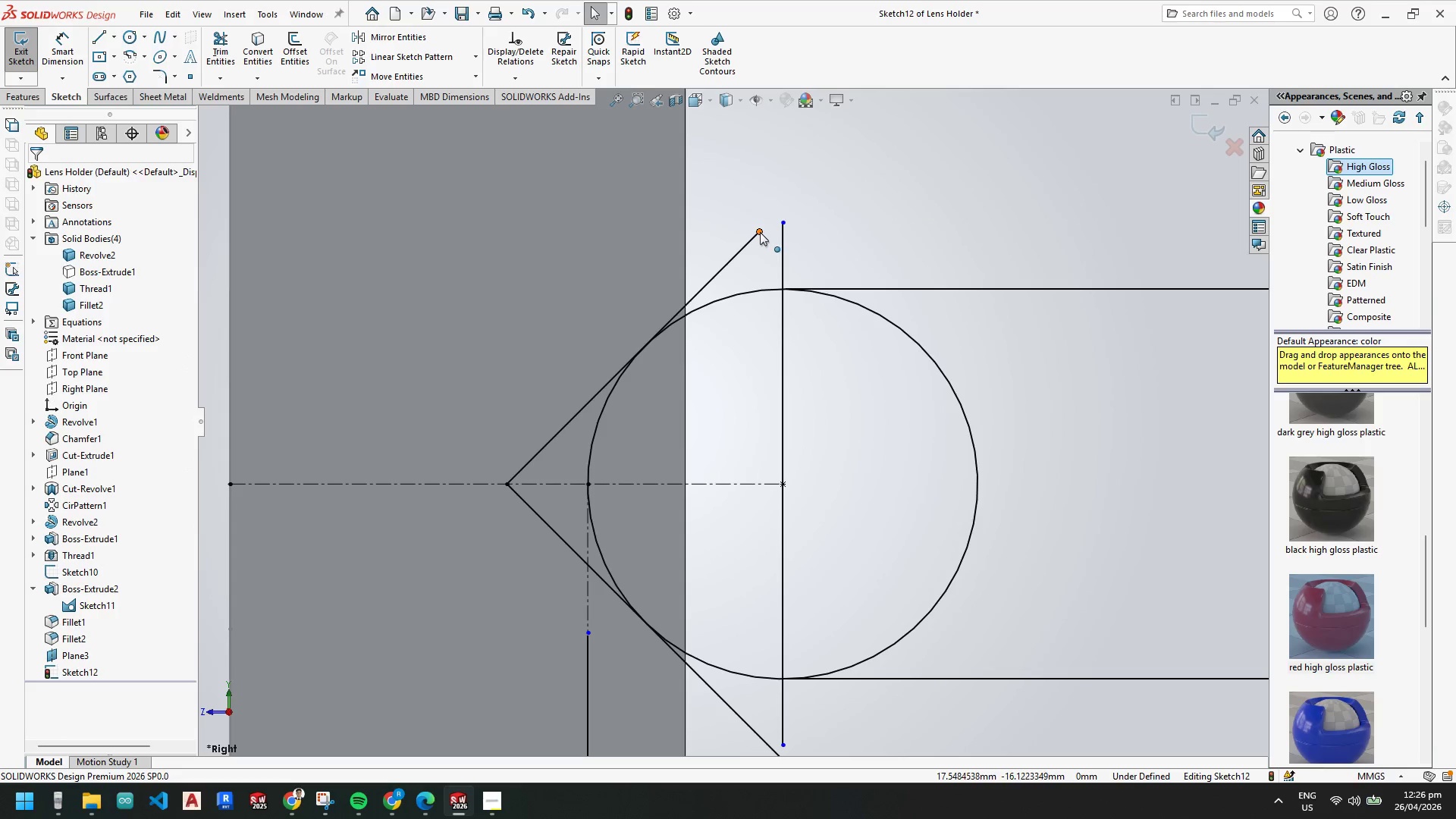 
left_click([760, 232])
 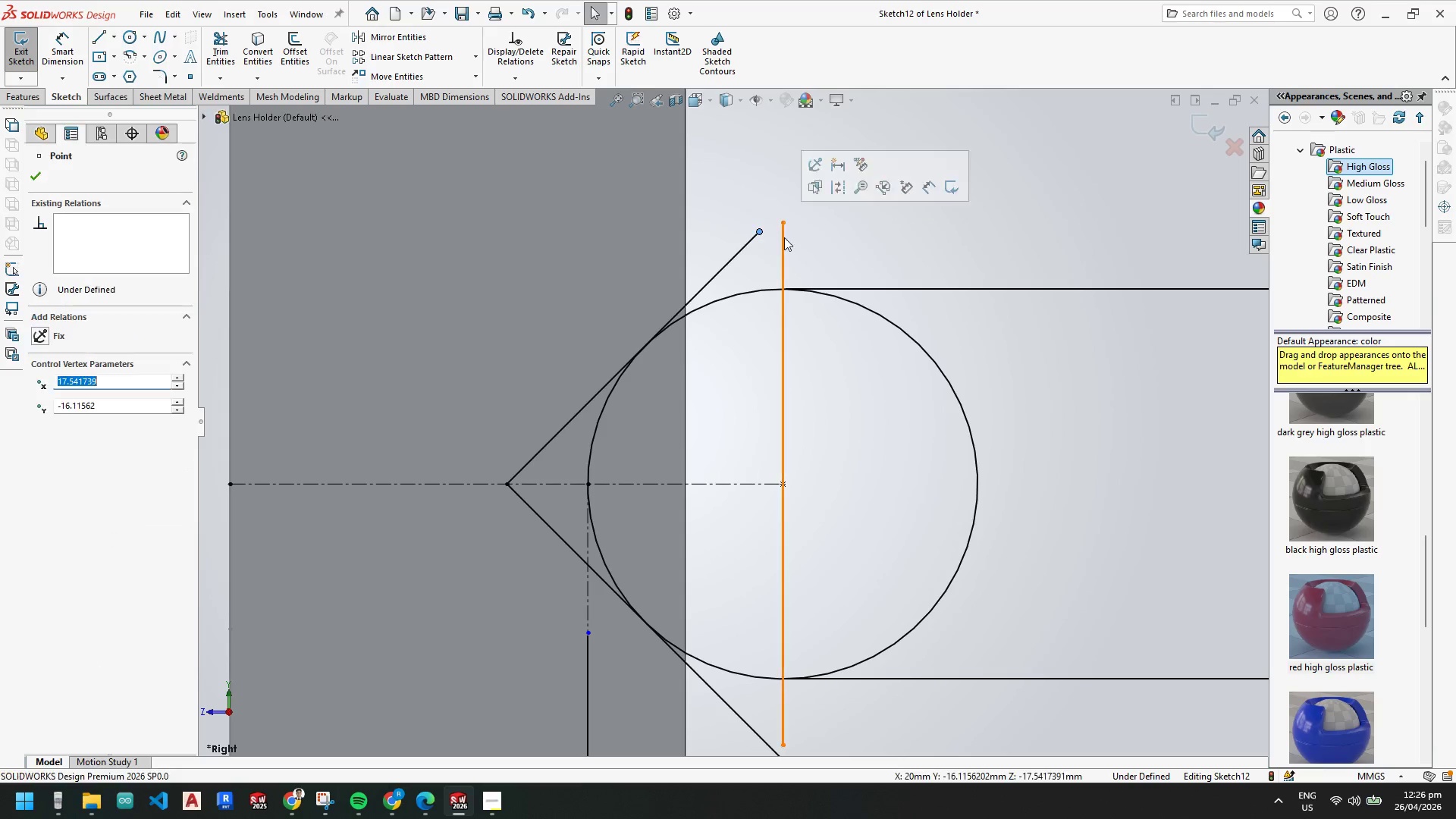 
hold_key(key=ControlLeft, duration=0.94)
left_click([783, 224])
 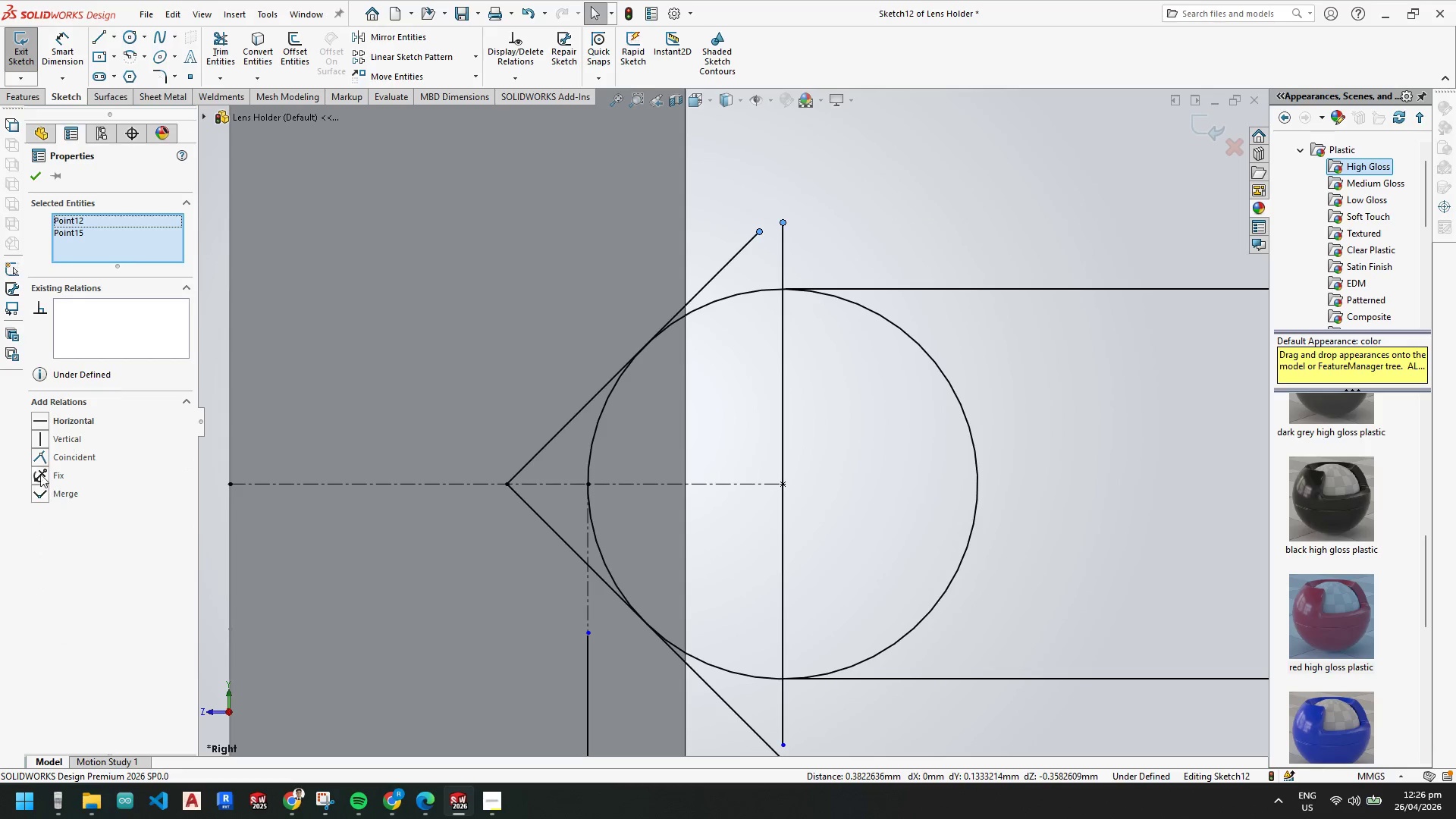 
left_click([42, 458])
 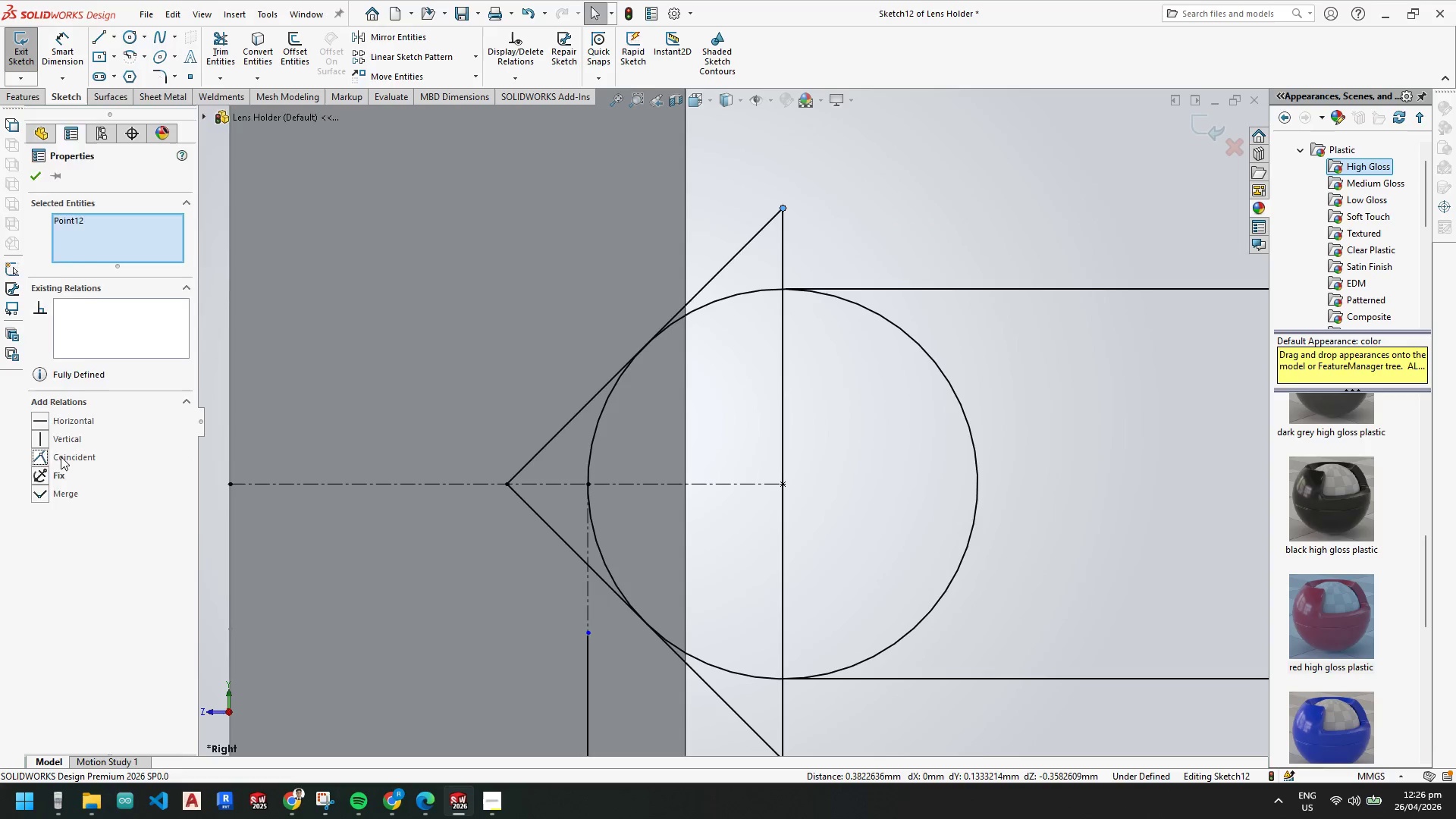 
key(Escape)
 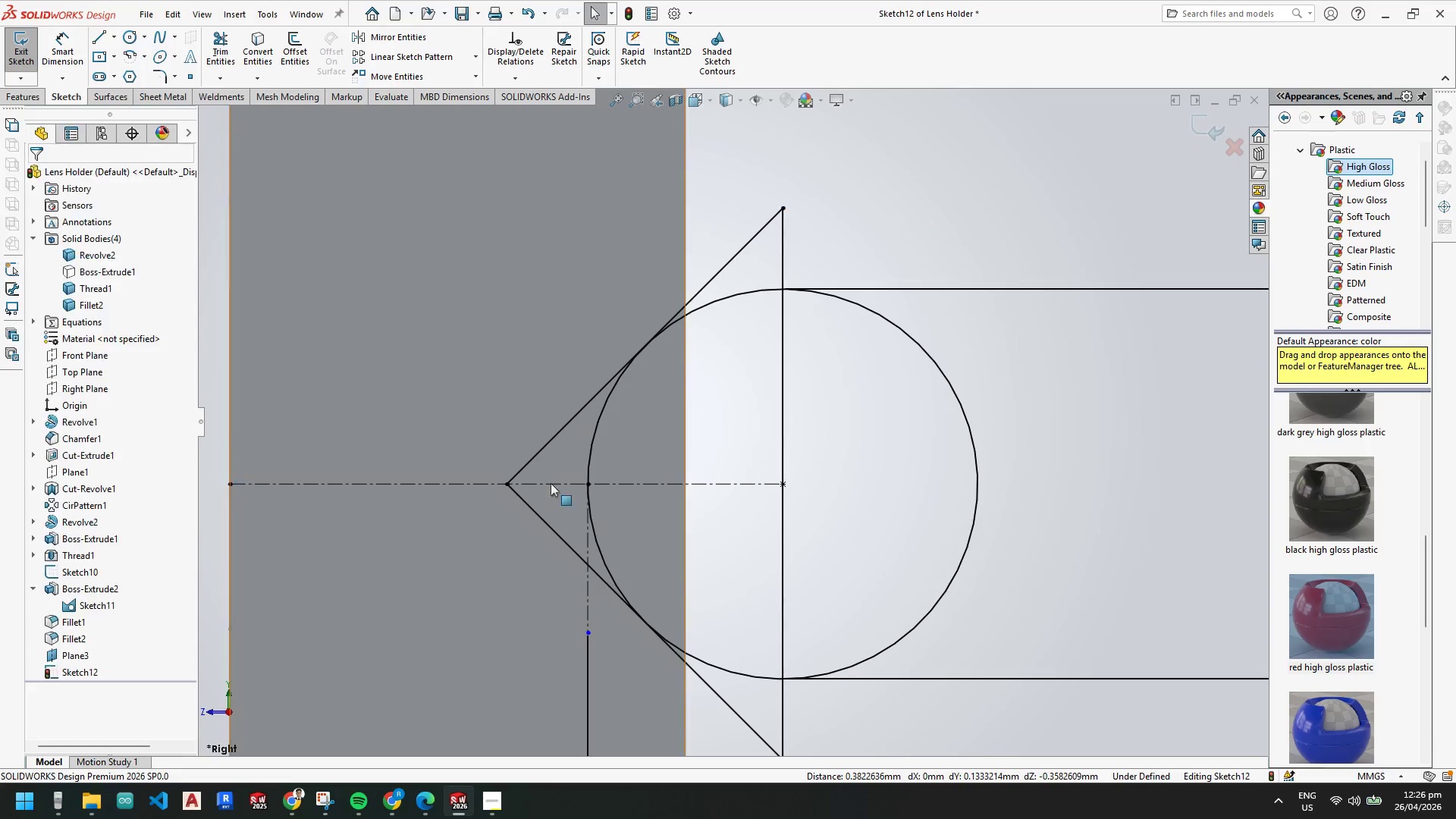 
key(Escape)
 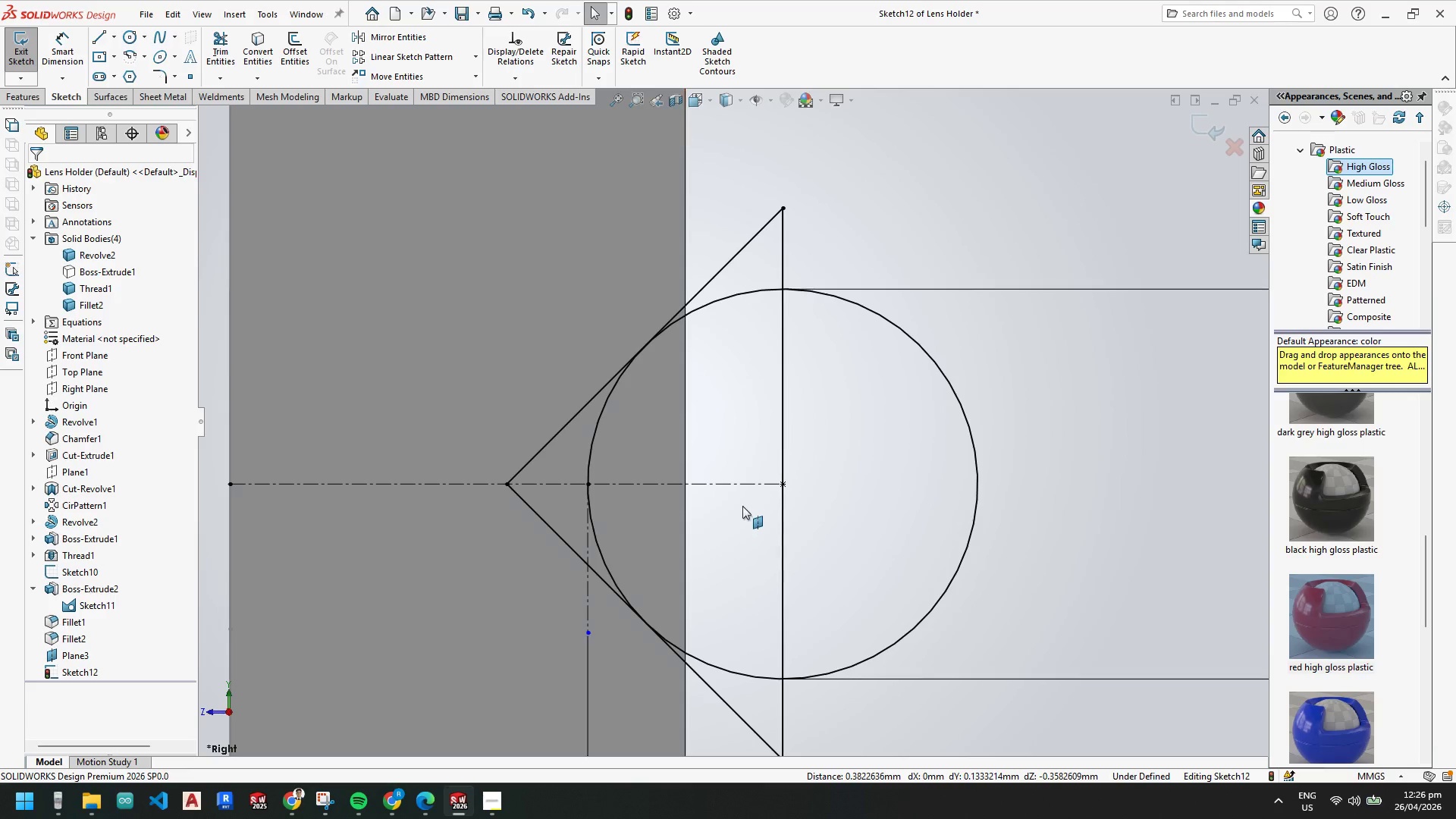 
key(Escape)
 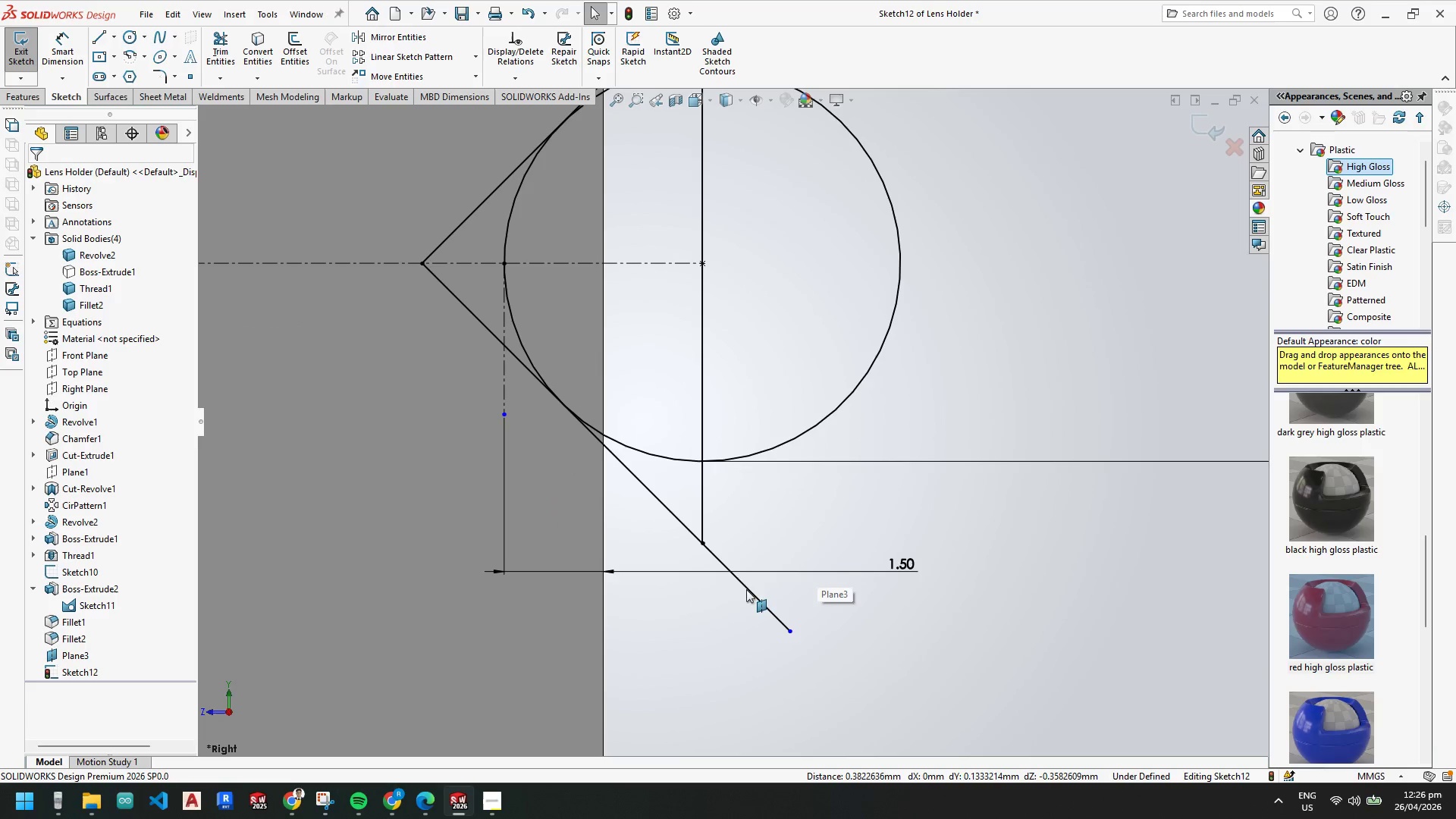 
key(Escape)
 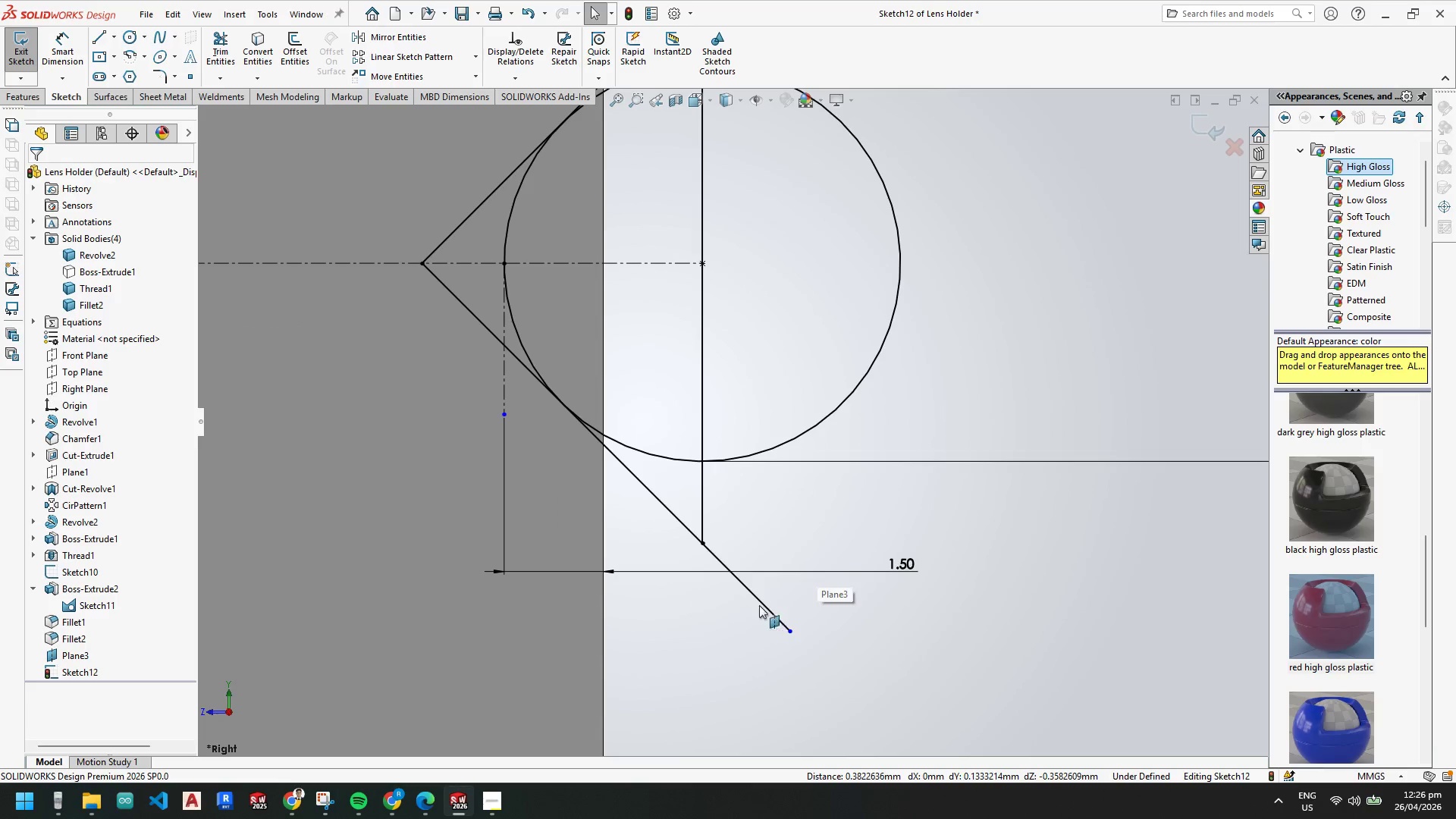 
scroll: coordinate [785, 584], scroll_direction: none, amount: 0.0
 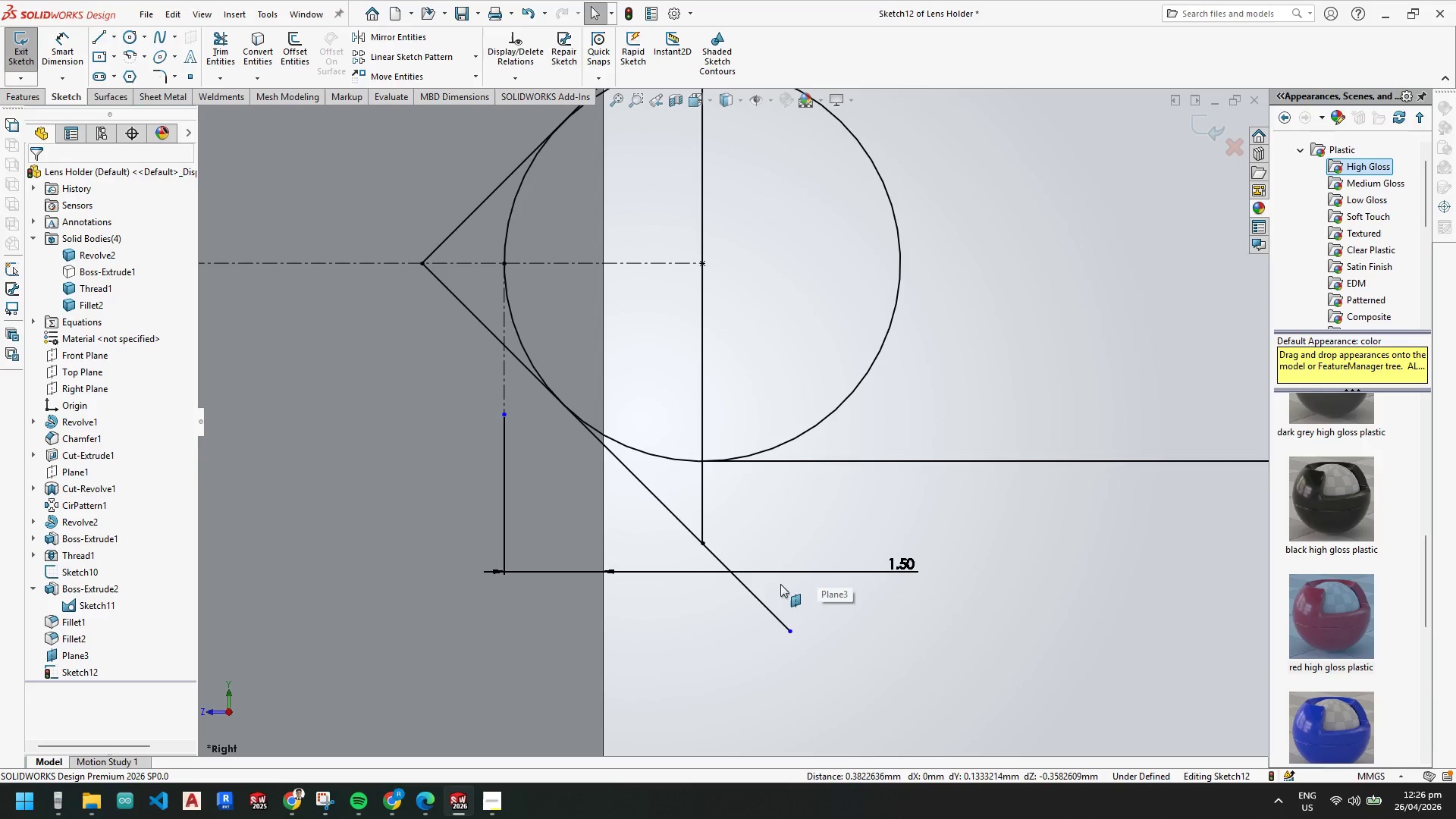 
key(Escape)
 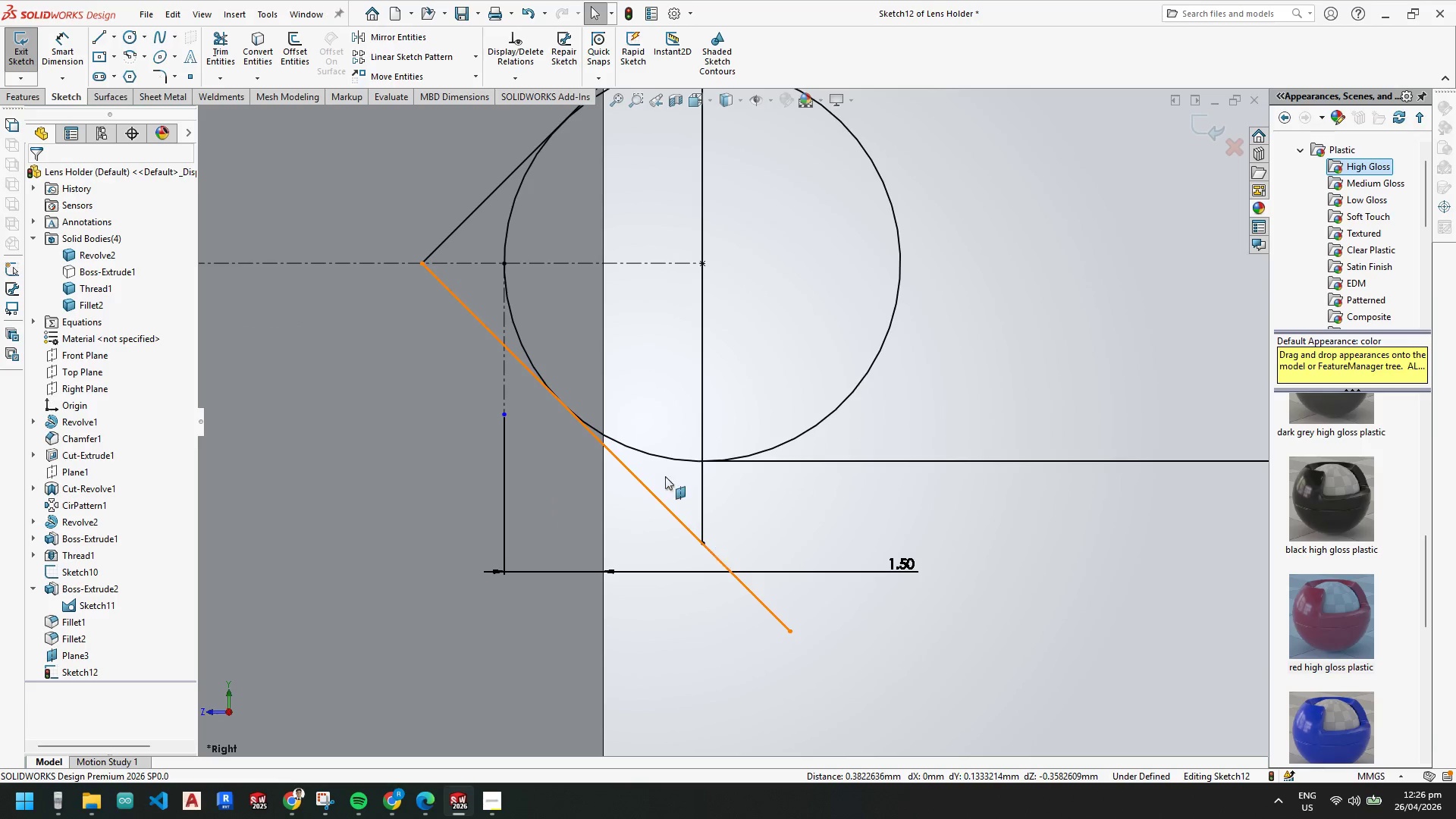 
key(Escape)
 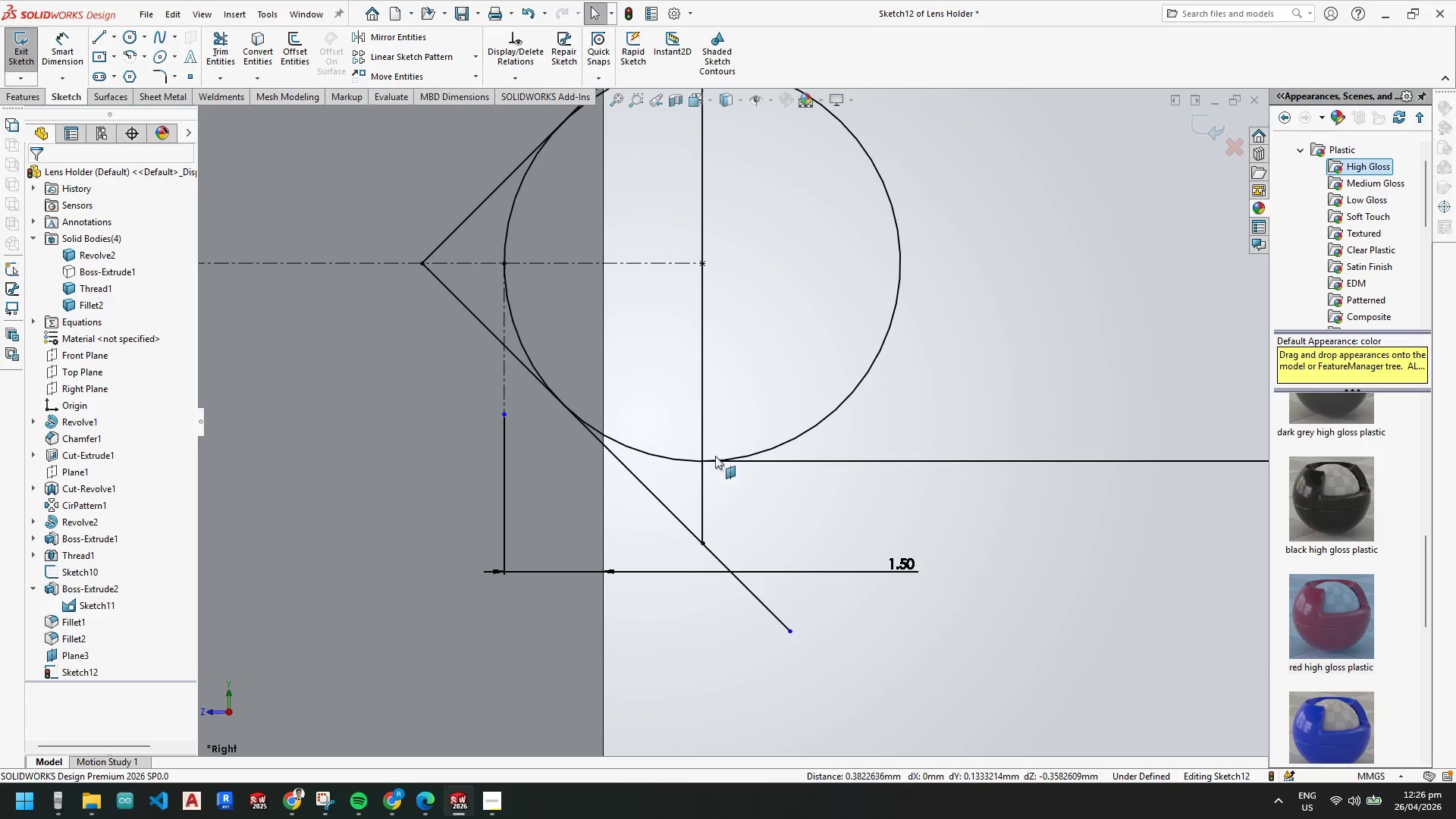 
key(Escape)
 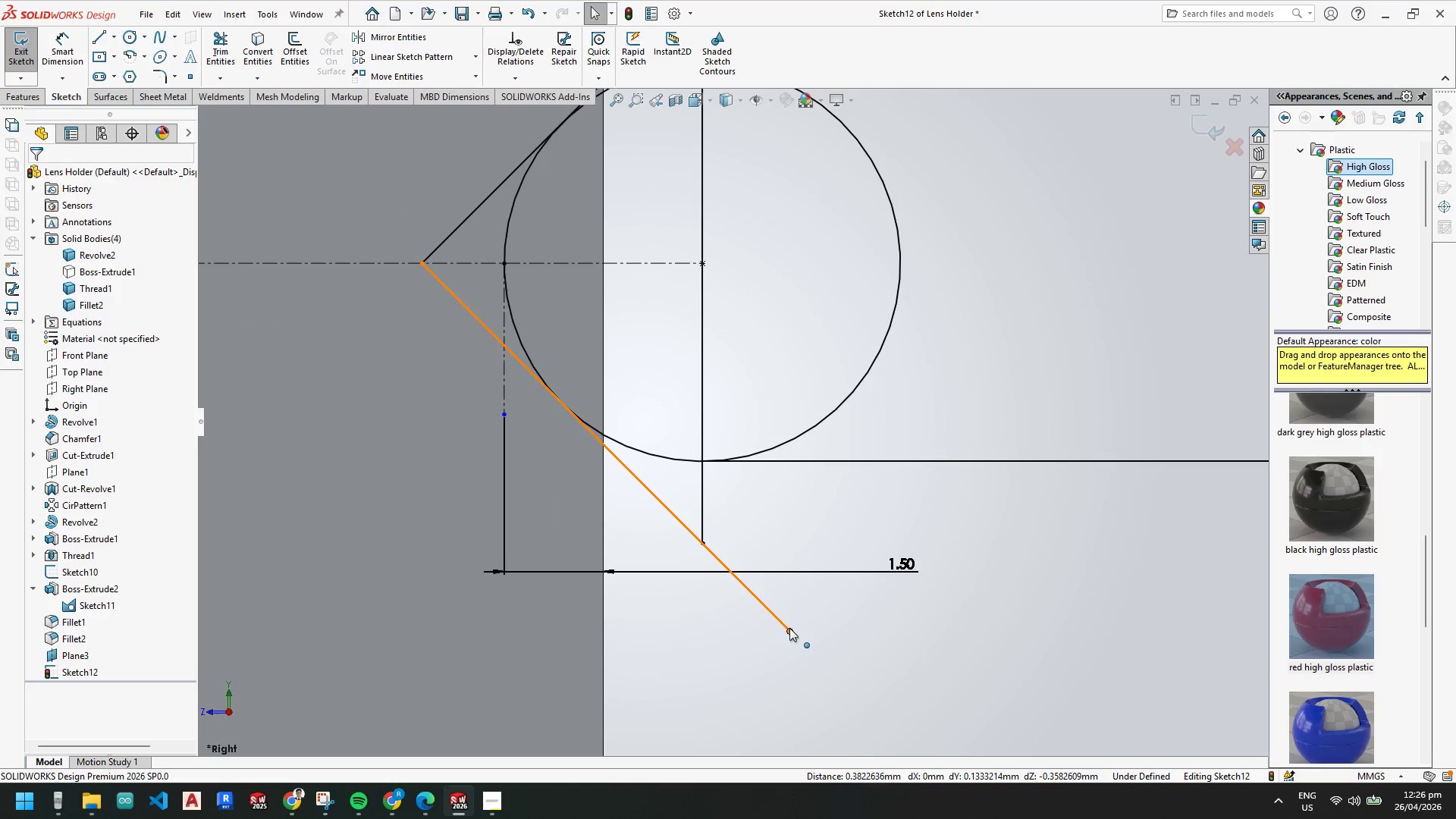 
left_click_drag(start_coordinate=[791, 631], to_coordinate=[701, 541])
 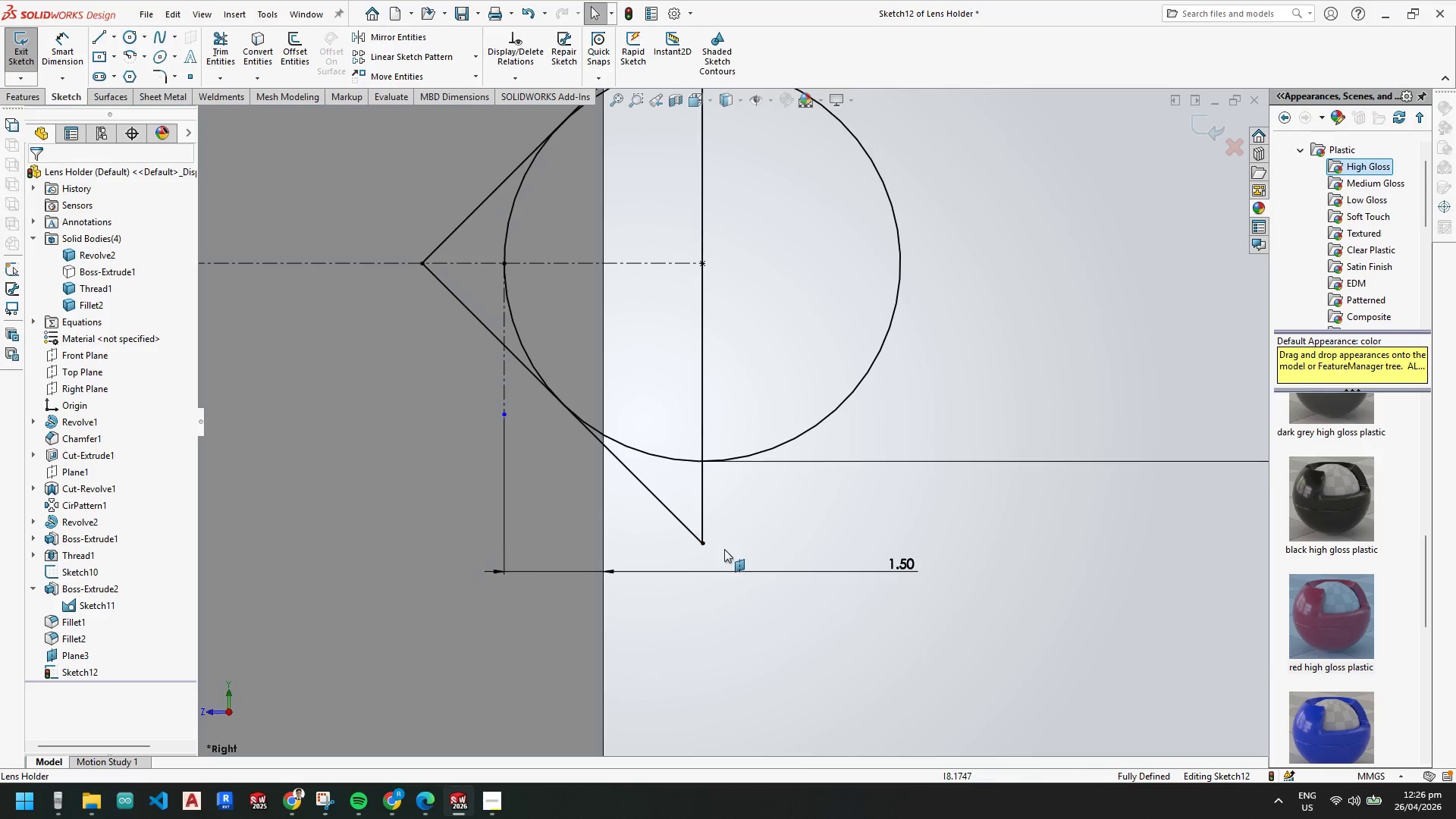 
key(Escape)
 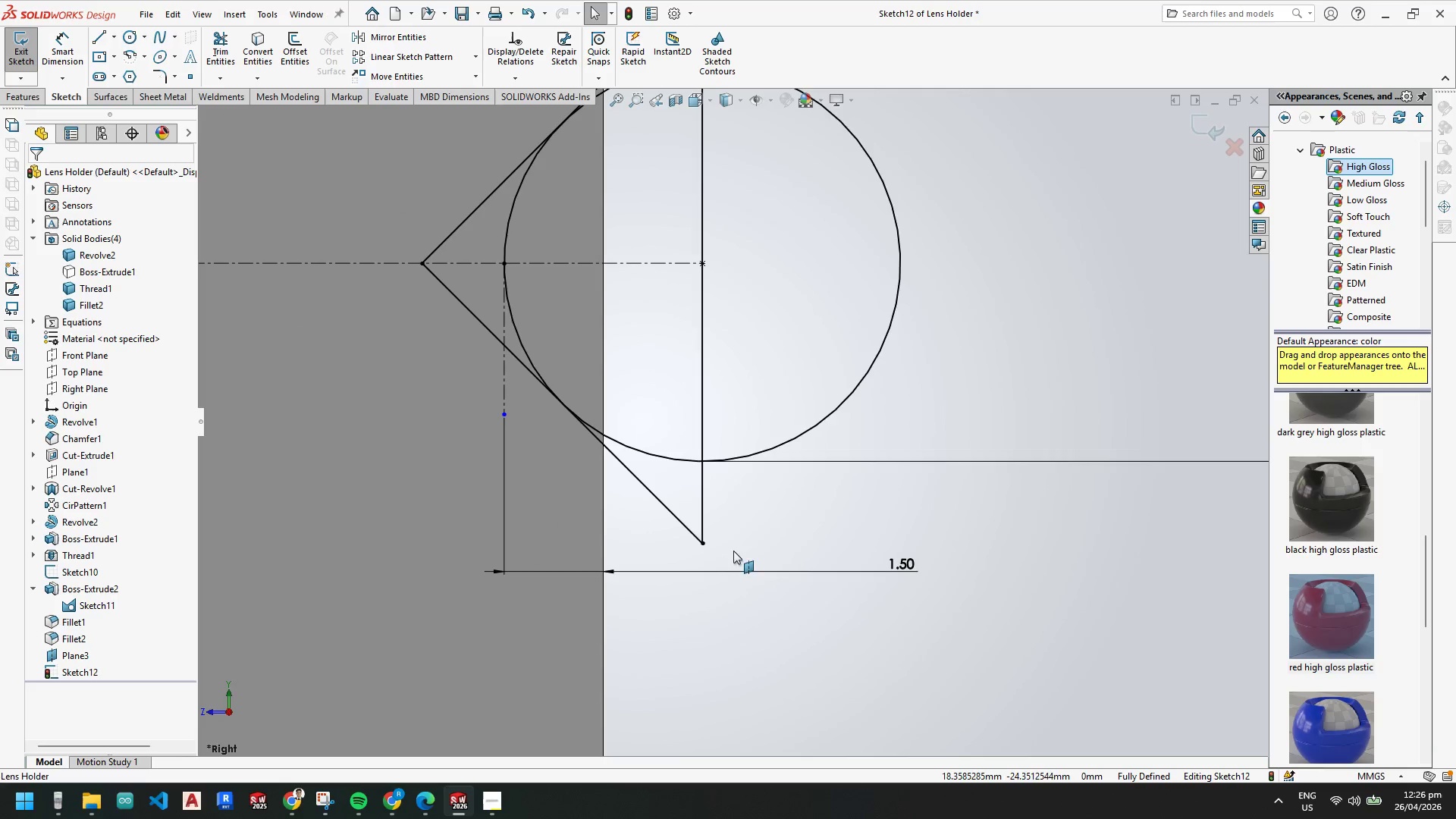 
key(Escape)
 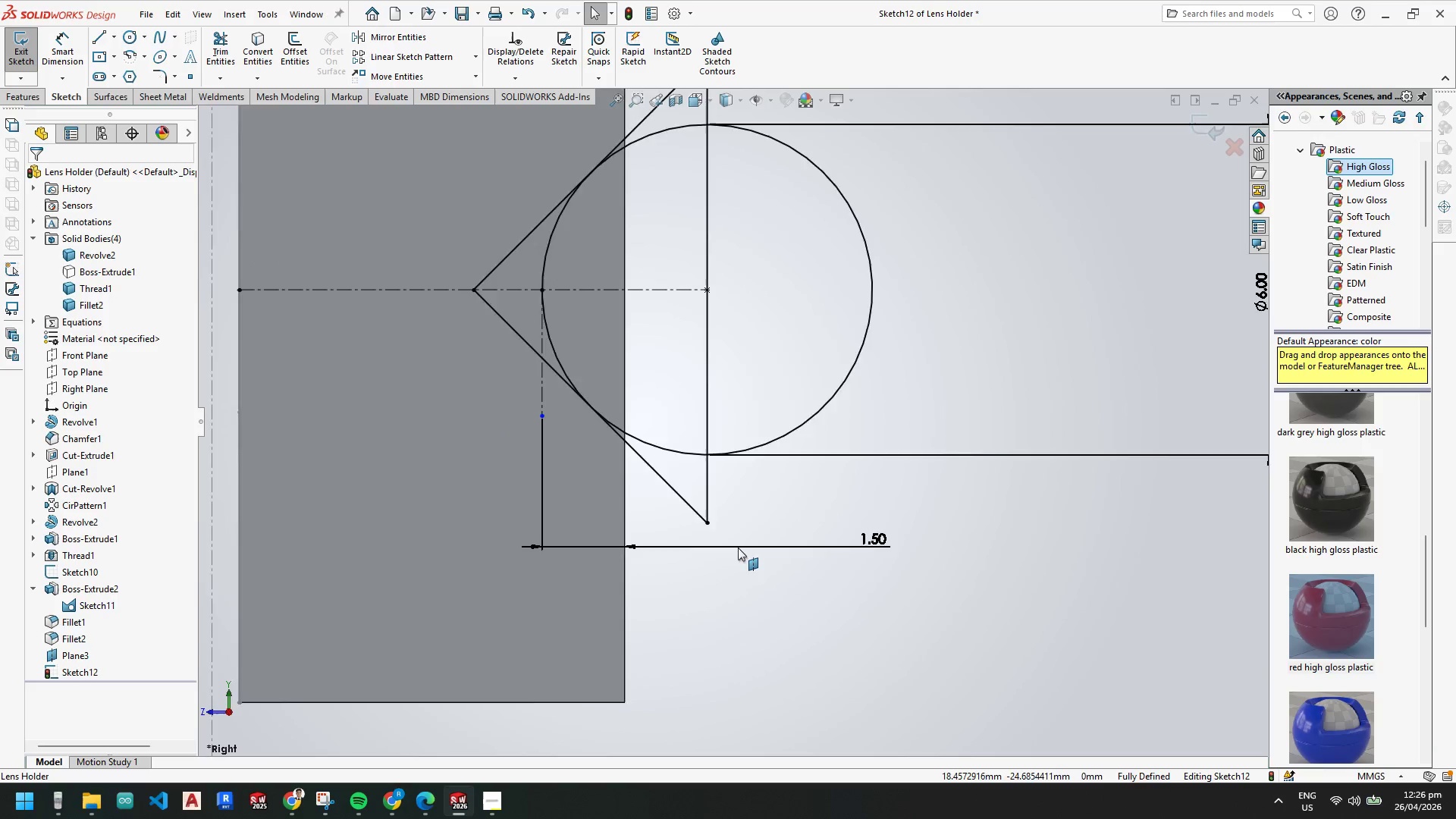 
scroll: coordinate [738, 548], scroll_direction: up, amount: 4.0
 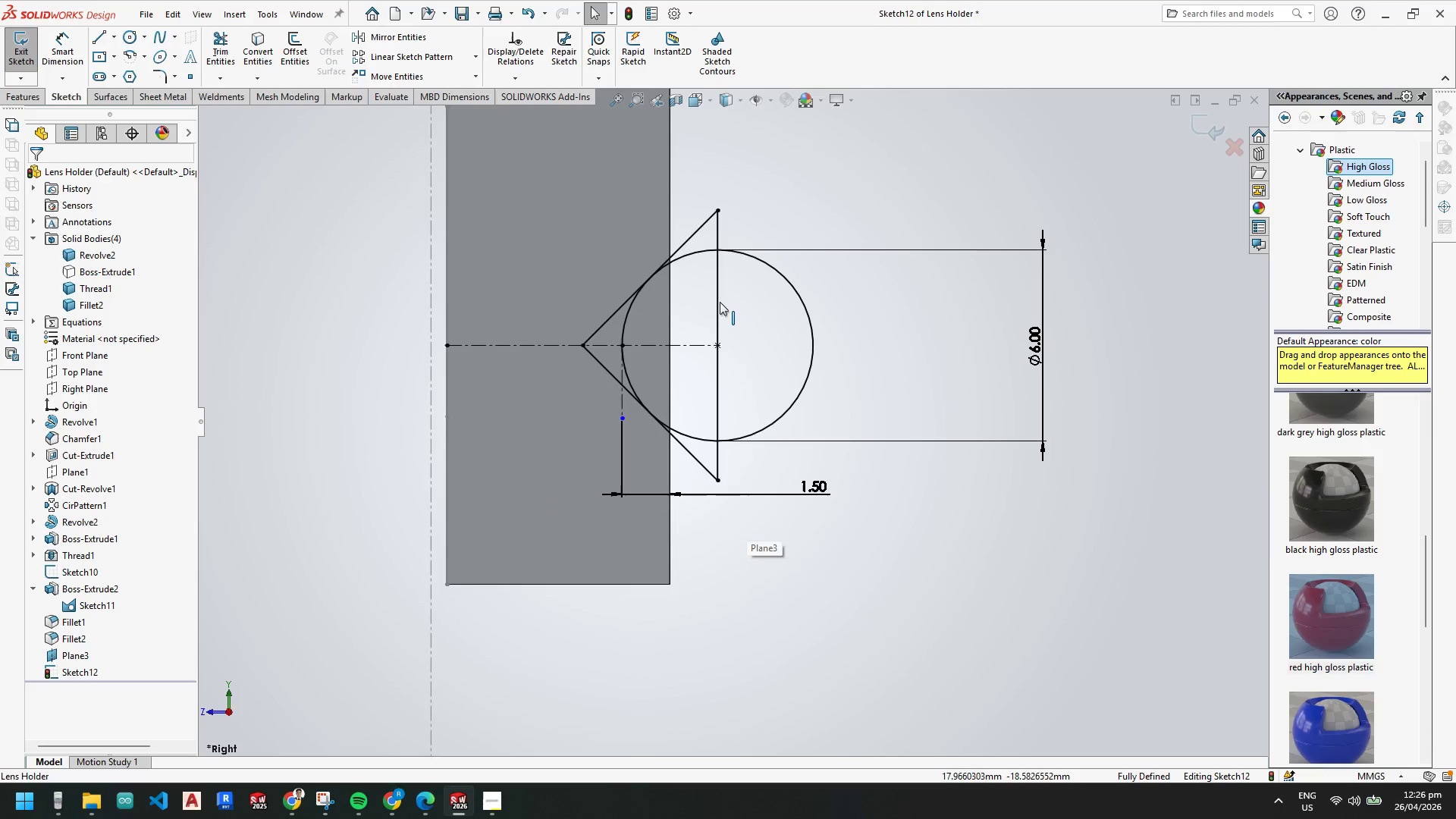 
scroll: coordinate [723, 313], scroll_direction: down, amount: 3.0
 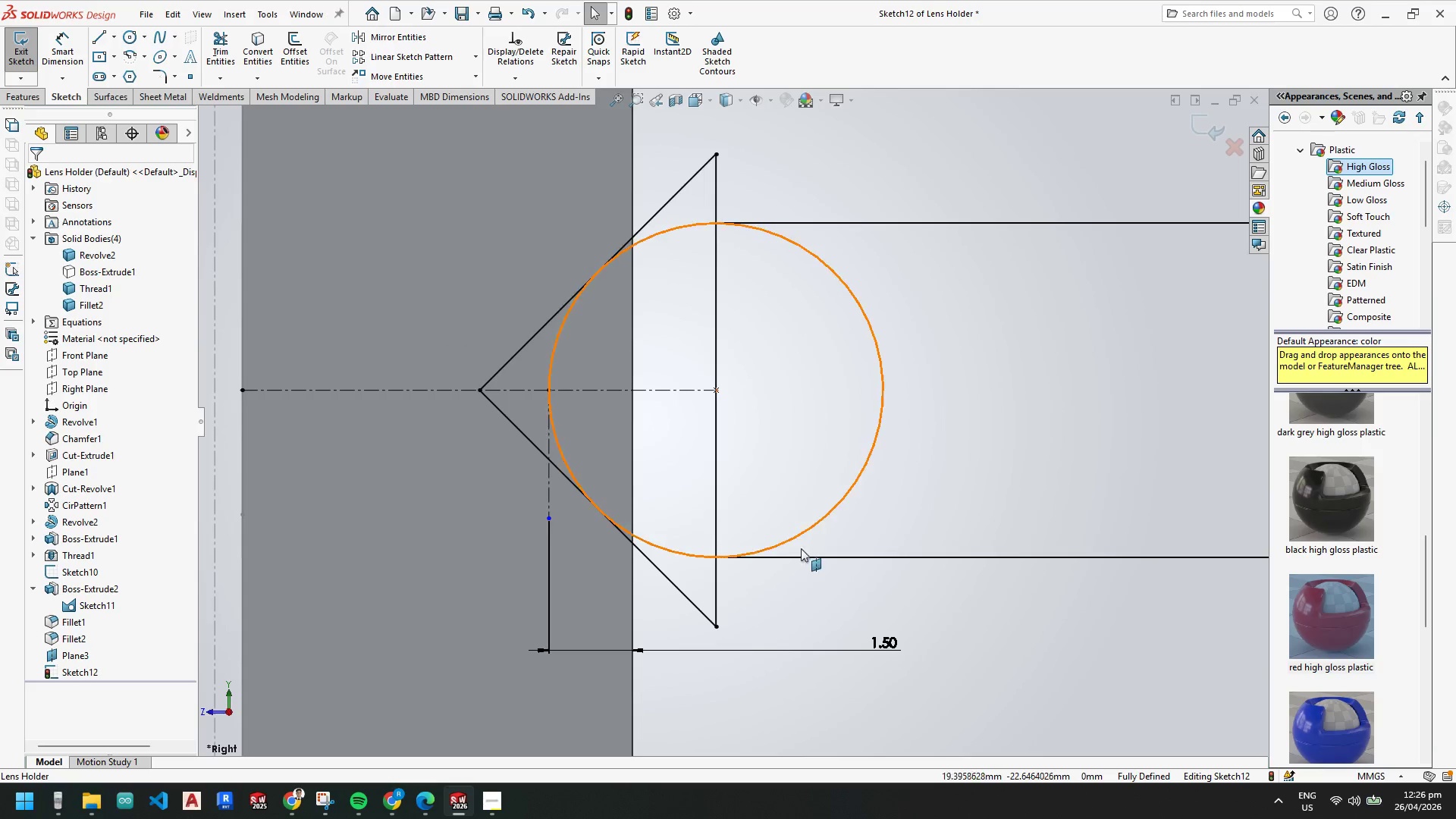 
scroll: coordinate [879, 593], scroll_direction: up, amount: 2.0
 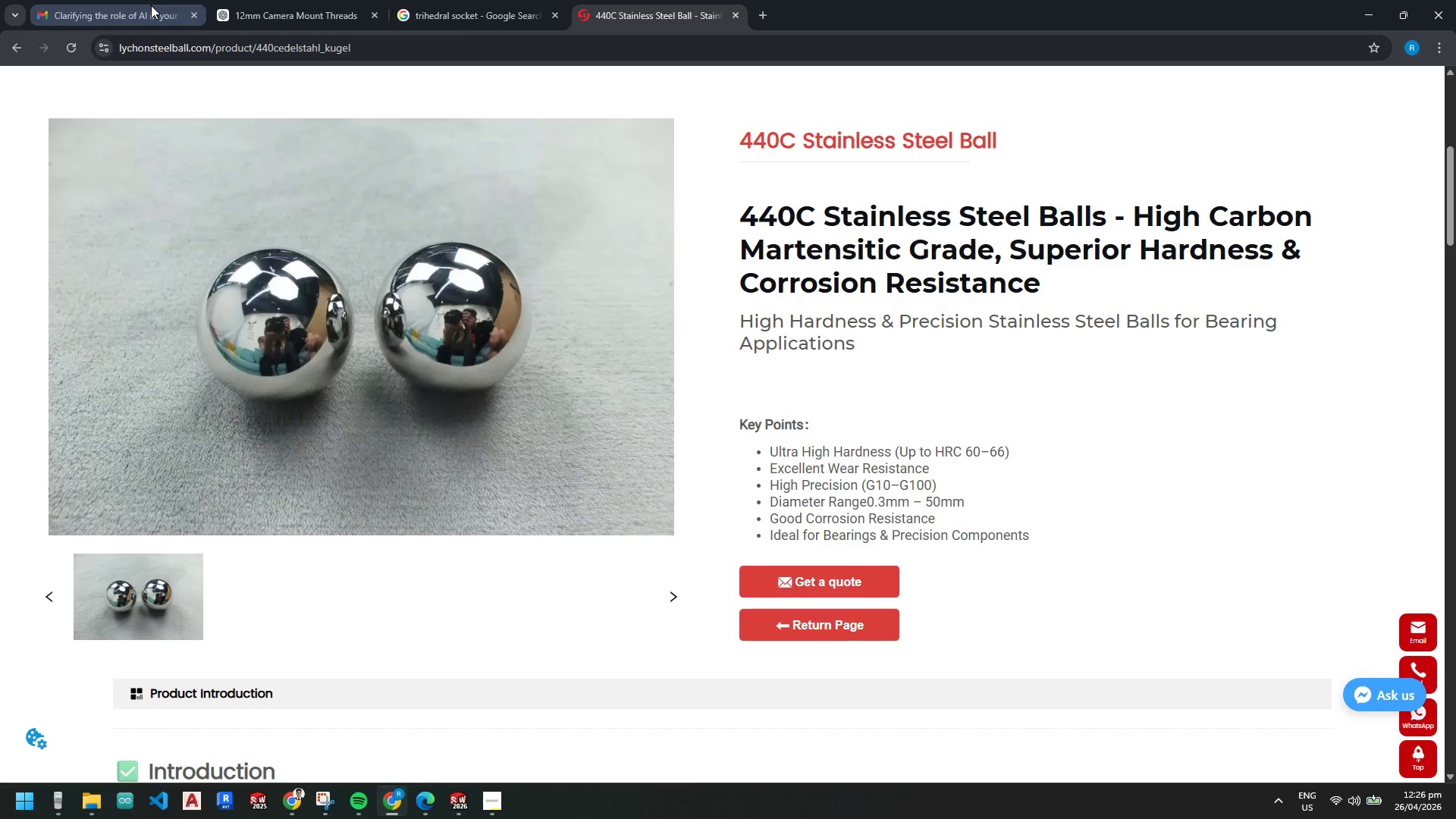 
left_click([301, 5])
 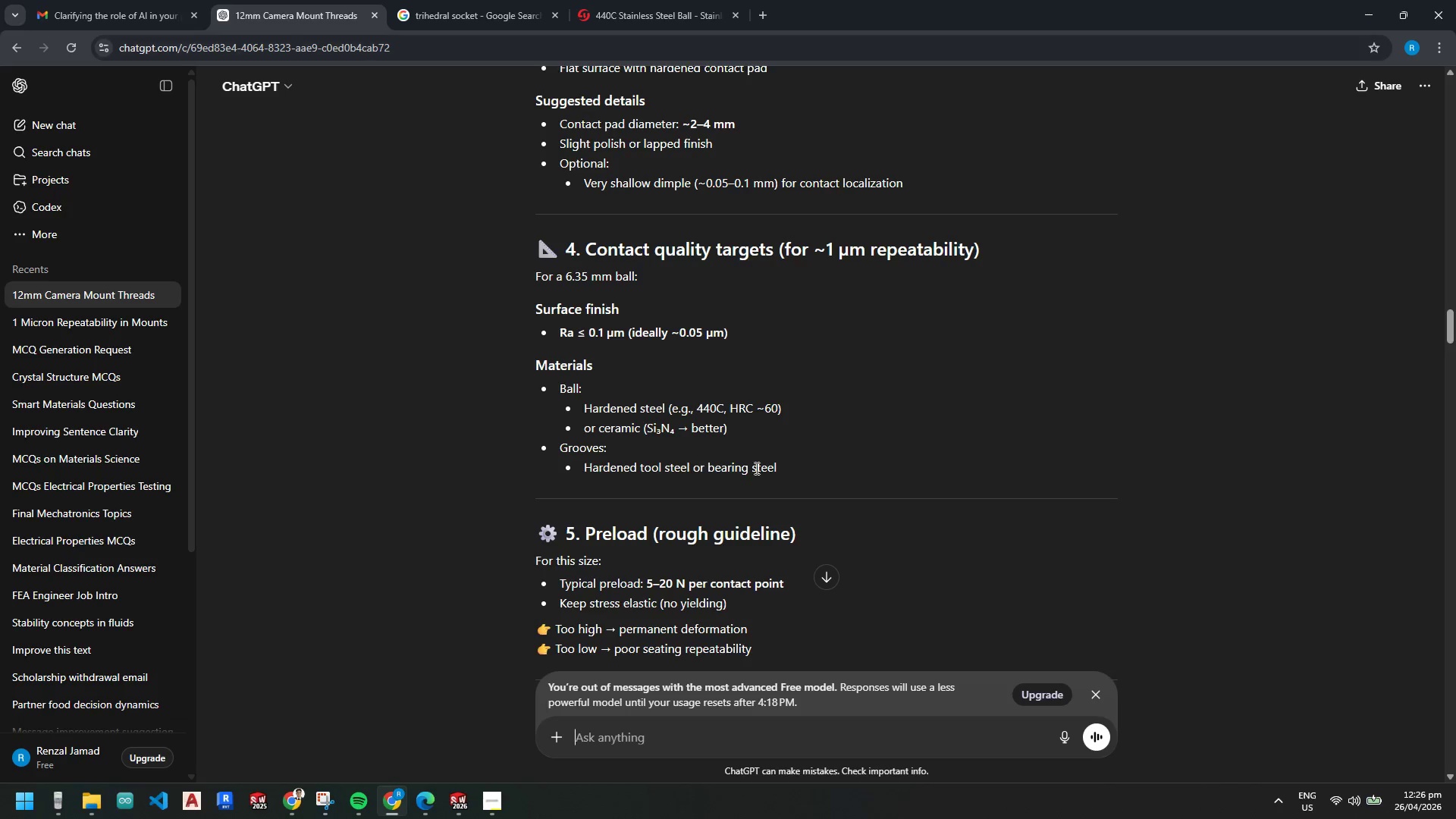 
scroll: coordinate [810, 551], scroll_direction: up, amount: 5.0
 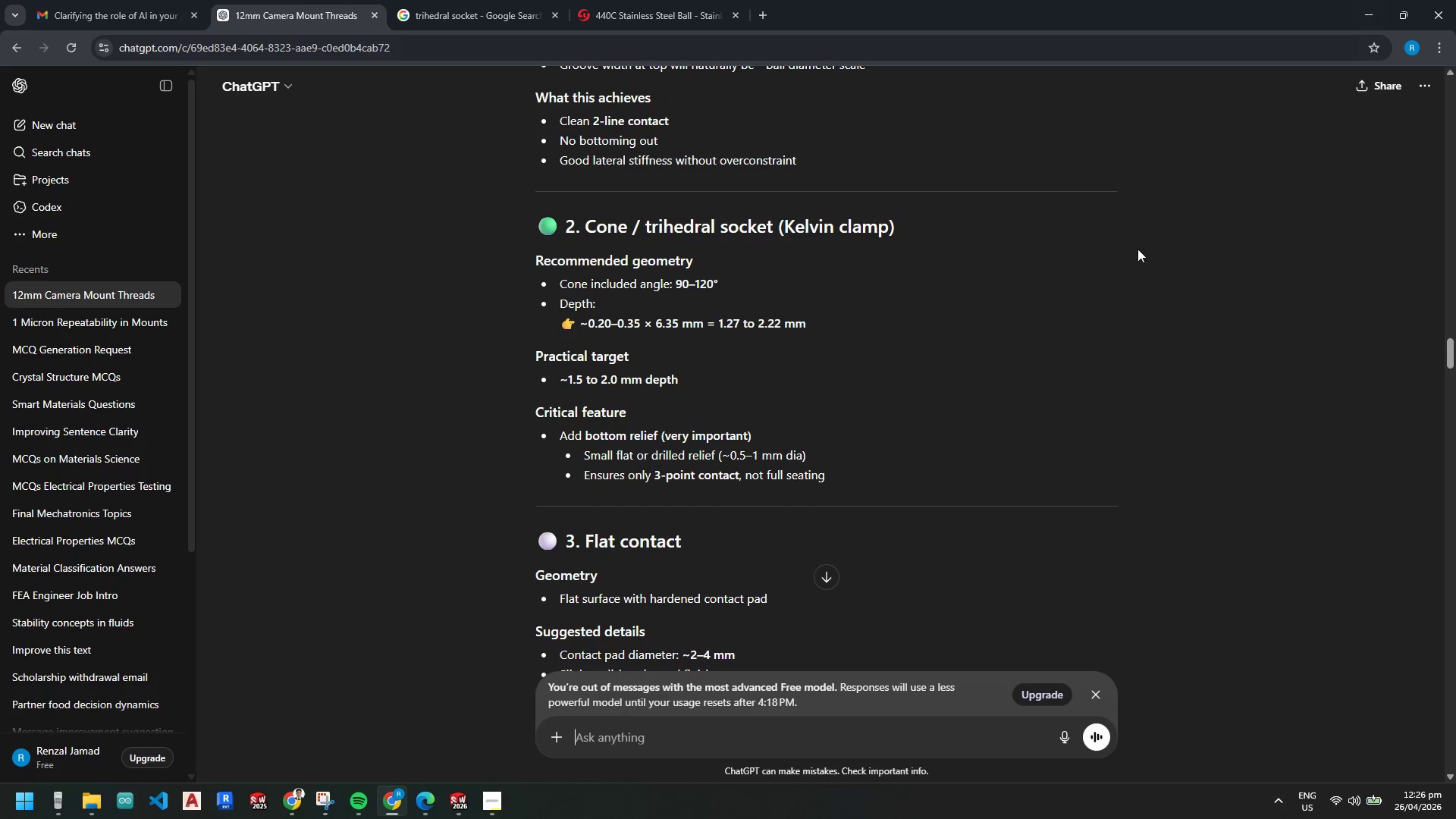 
wait(8.19)
 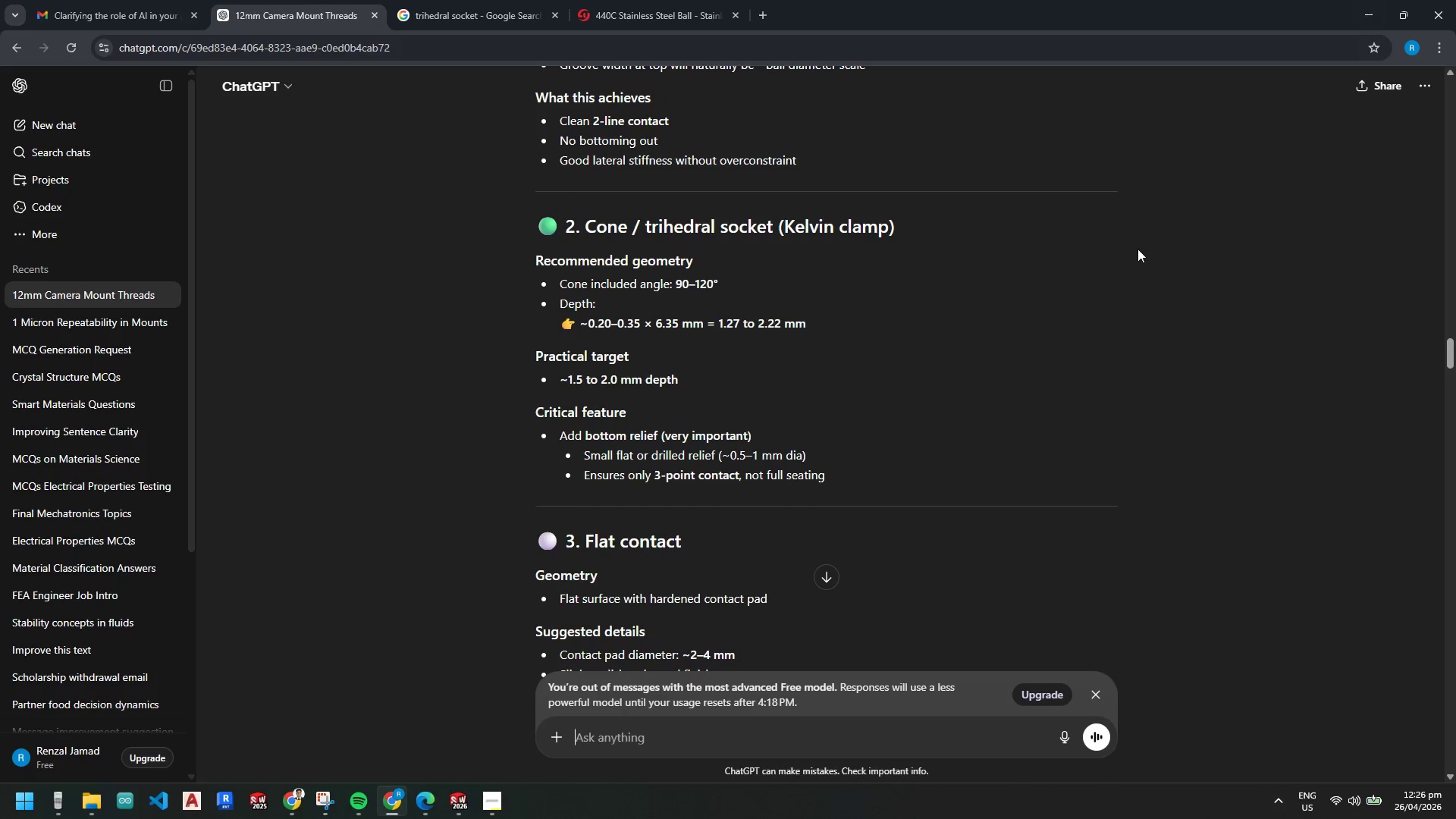 
scroll: coordinate [934, 433], scroll_direction: up, amount: 2.0
 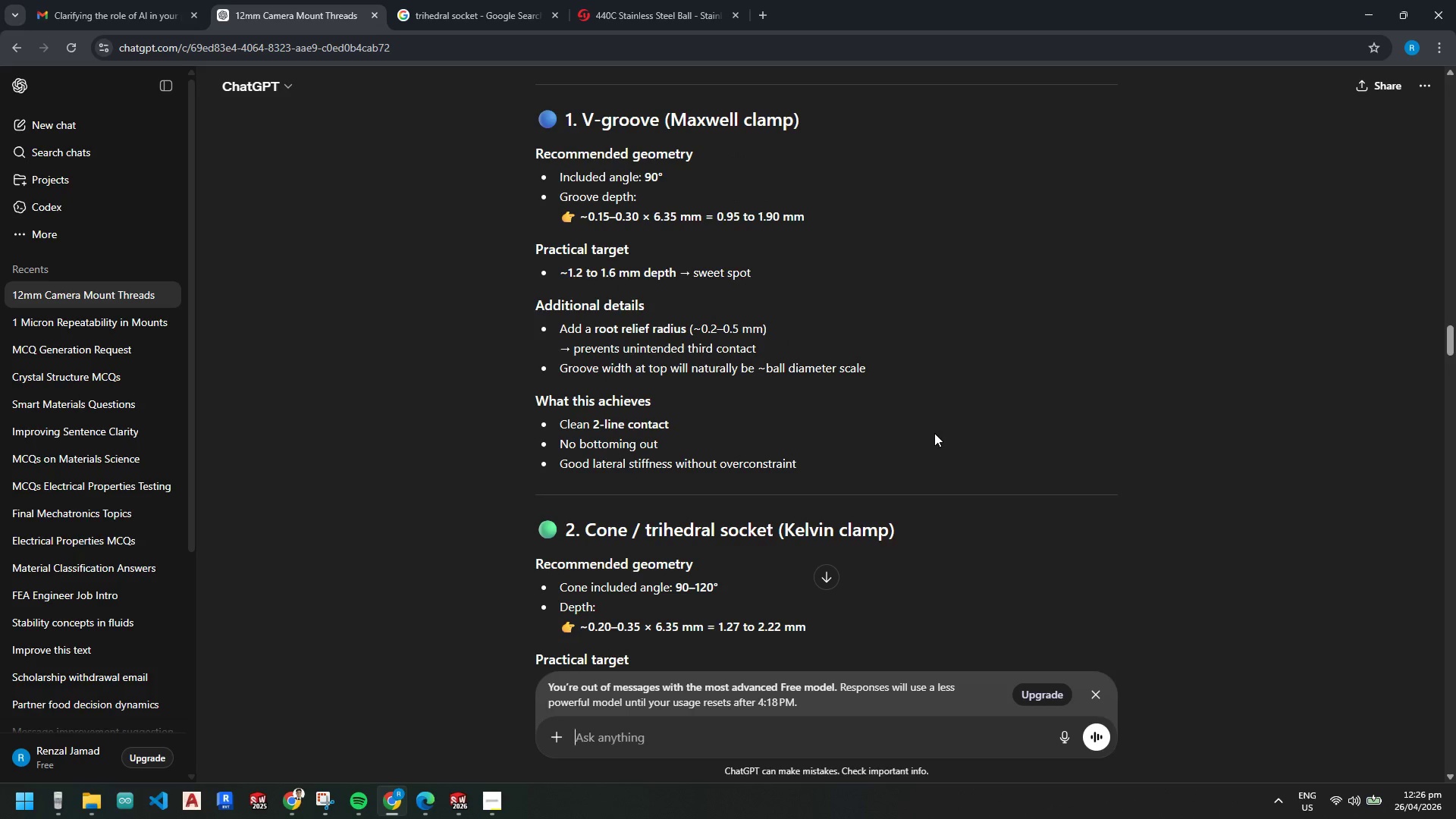 
wait(7.34)
 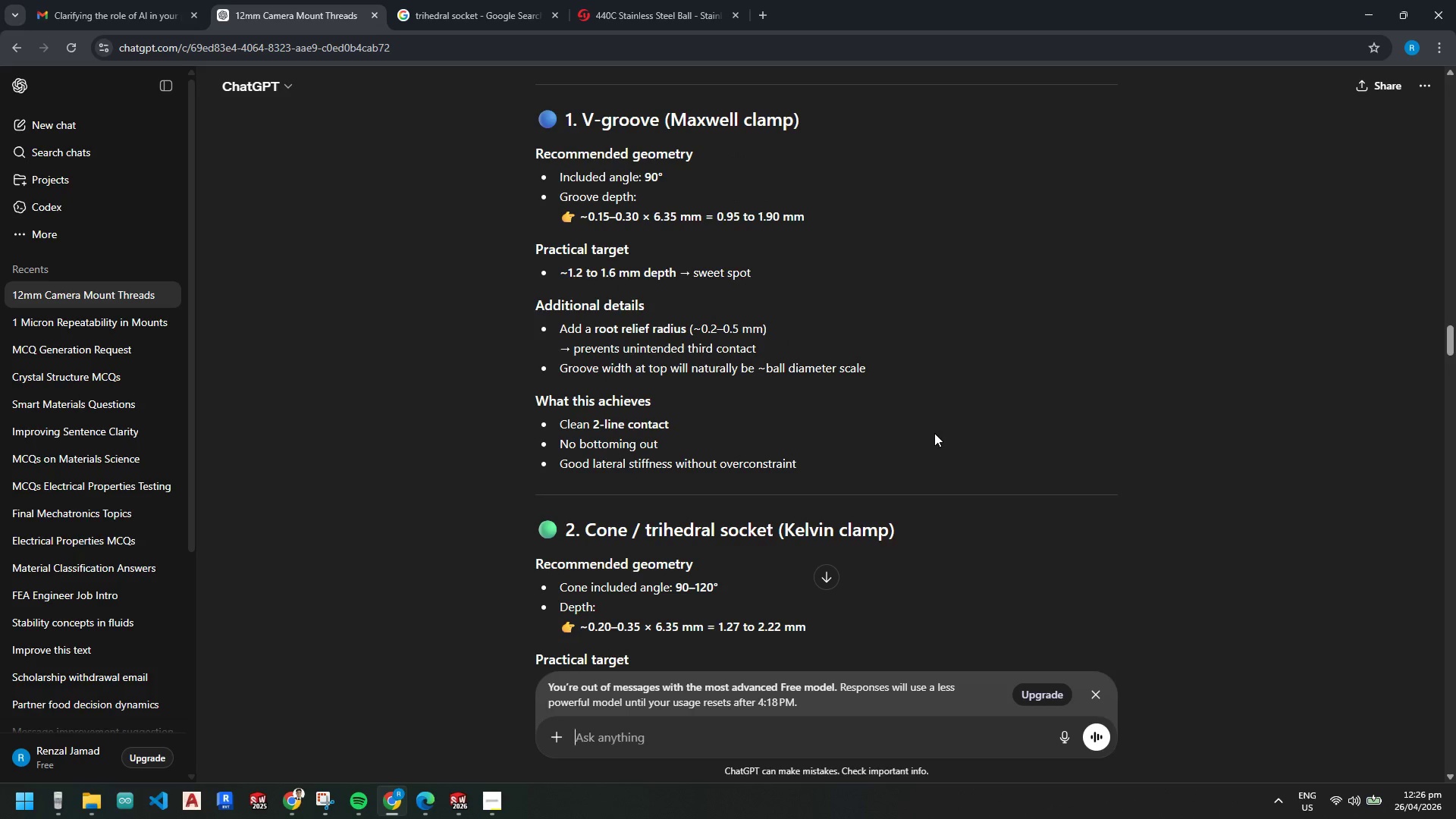 
double_click([840, 574])
 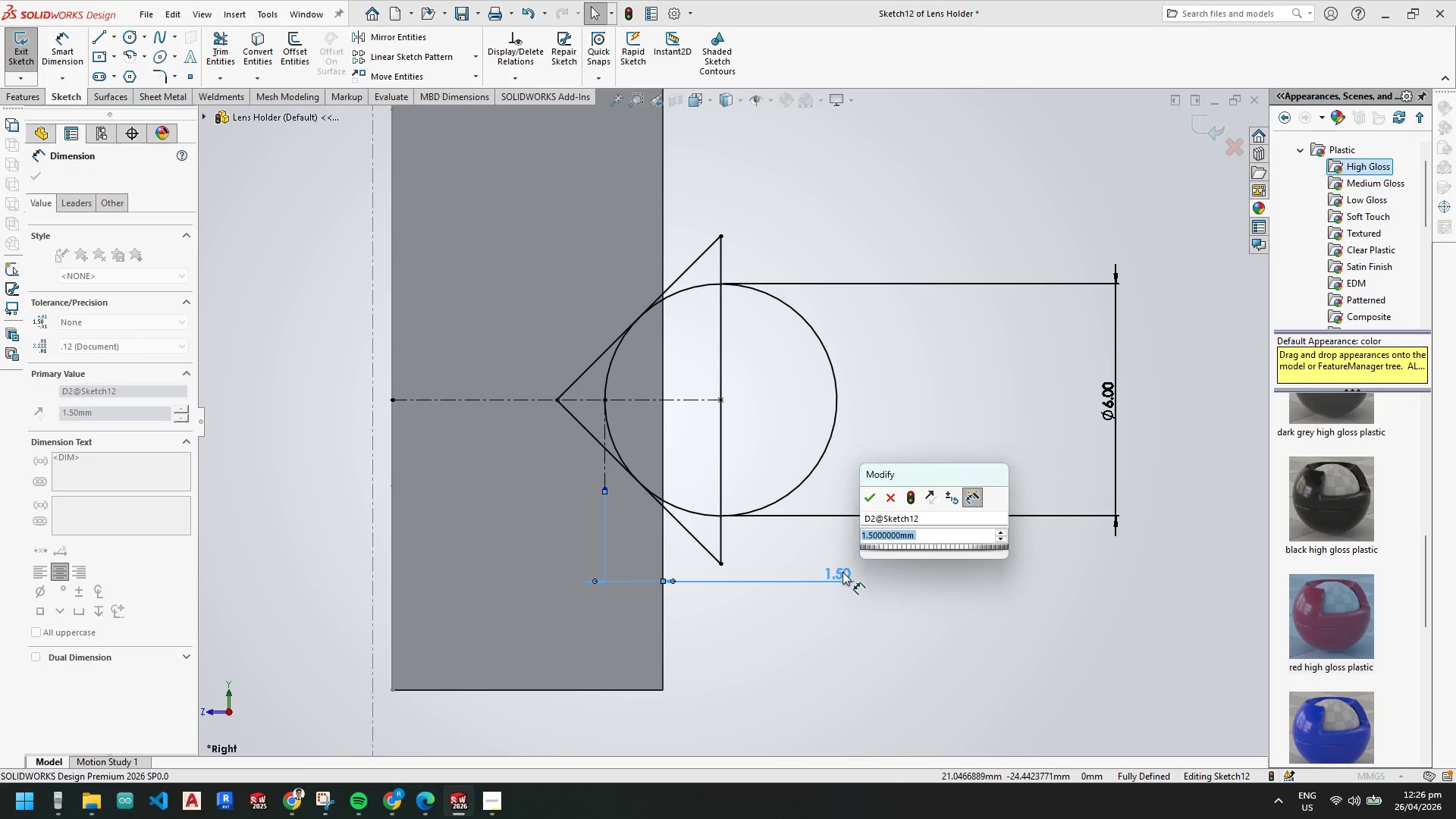 
key(Numpad2)
 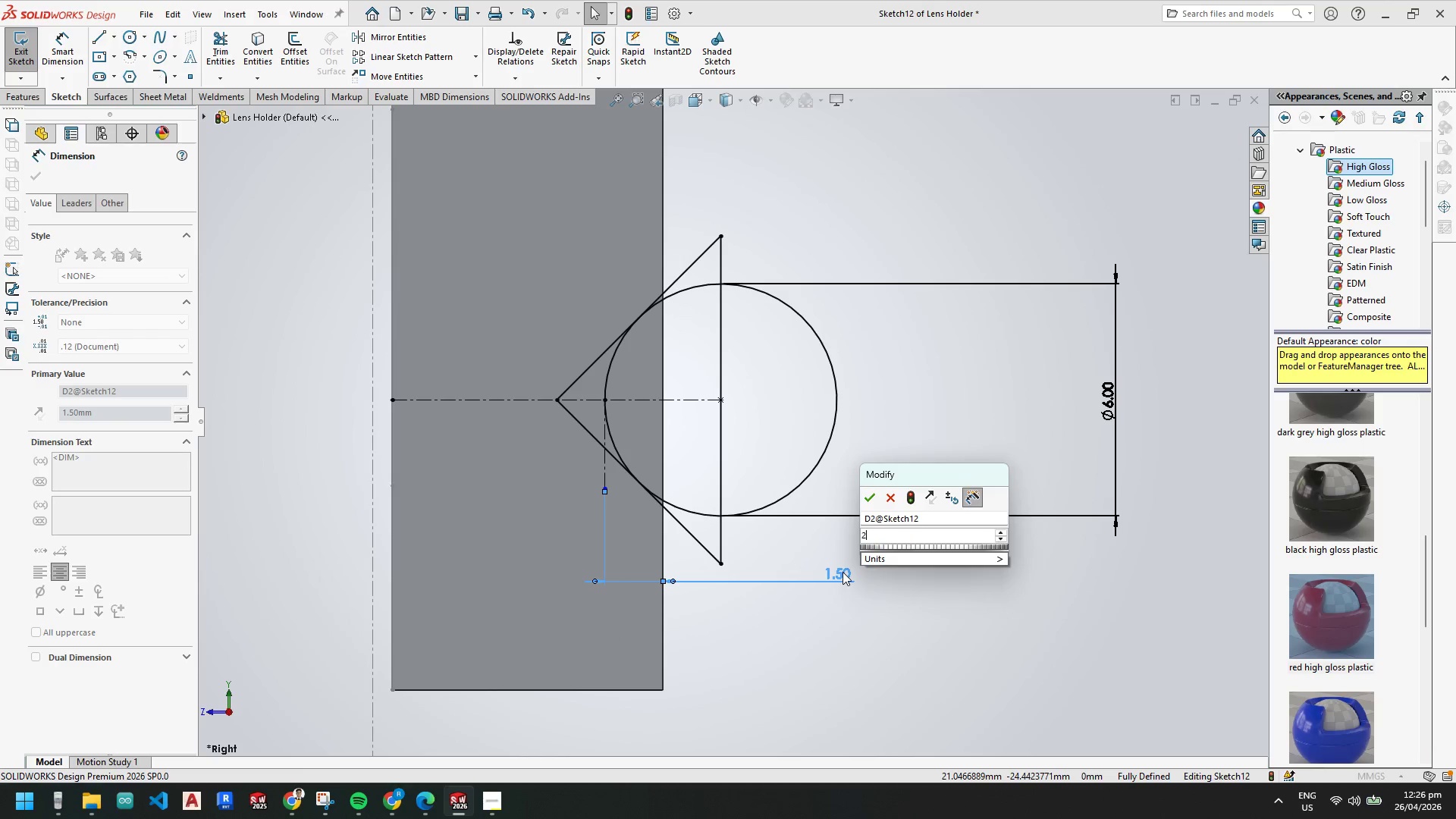 
key(NumpadEnter)
 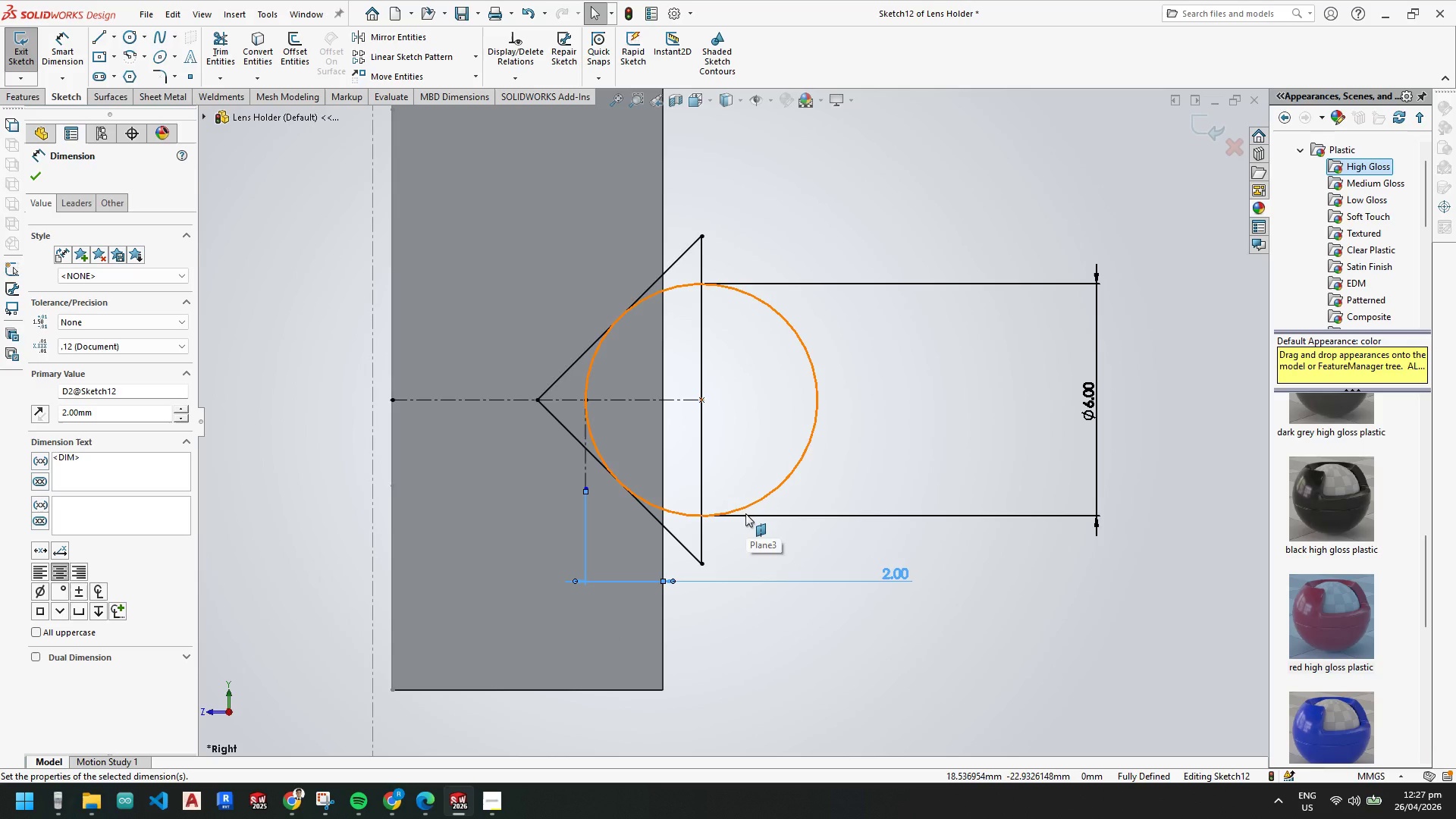 
wait(11.86)
 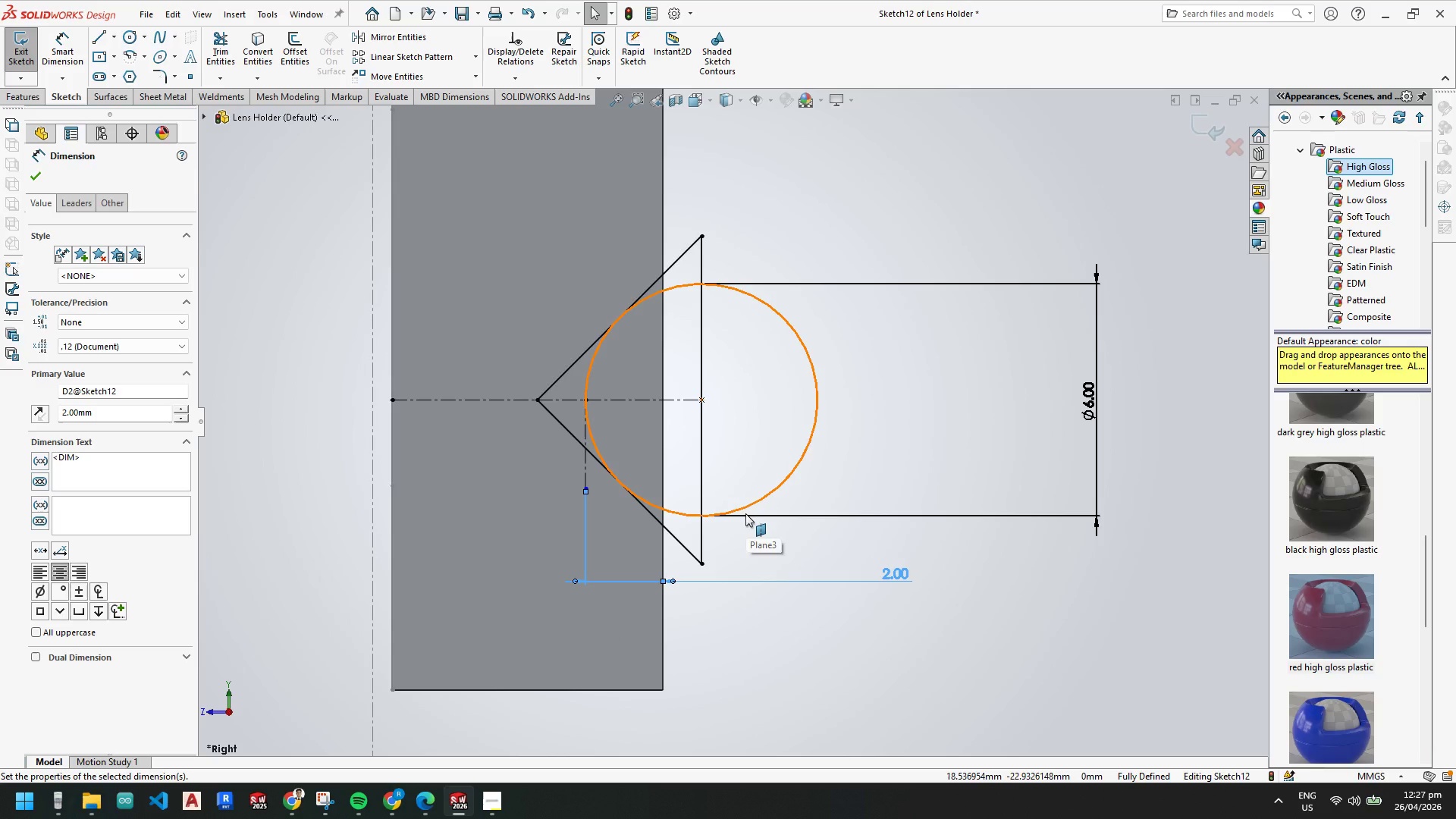 
left_click([594, 752])
 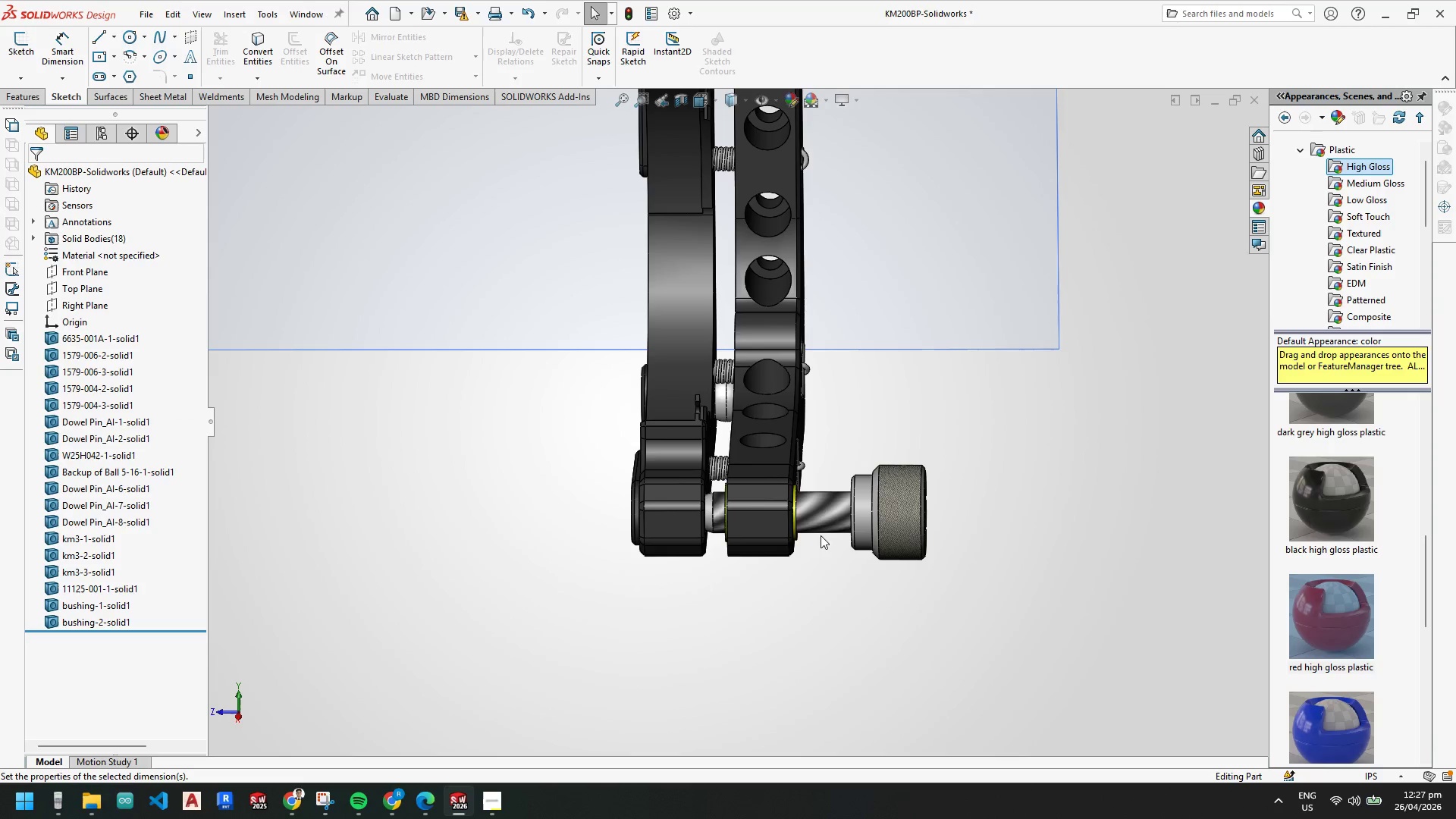 
scroll: coordinate [742, 491], scroll_direction: down, amount: 5.0
 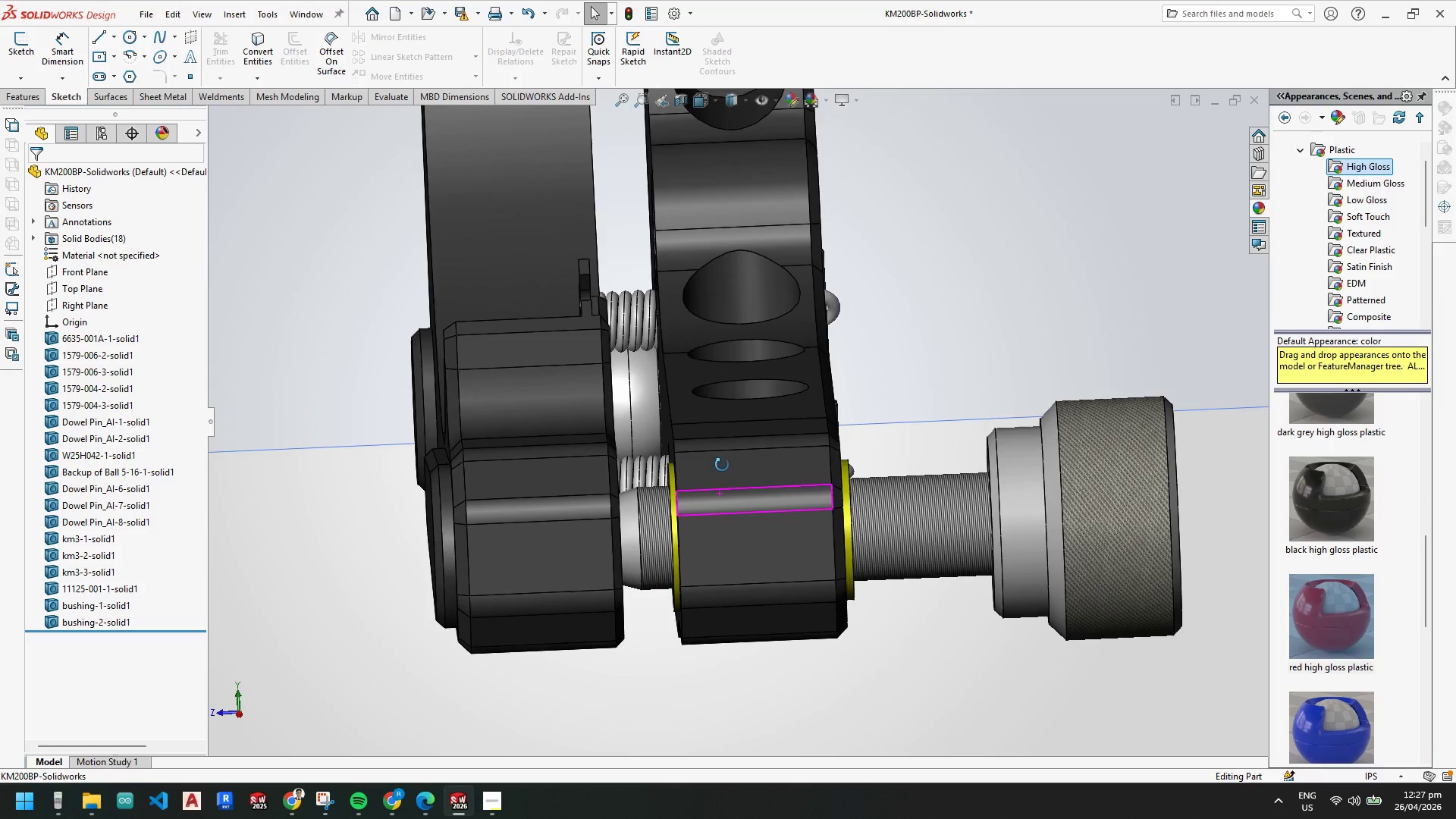 
wait(7.16)
 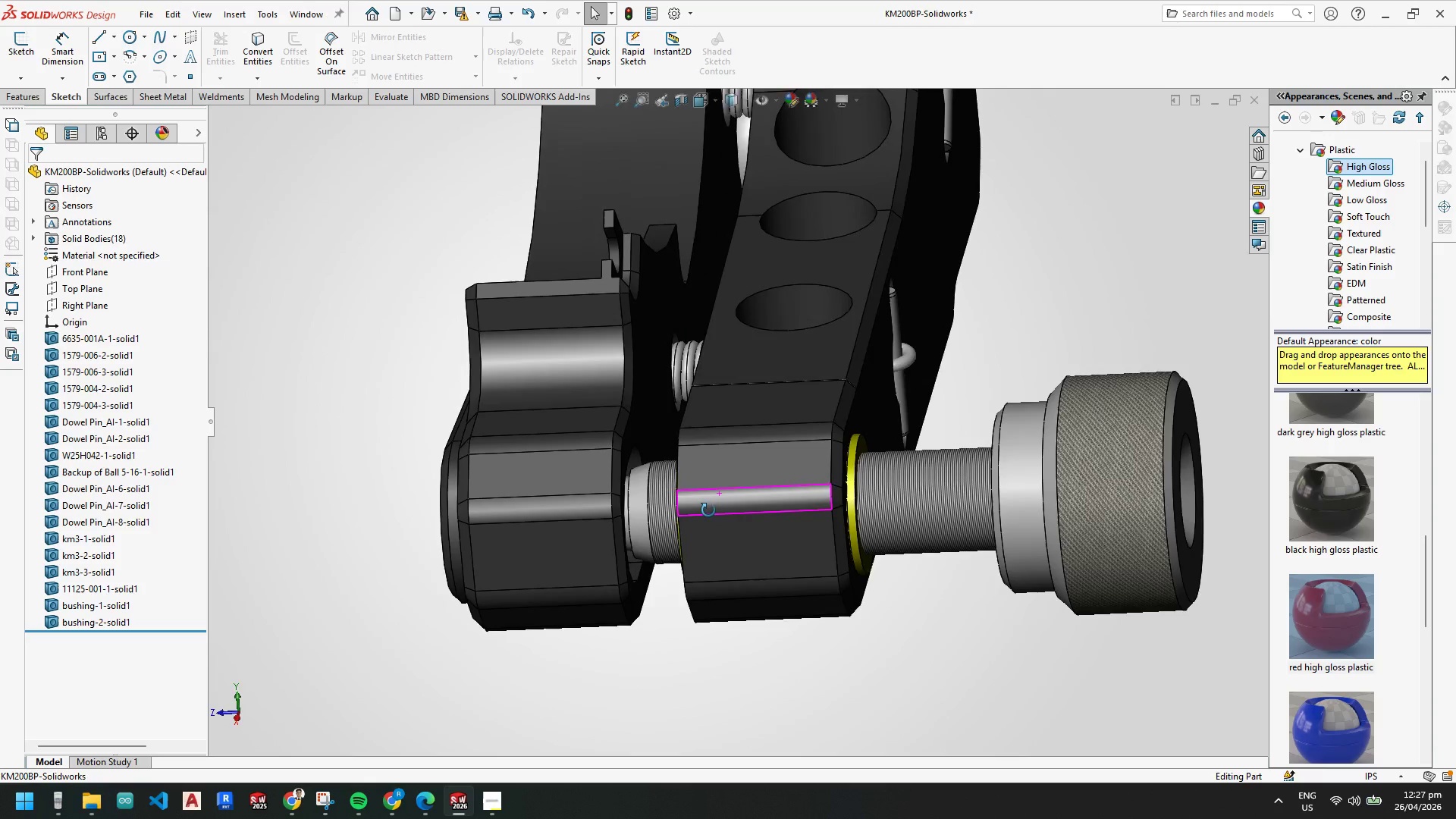 
left_click([657, 386])
 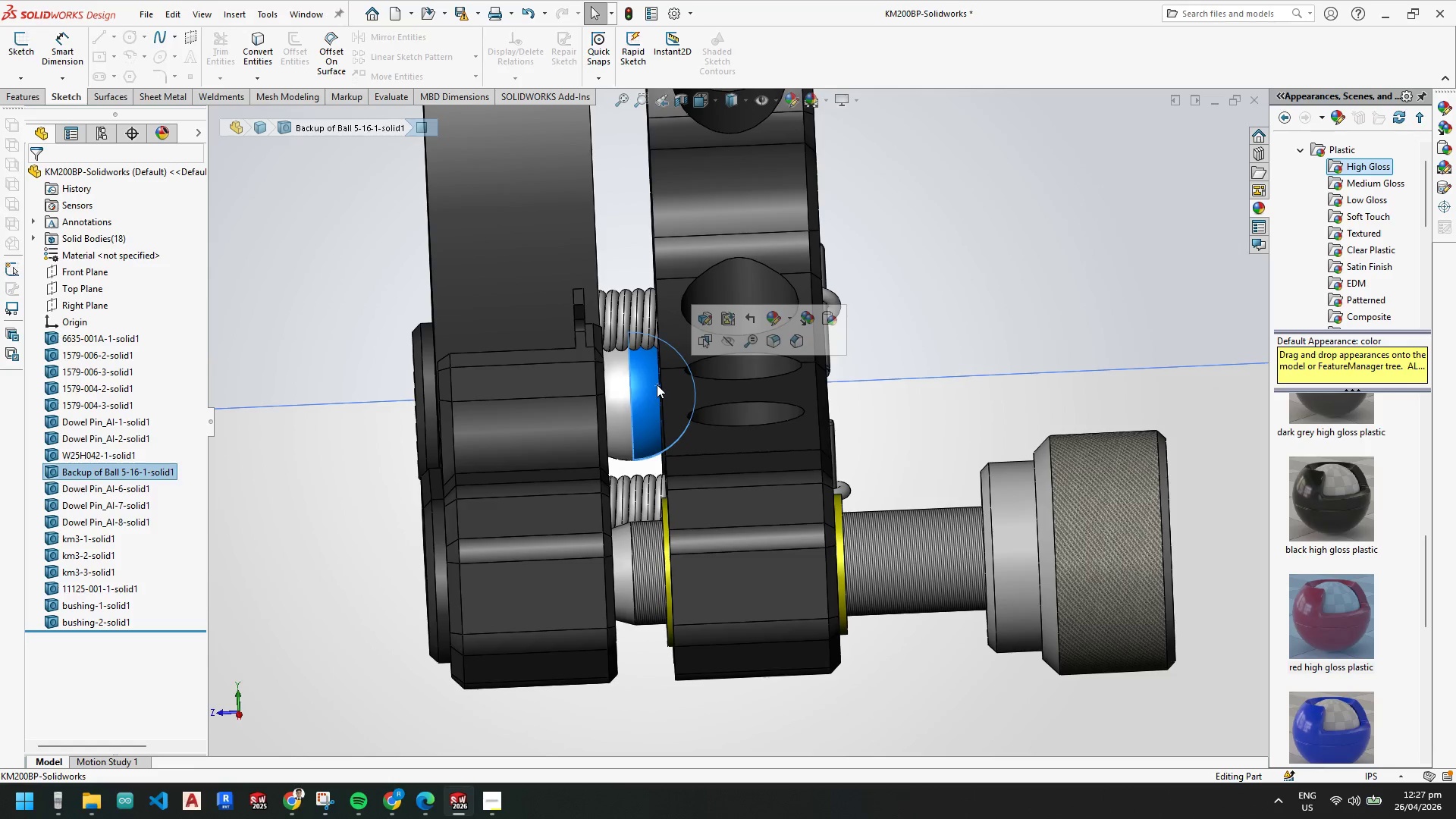 
scroll: coordinate [657, 384], scroll_direction: down, amount: 2.0
 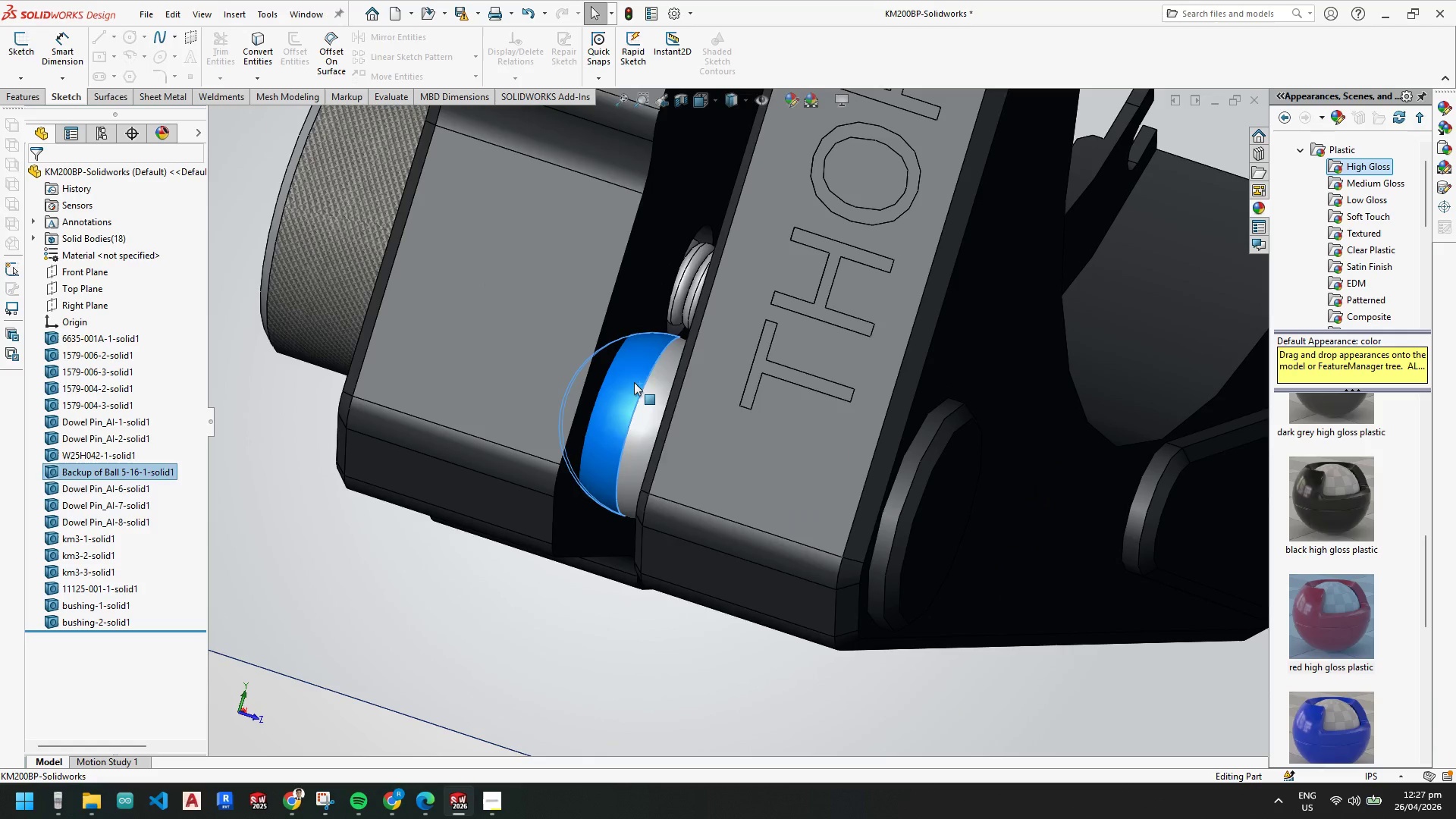 
left_click([678, 360])
 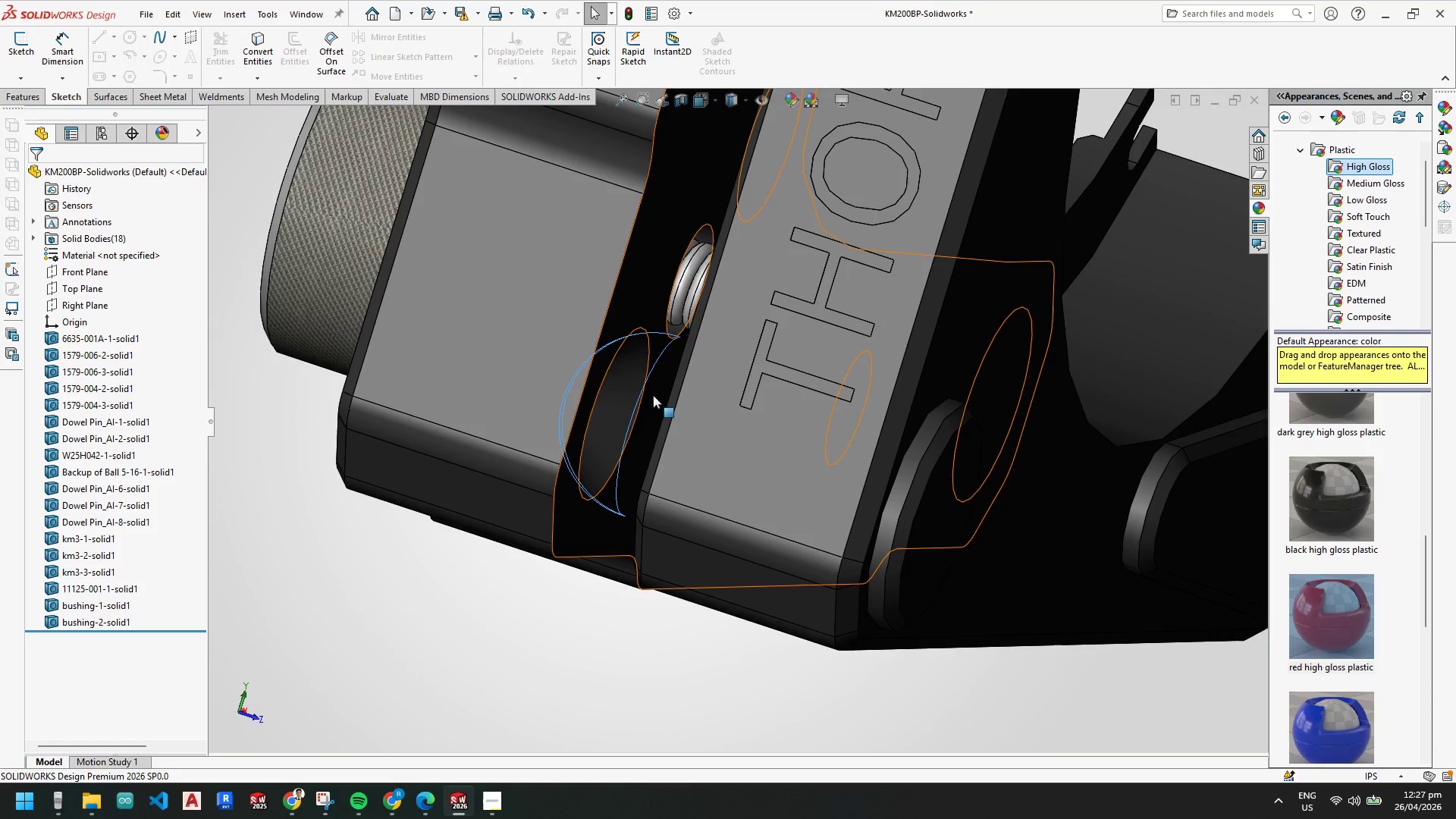 
scroll: coordinate [653, 395], scroll_direction: down, amount: 1.0
 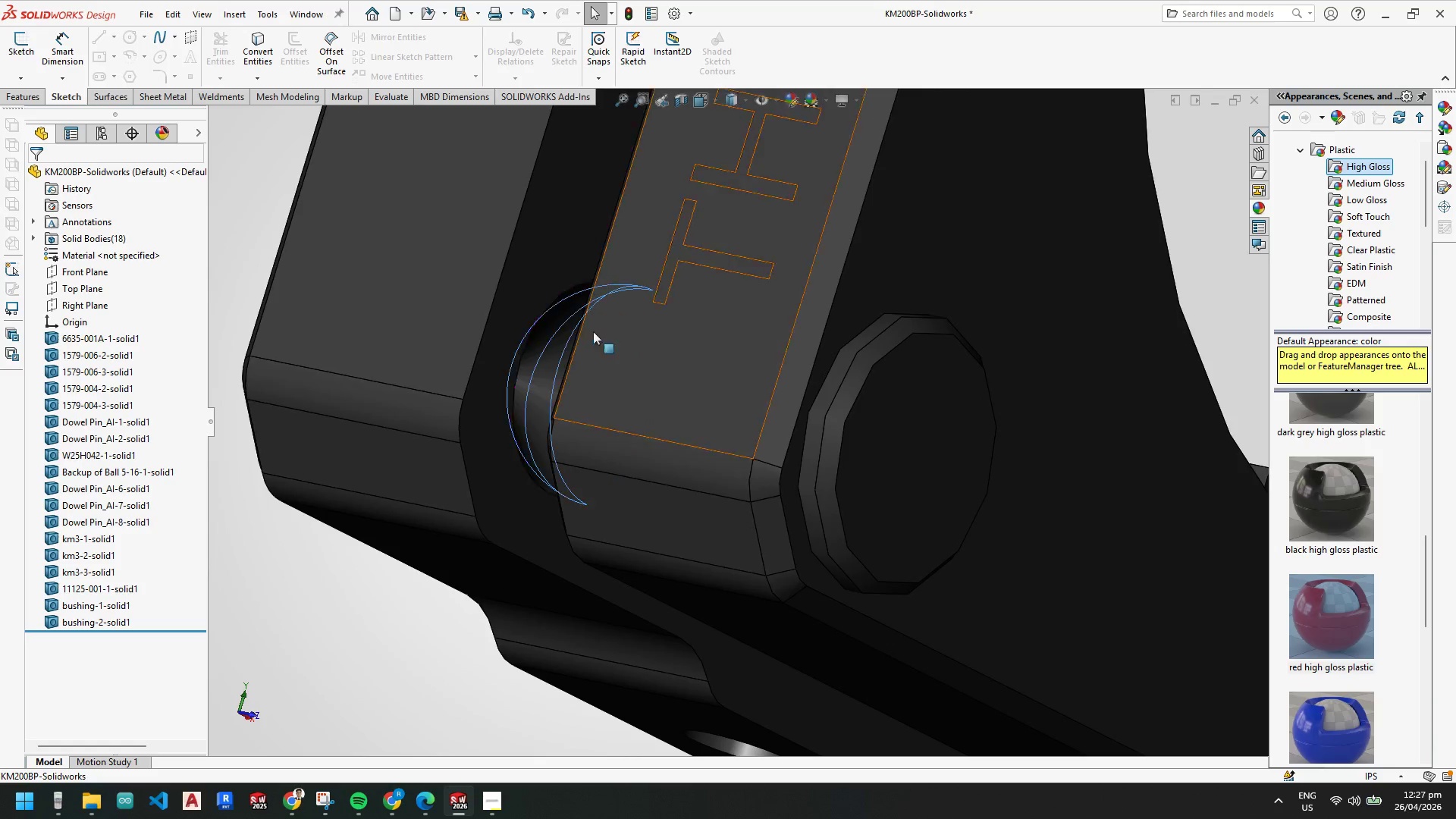 
left_click([554, 356])
 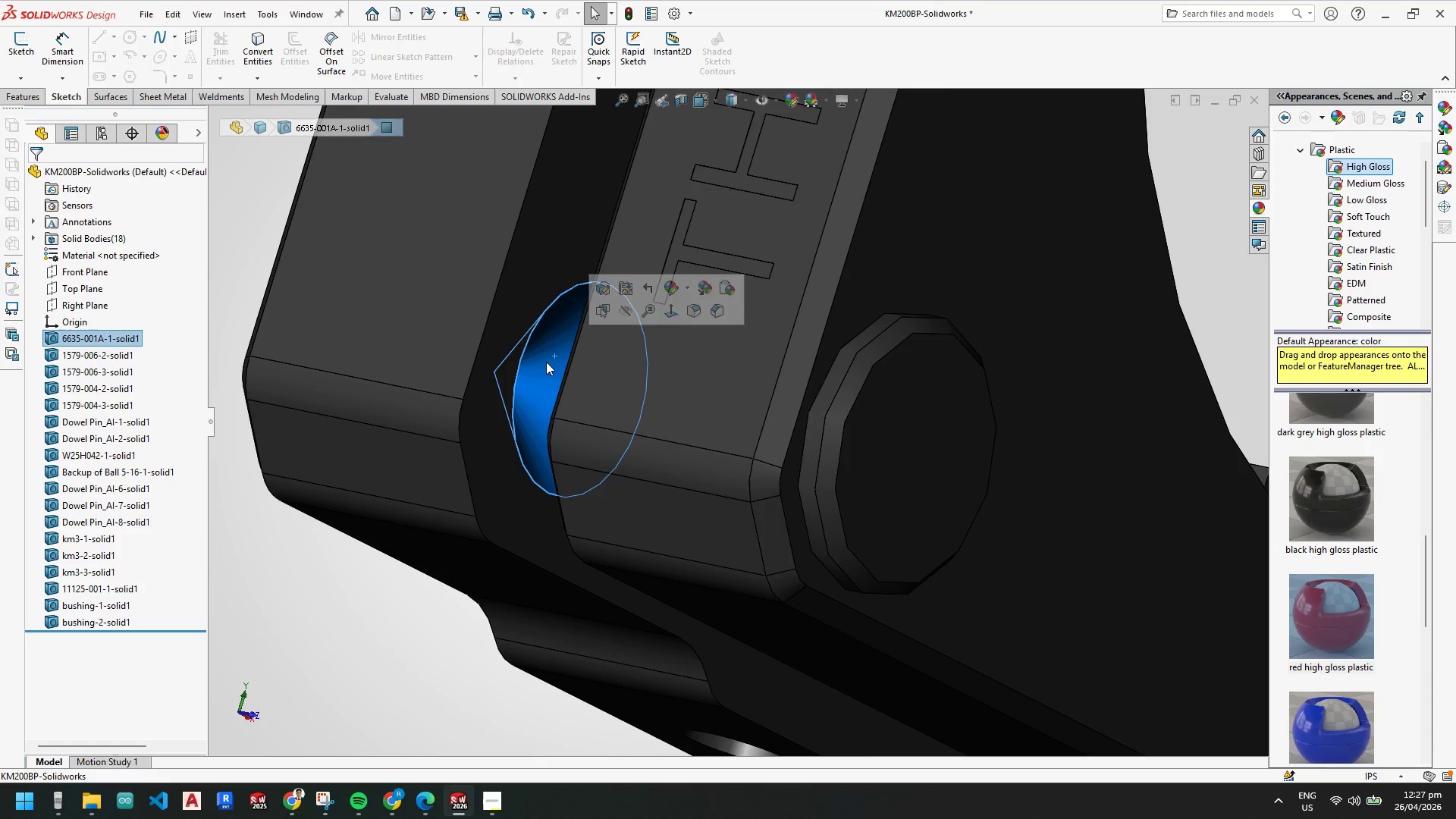 
scroll: coordinate [789, 293], scroll_direction: up, amount: 1.0
 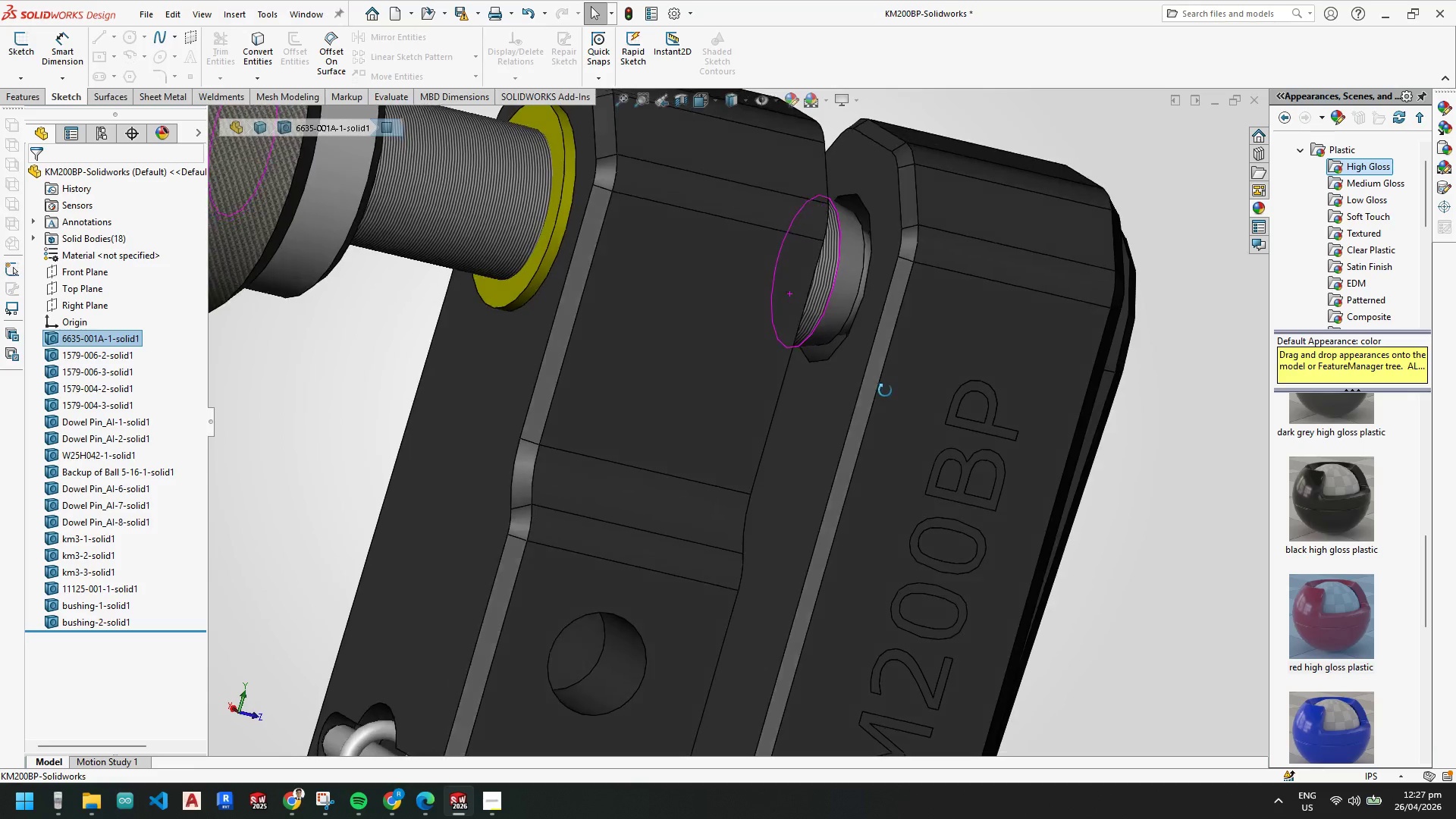 
scroll: coordinate [857, 286], scroll_direction: down, amount: 3.0
 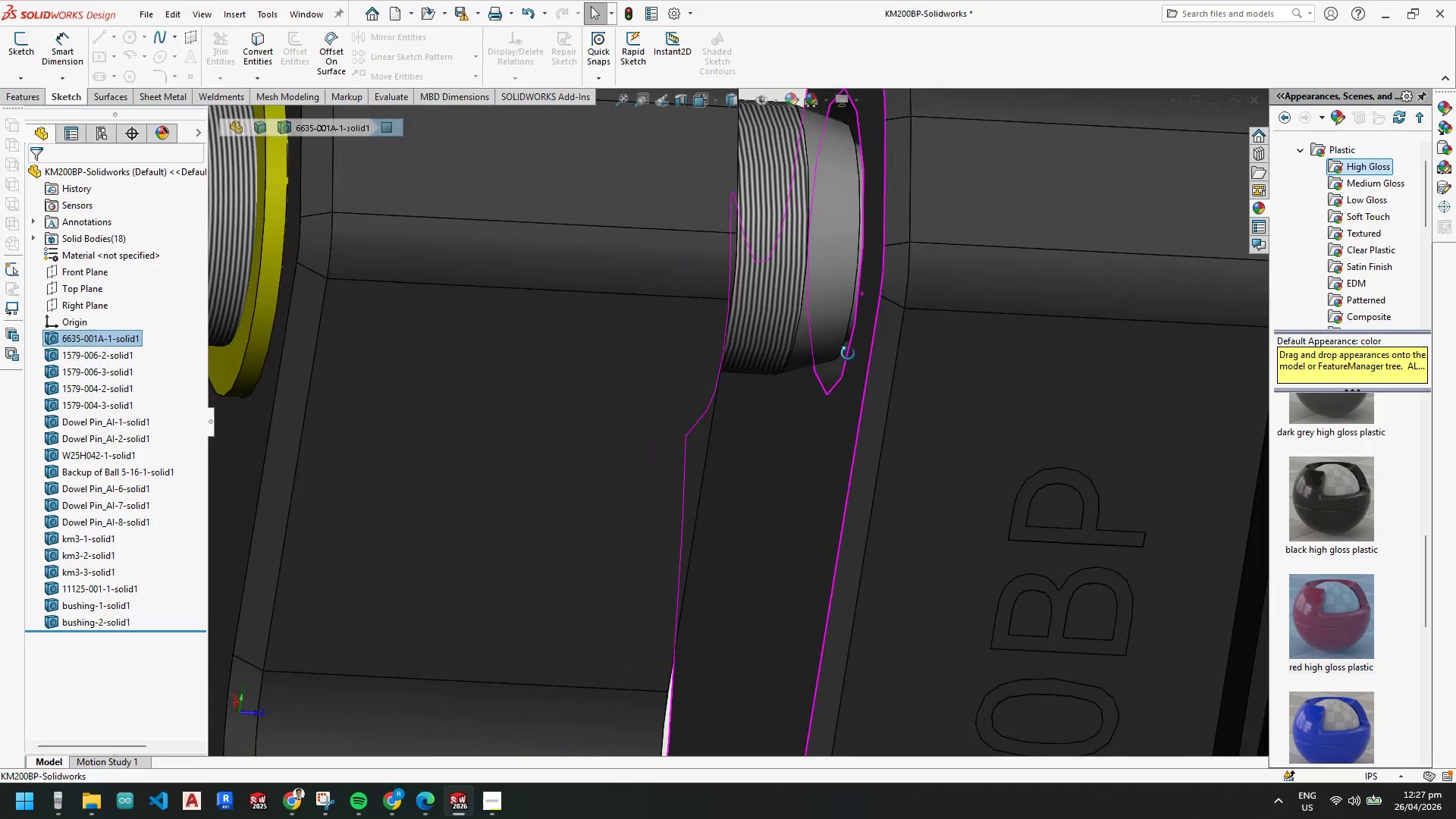 
scroll: coordinate [865, 396], scroll_direction: up, amount: 6.0
 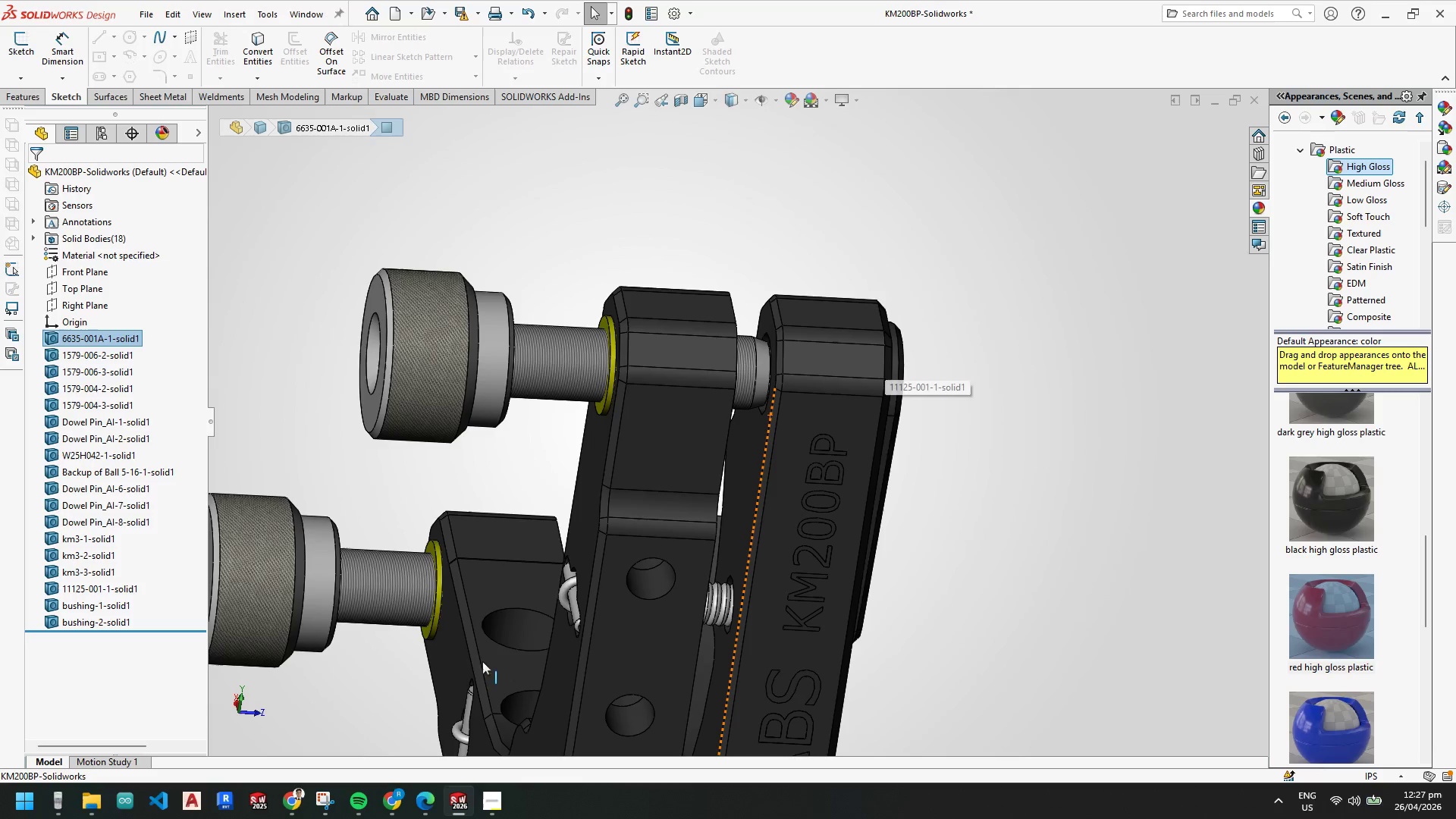 
mouse_move([397, 812])
 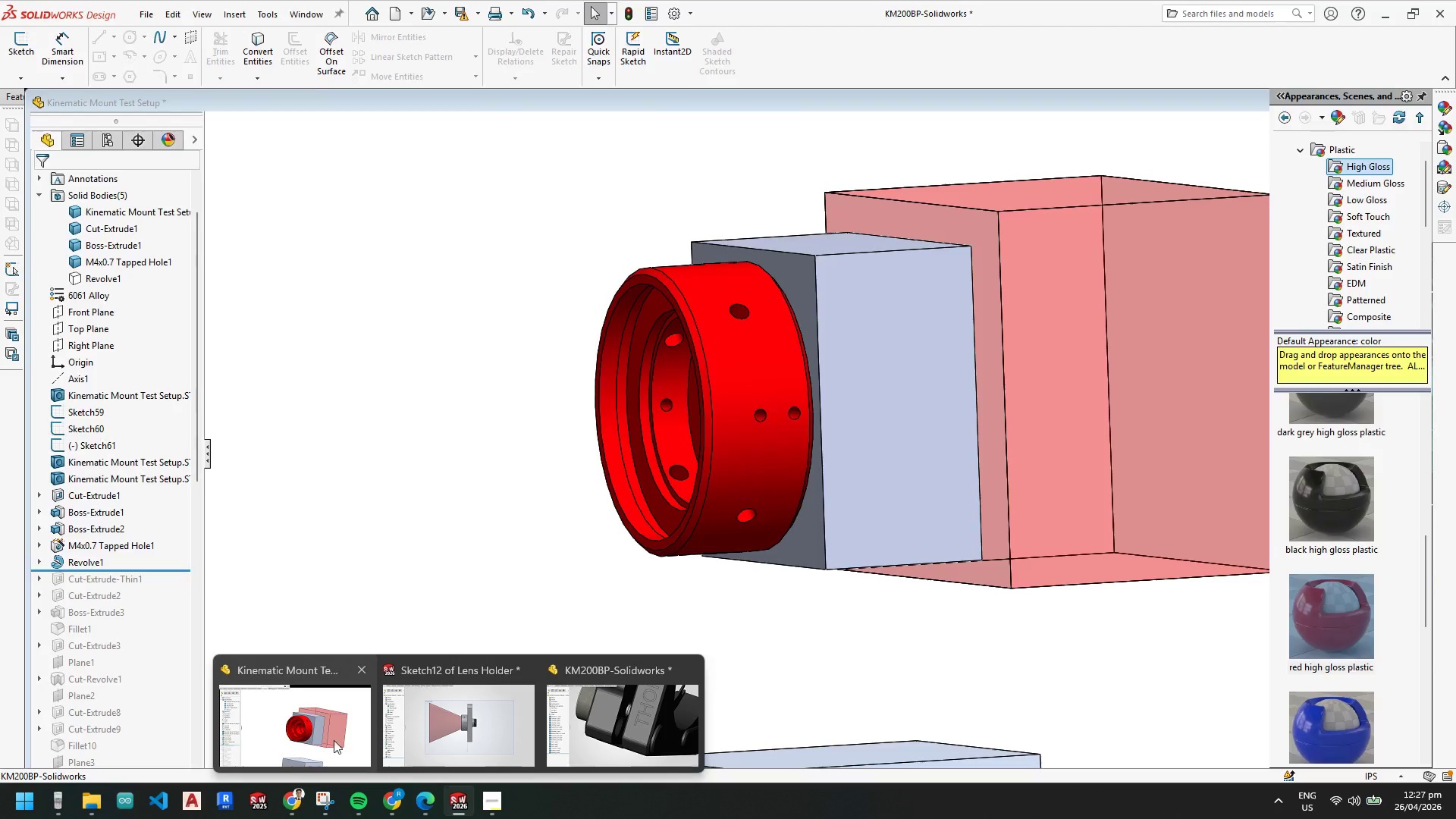 
left_click([449, 738])
 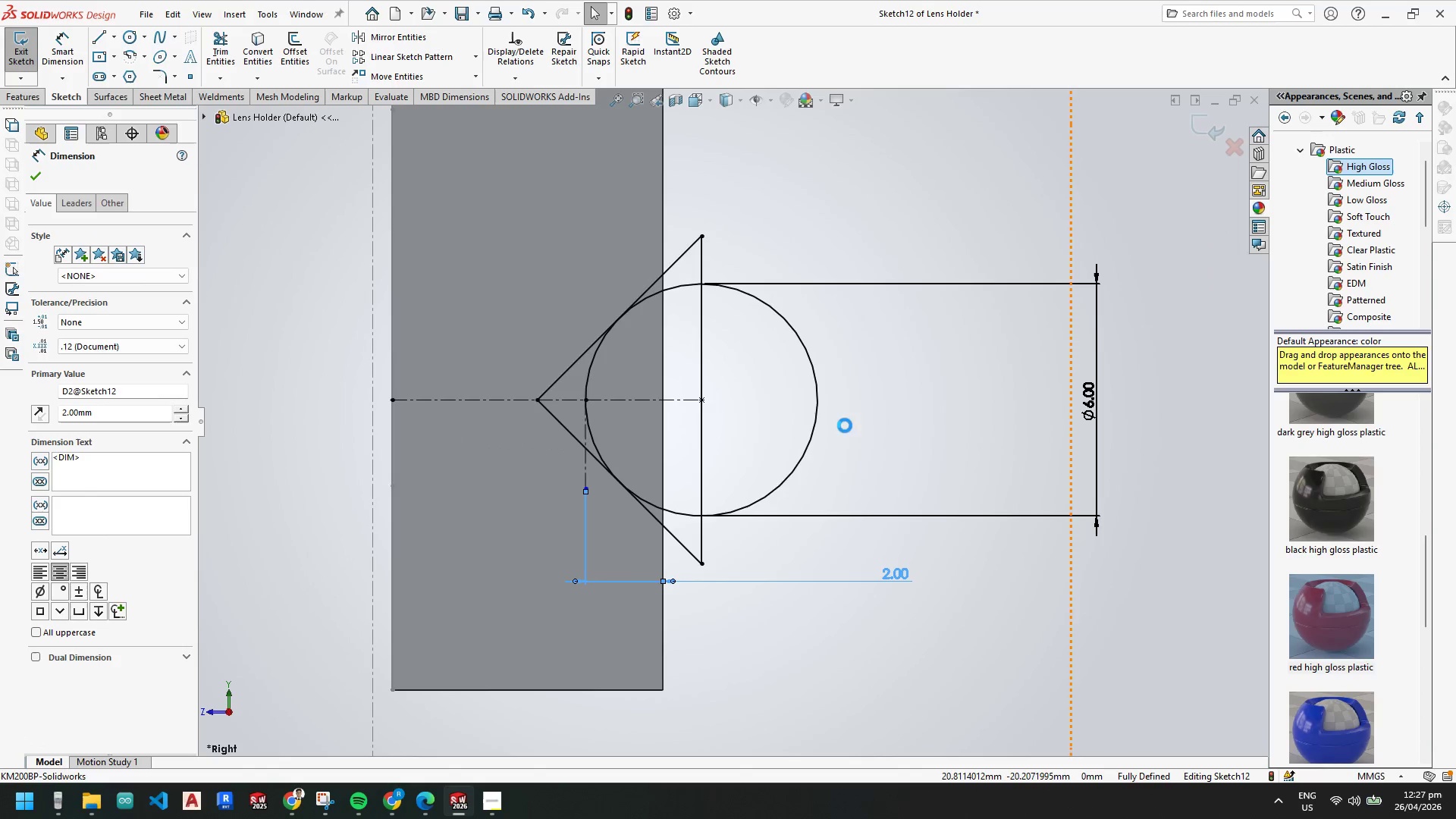 
scroll: coordinate [772, 372], scroll_direction: up, amount: 1.0
 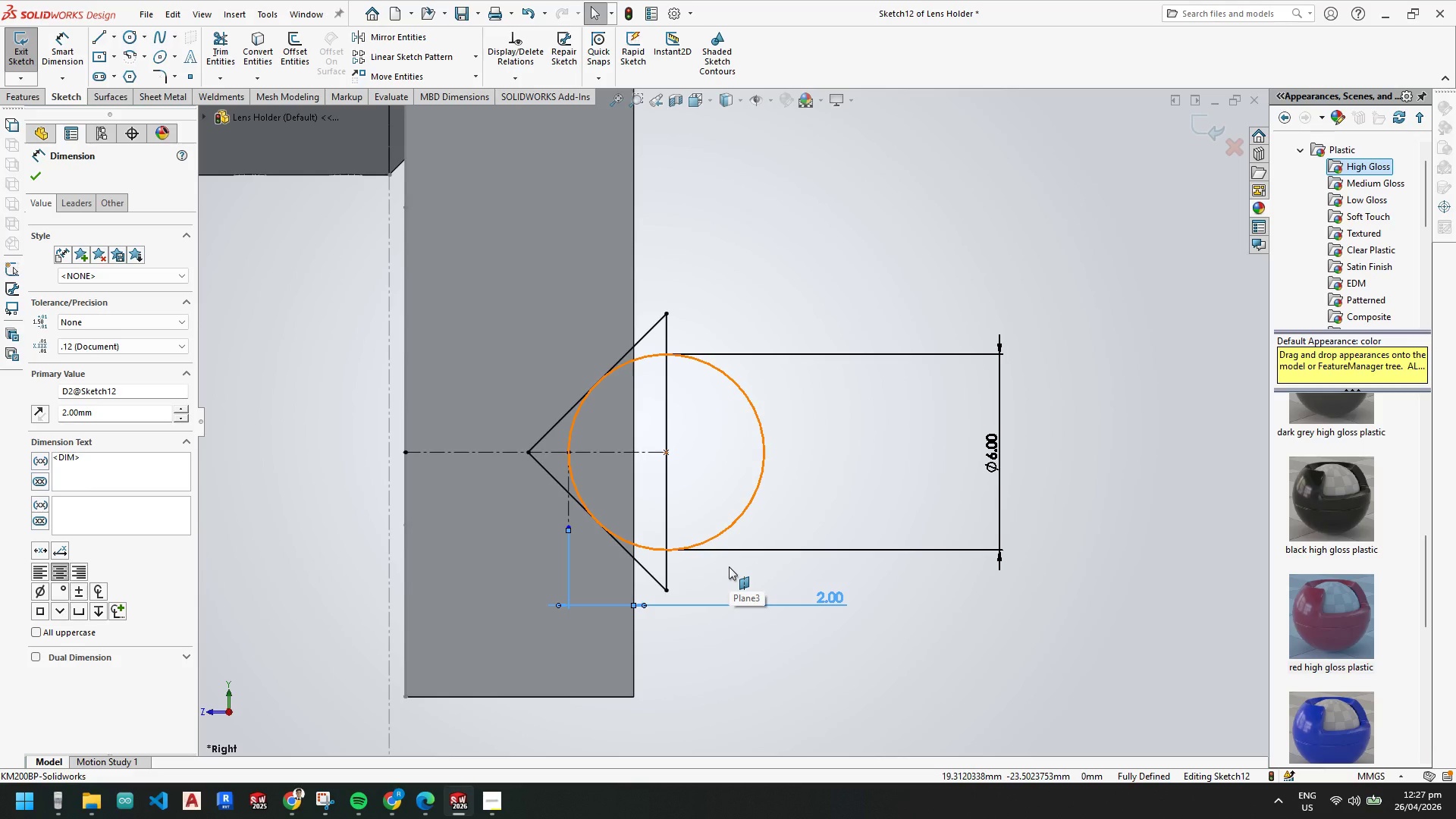 
wait(9.63)
 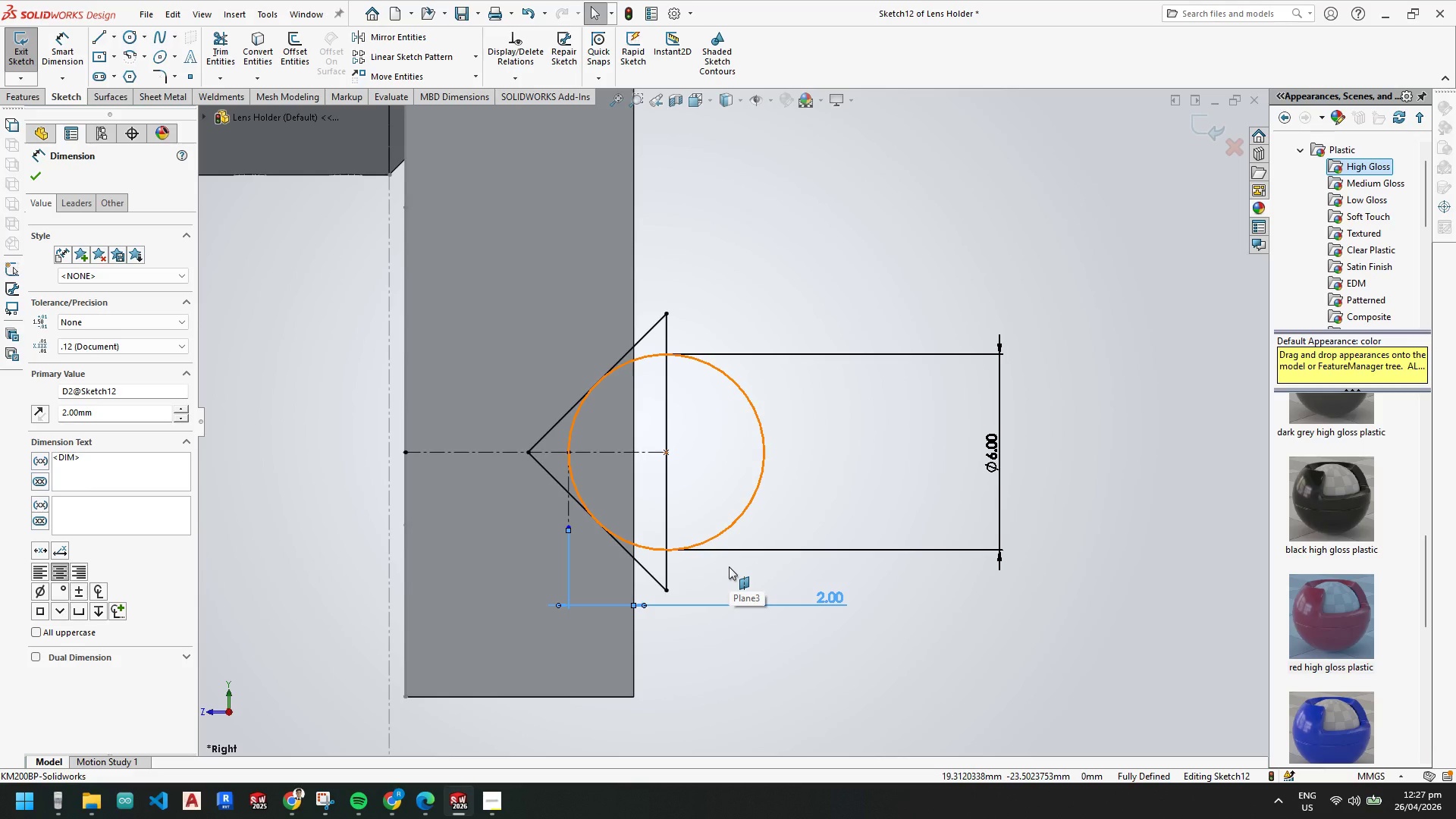 
key(Escape)
 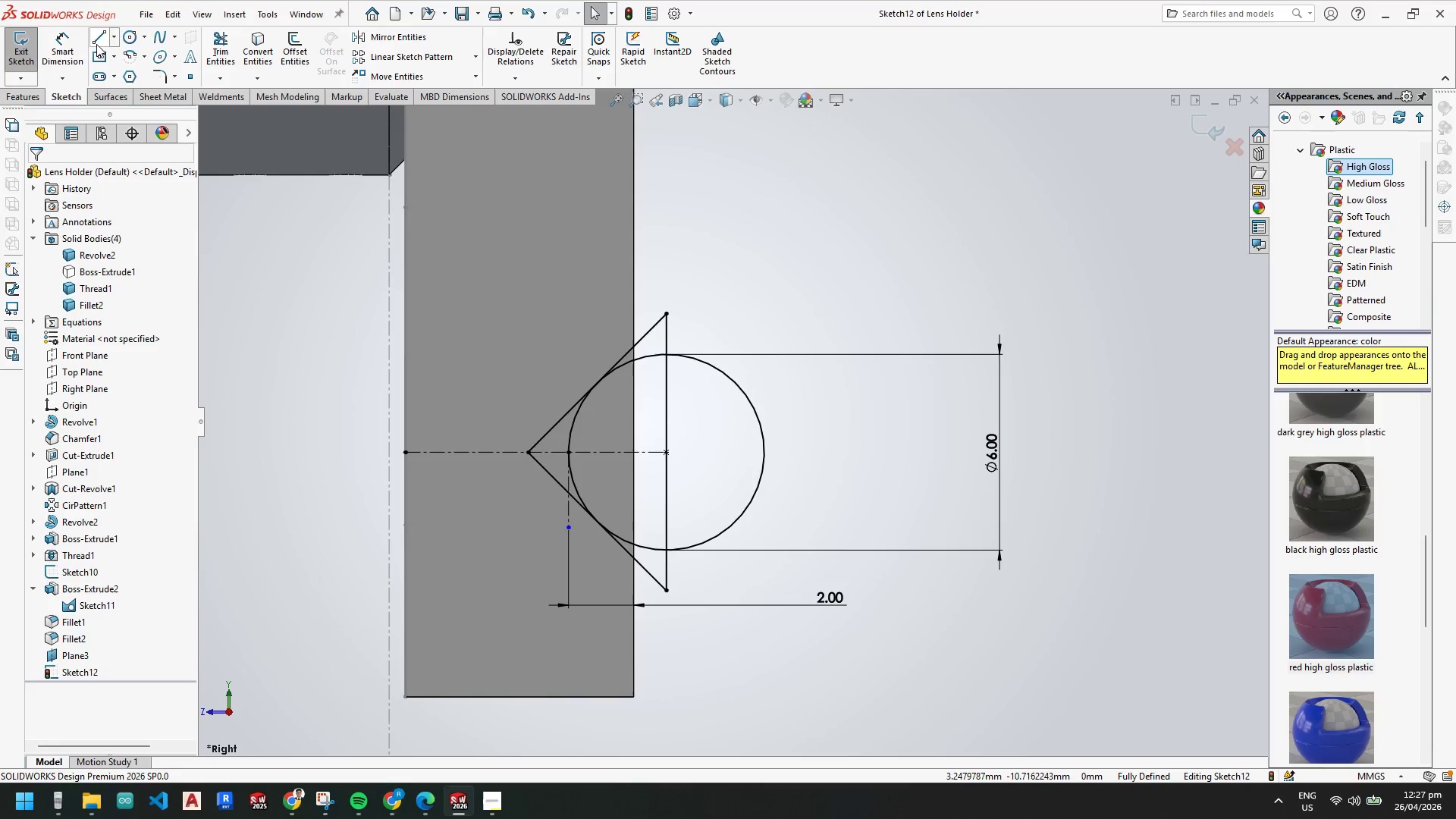 
key(Escape)
 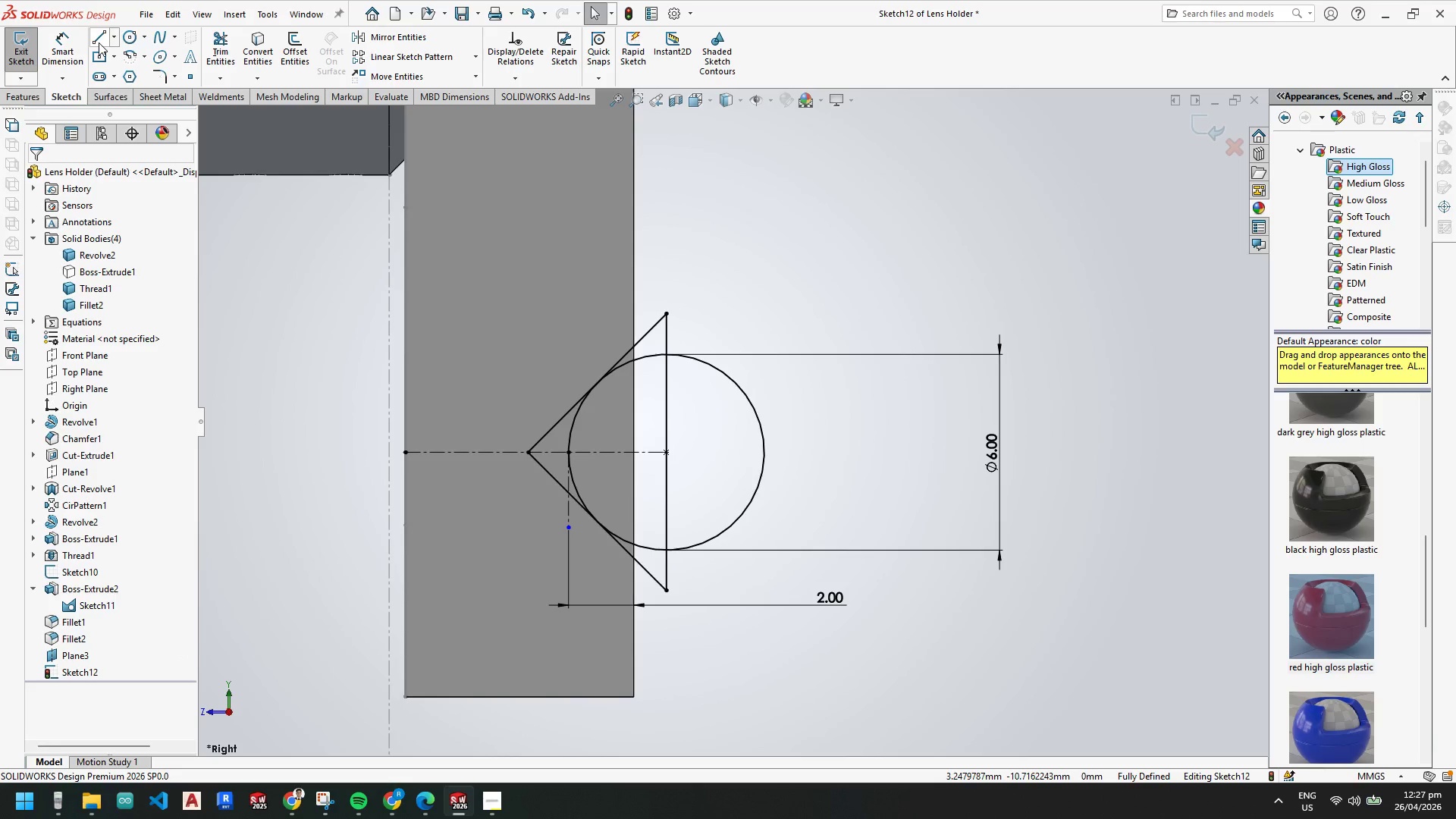 
left_click([99, 42])
 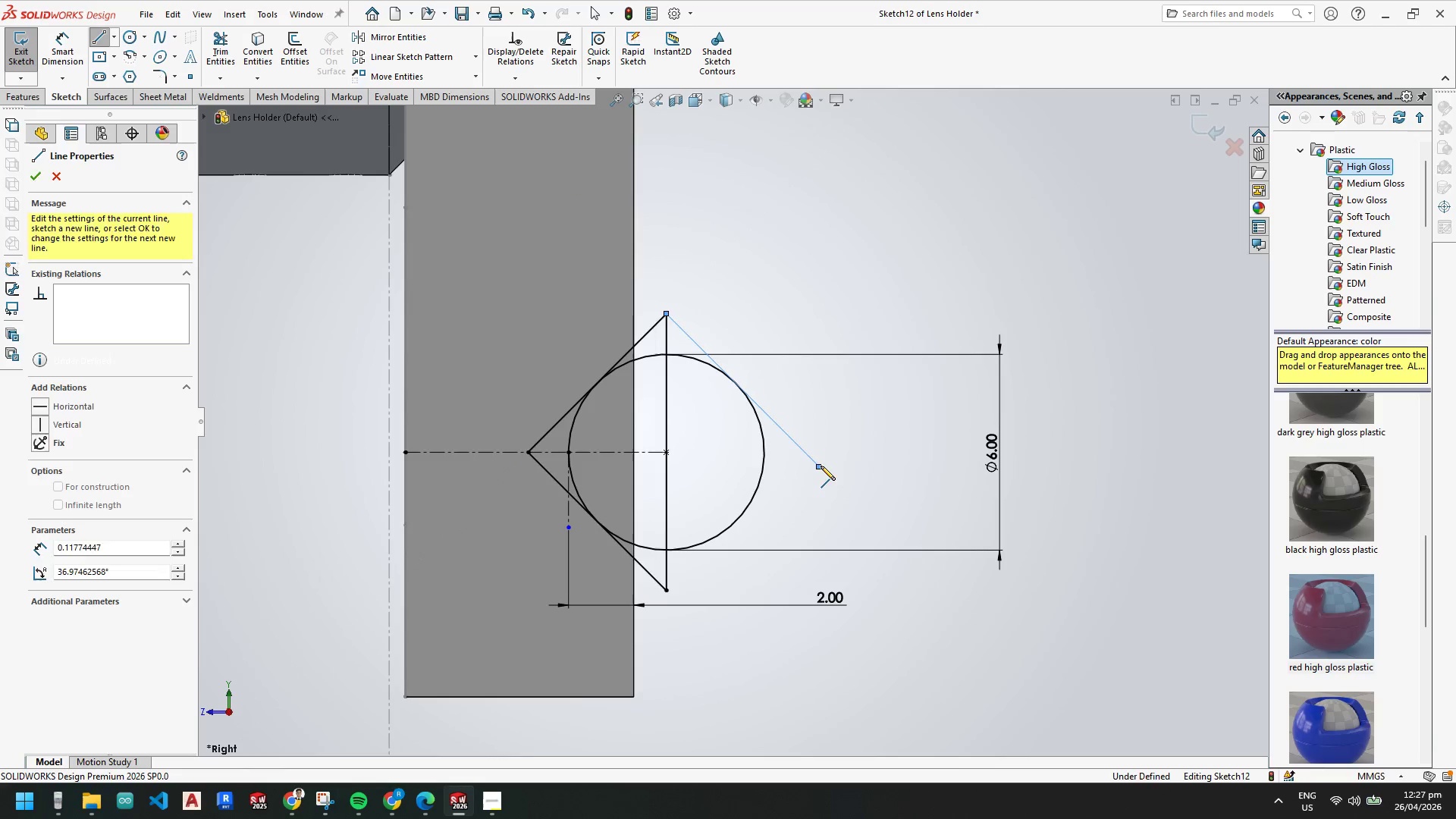 
left_click([667, 590])
 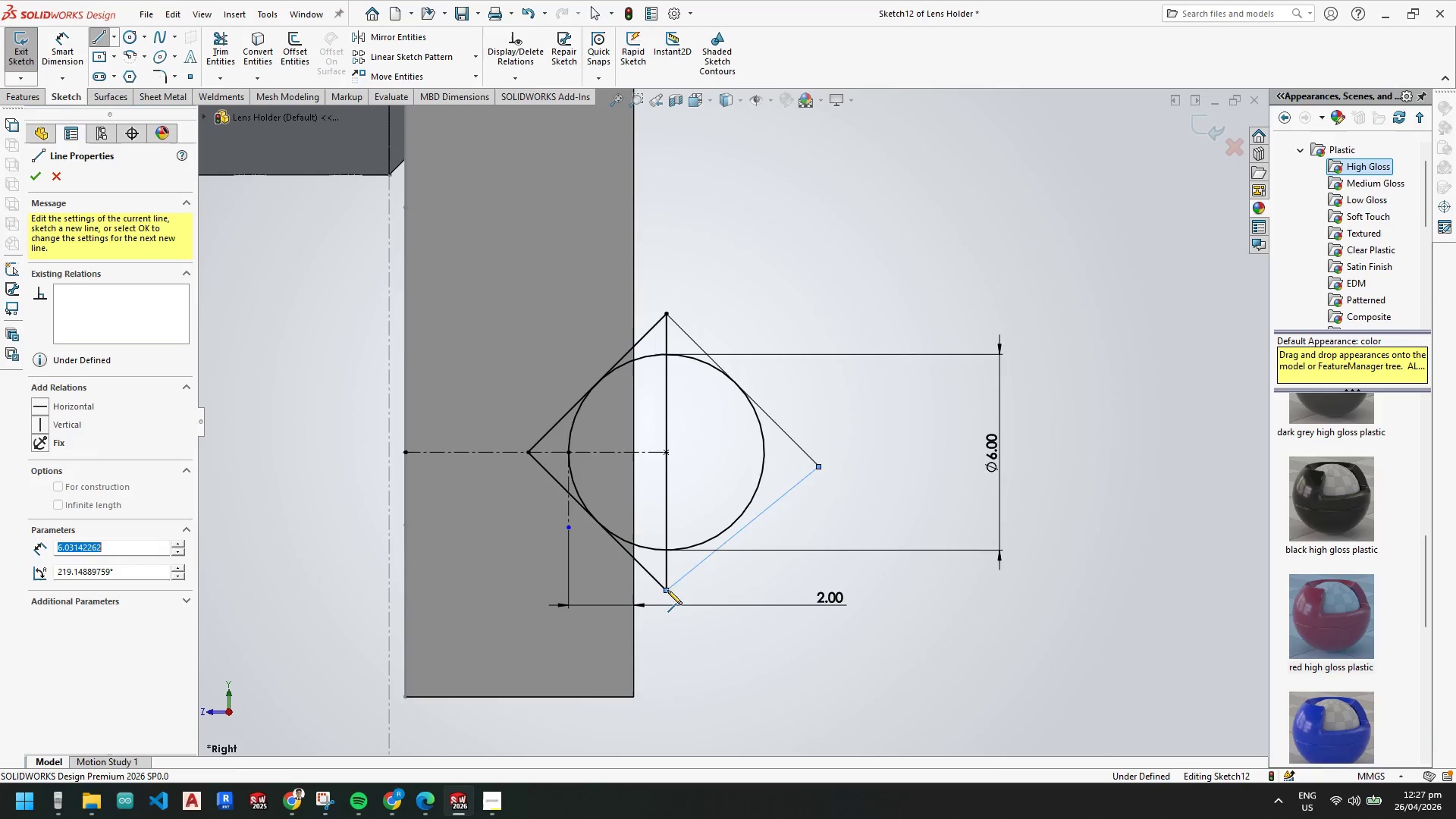 
key(Escape)
 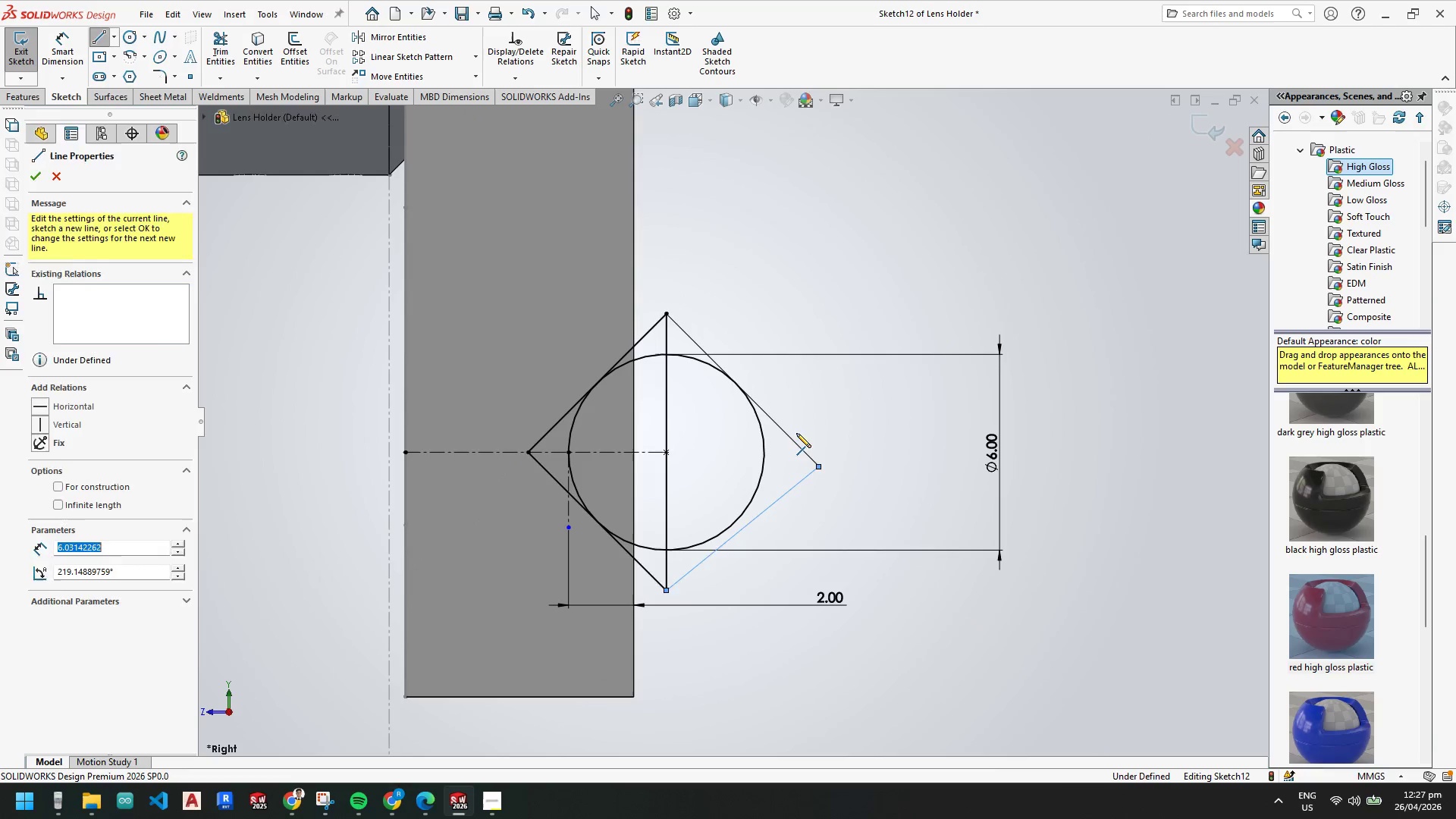 
key(Escape)
 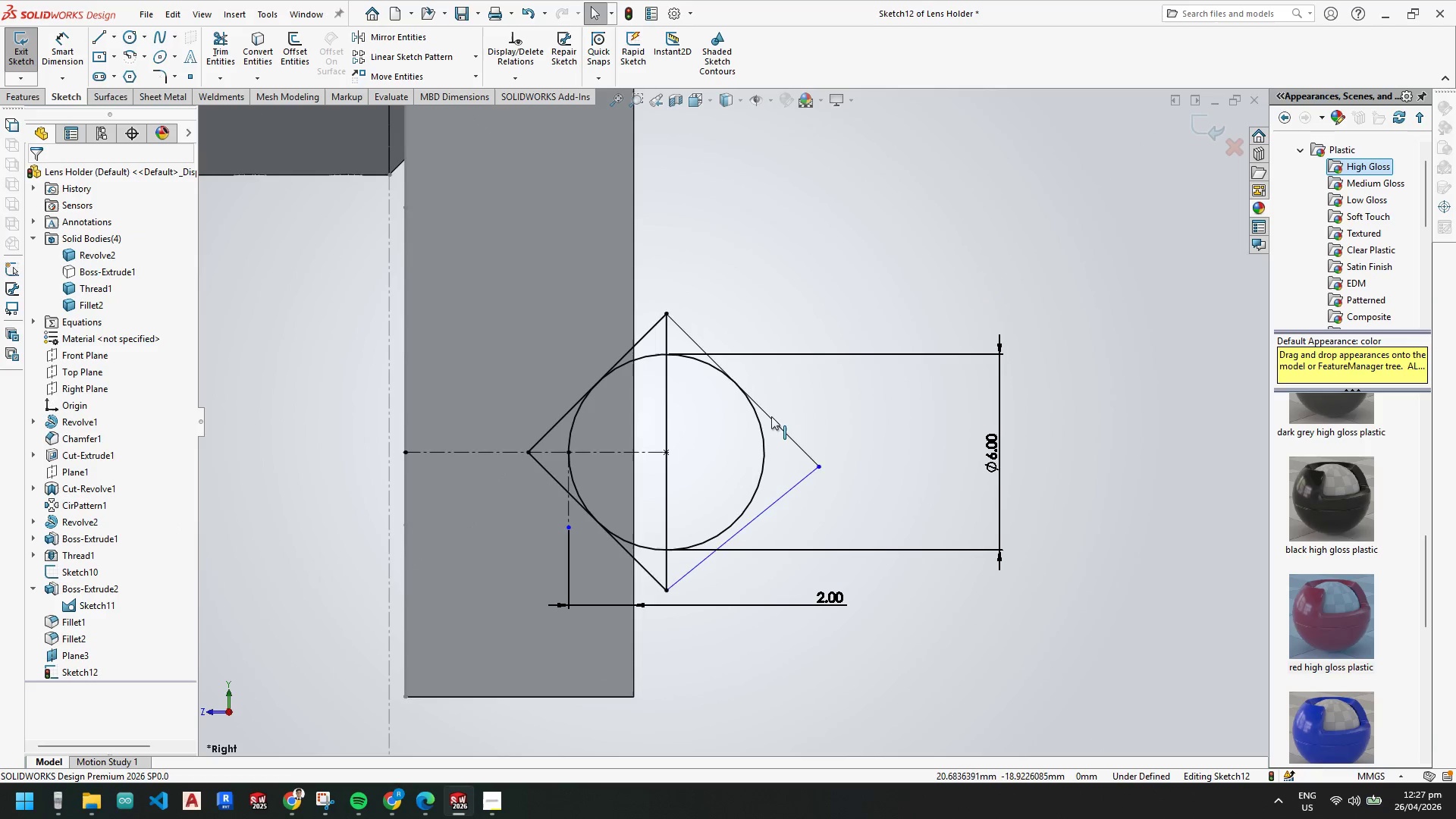 
key(Escape)
 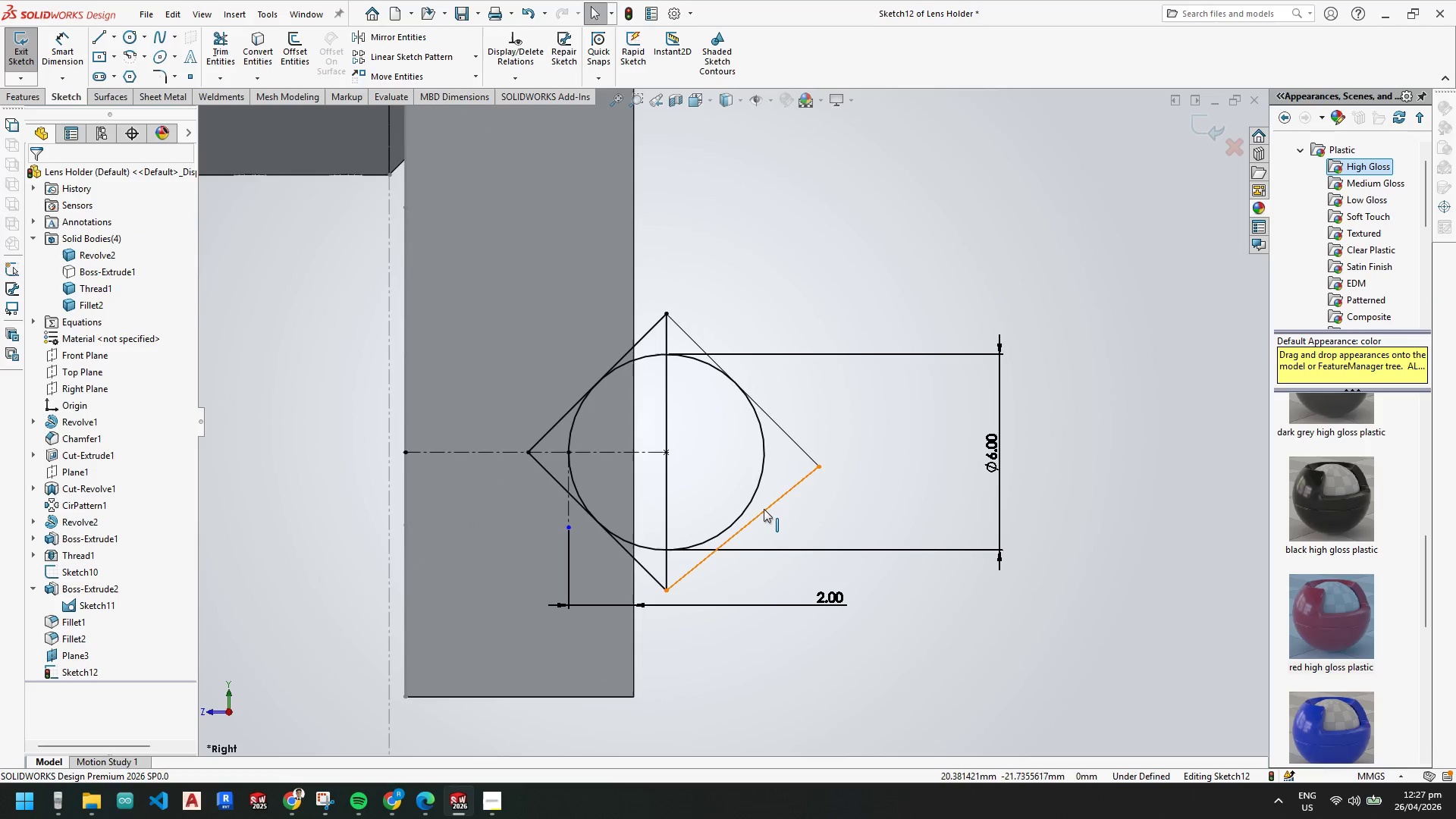 
hold_key(key=ControlLeft, duration=0.5)
left_click([752, 500])
 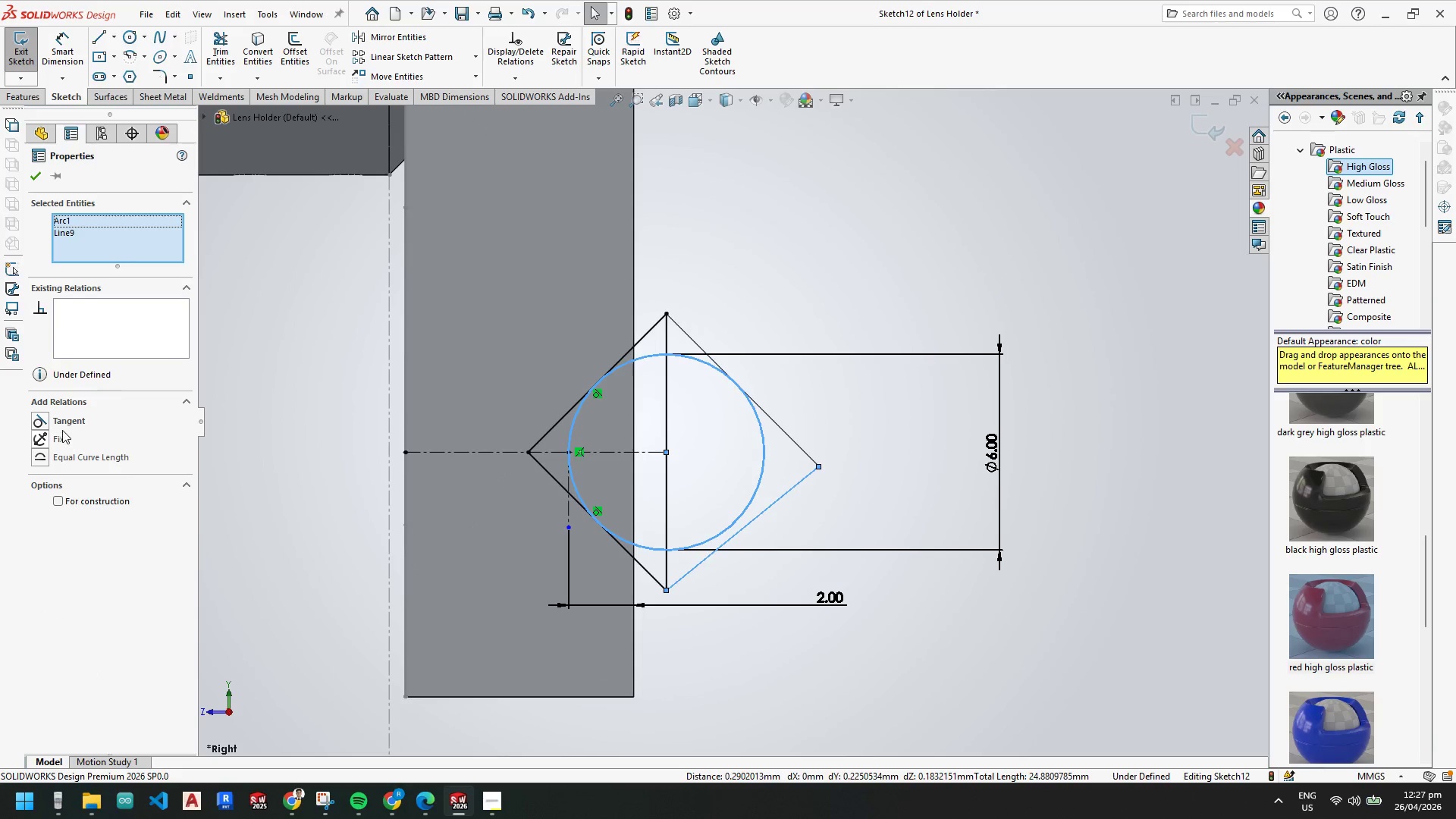 
left_click([45, 420])
 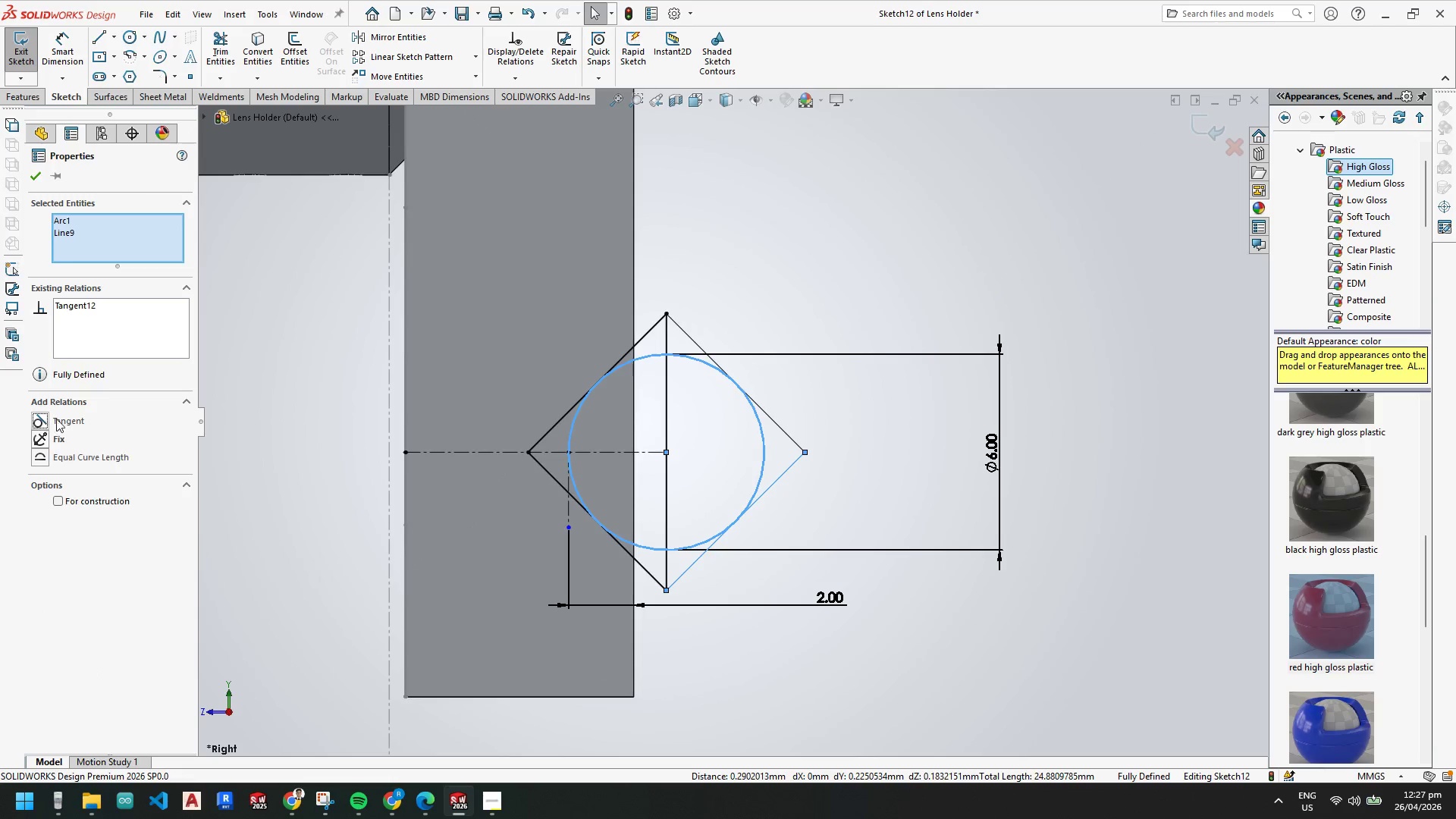 
key(Escape)
 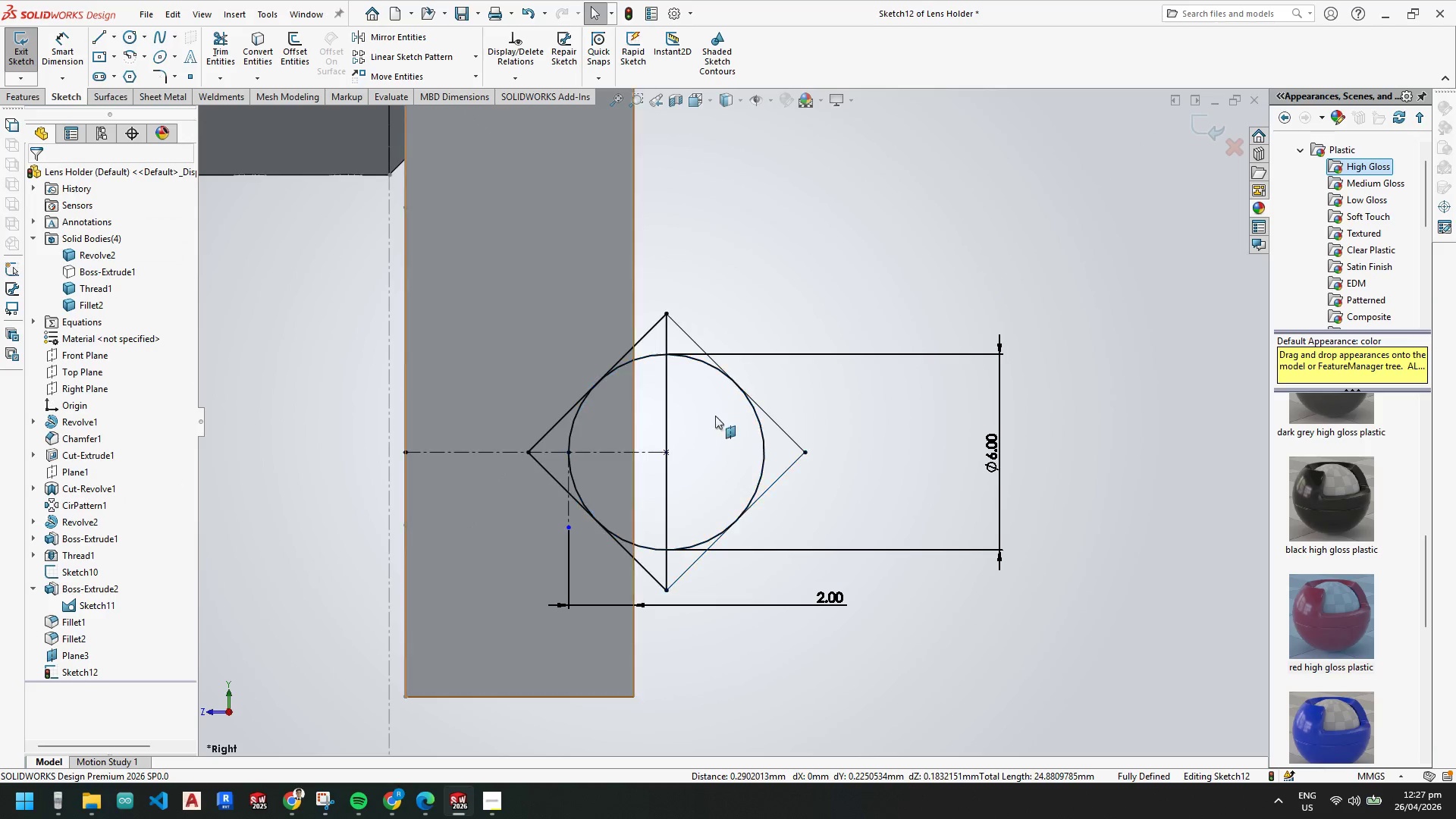 
key(Escape)
 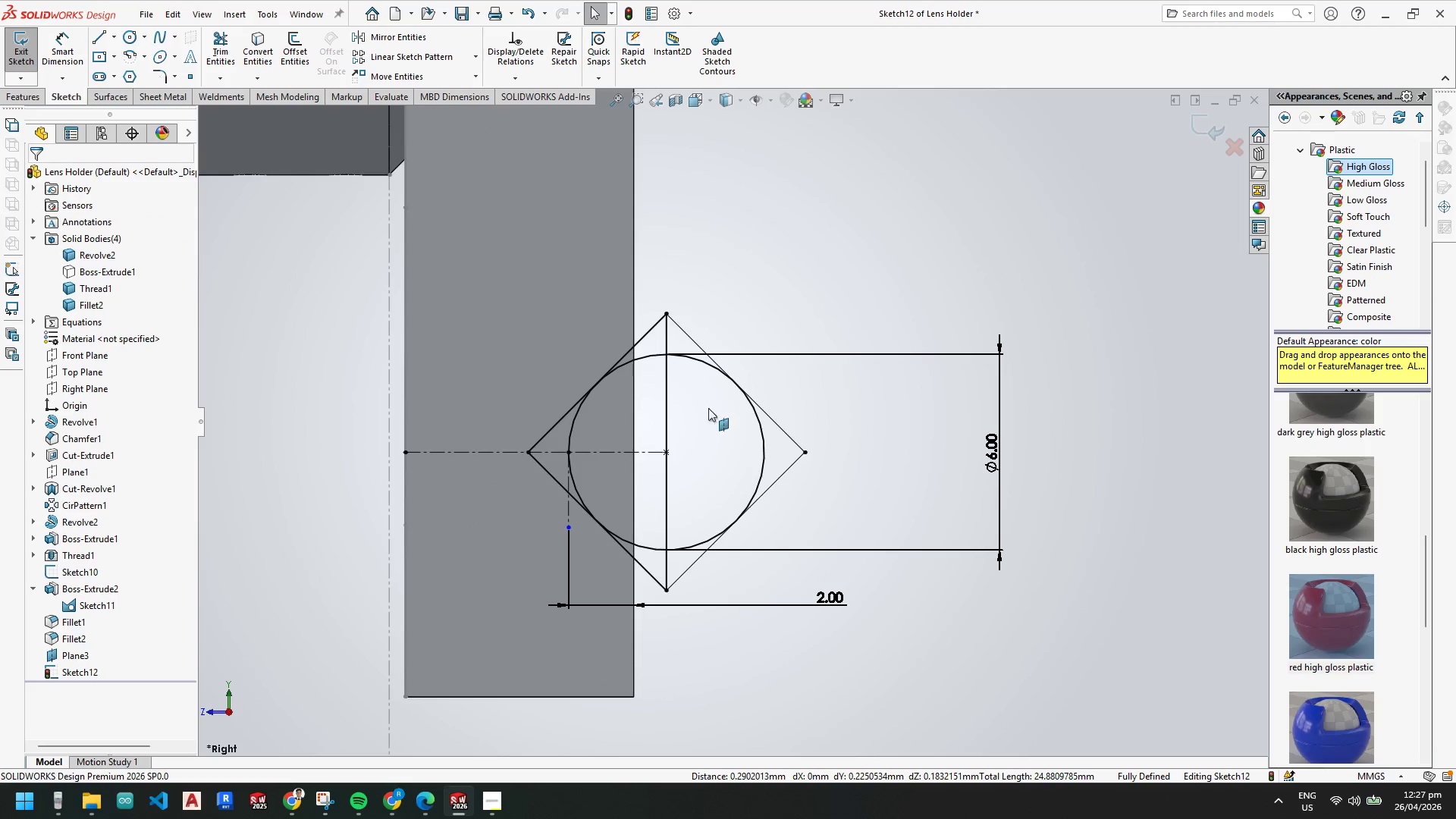 
key(Escape)
 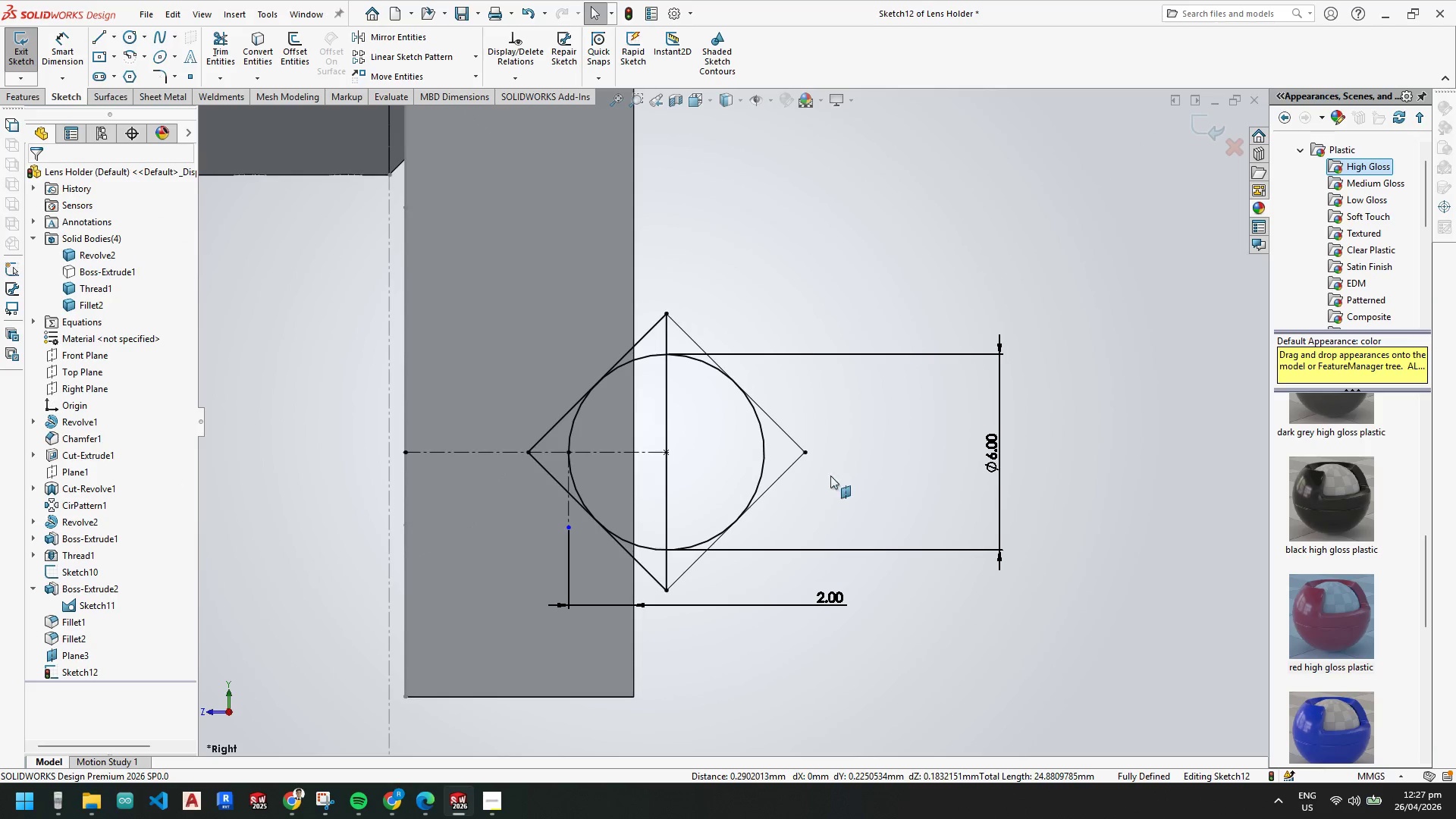 
scroll: coordinate [730, 437], scroll_direction: down, amount: 1.0
 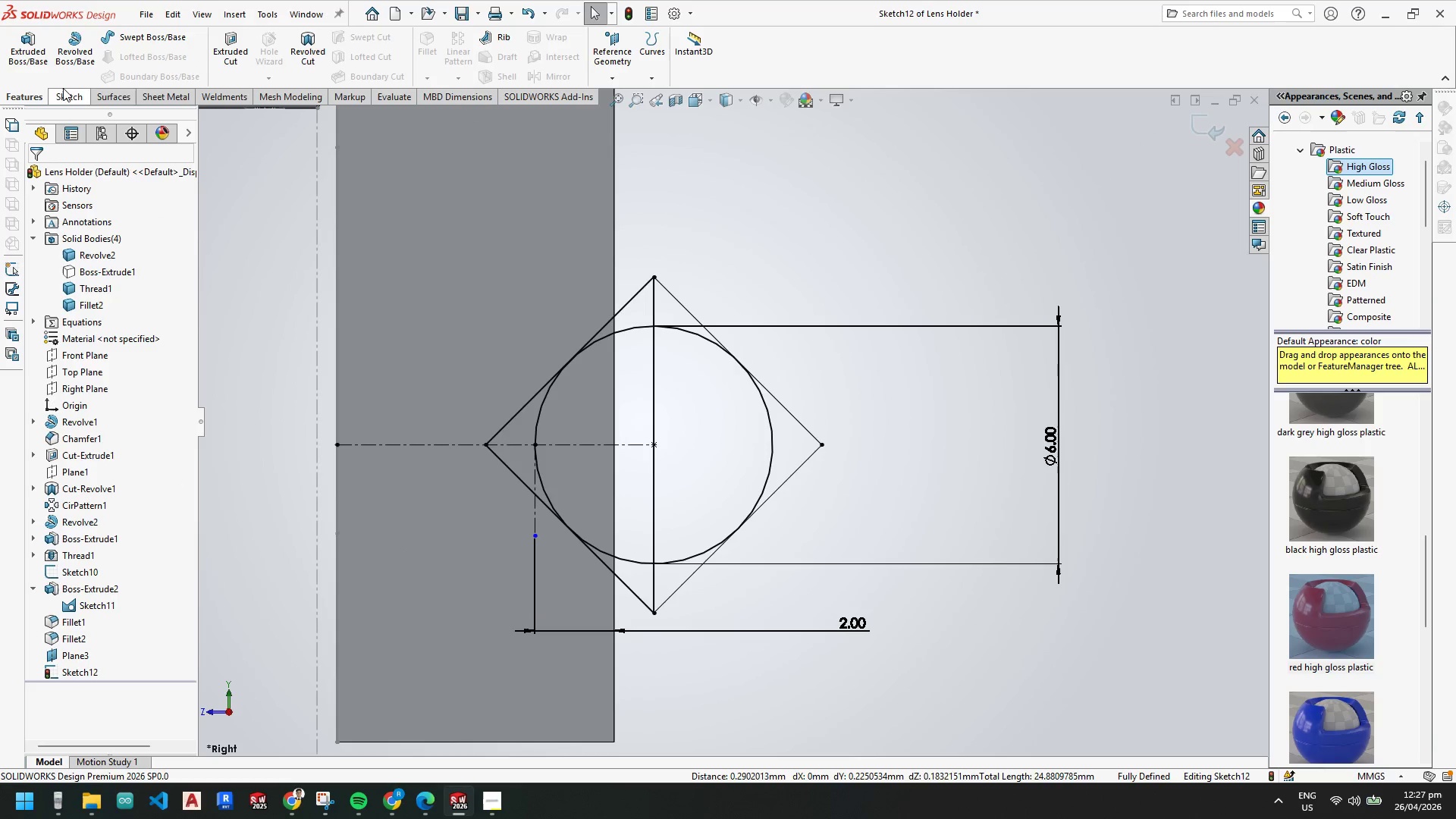 
left_click([314, 58])
 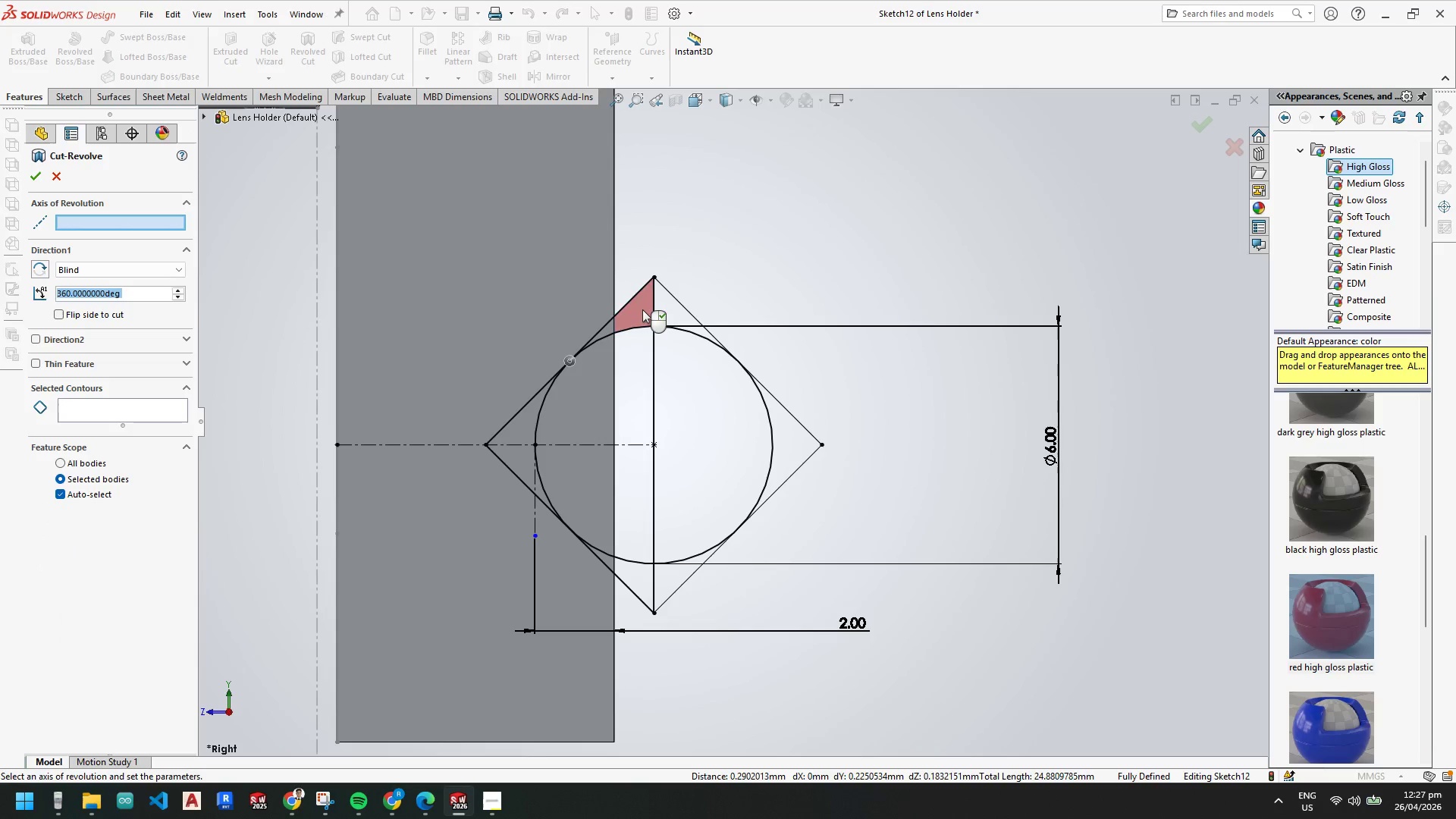 
left_click([638, 312])
 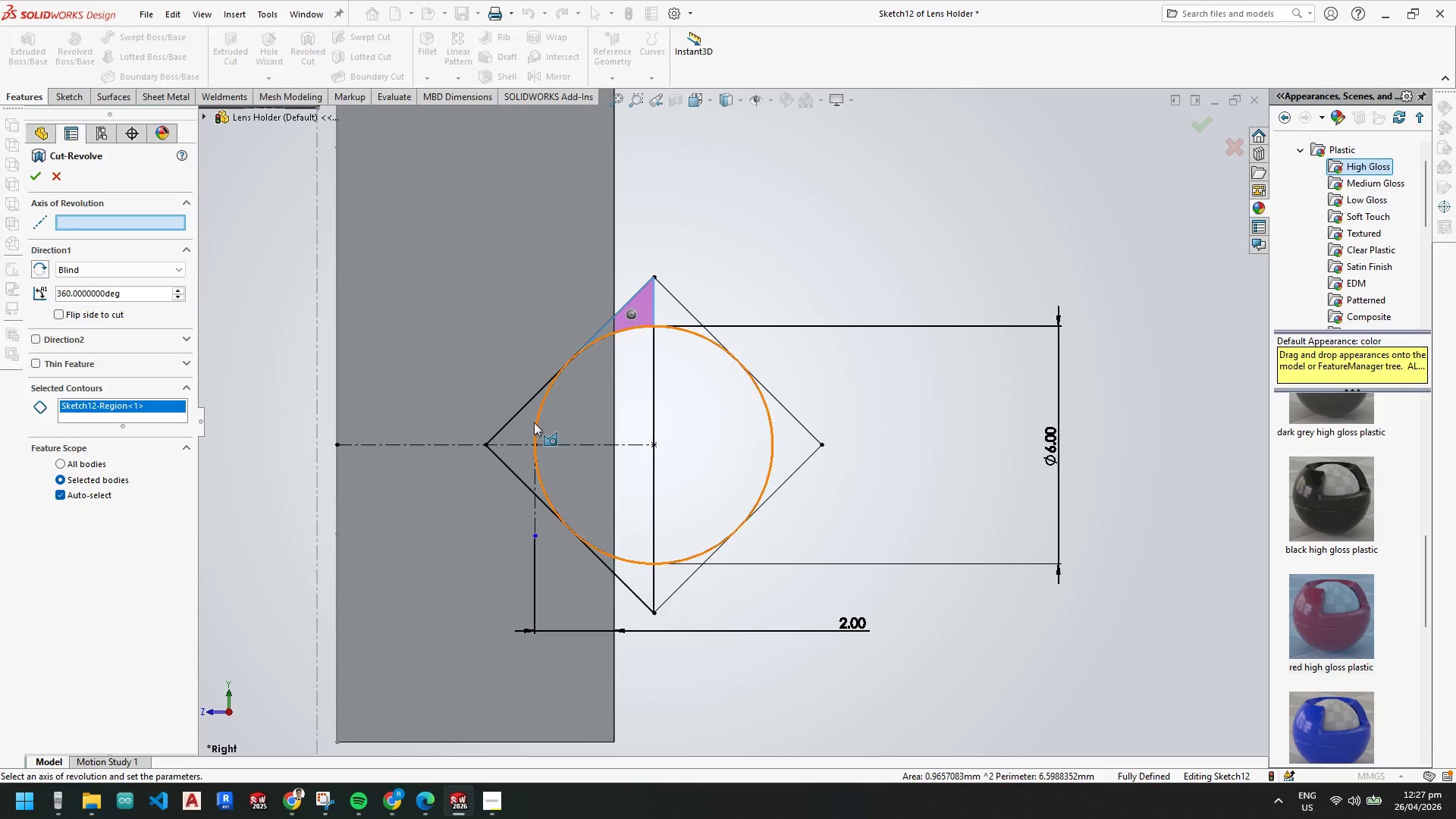 
left_click([529, 422])
 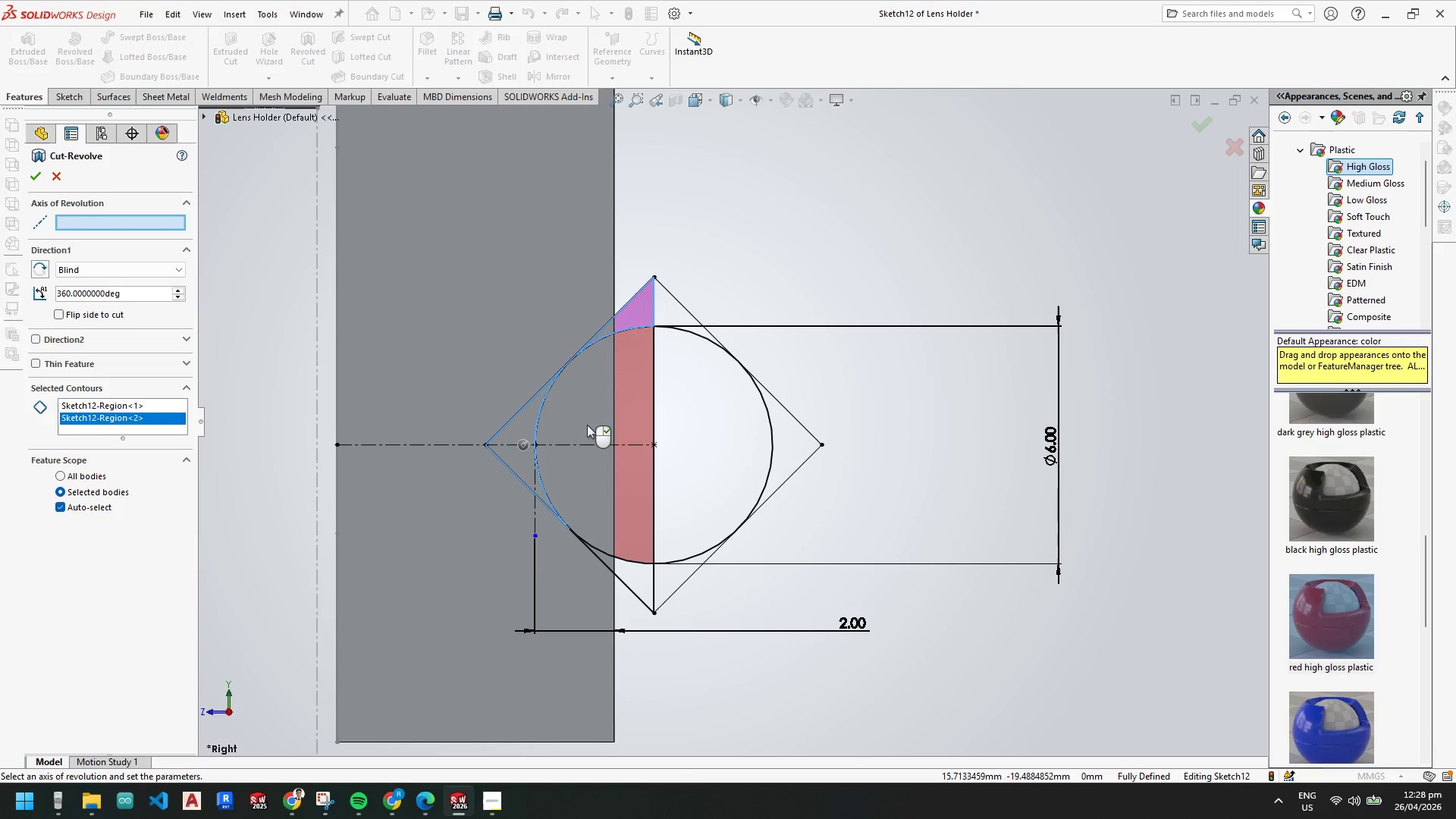 
left_click([587, 424])
 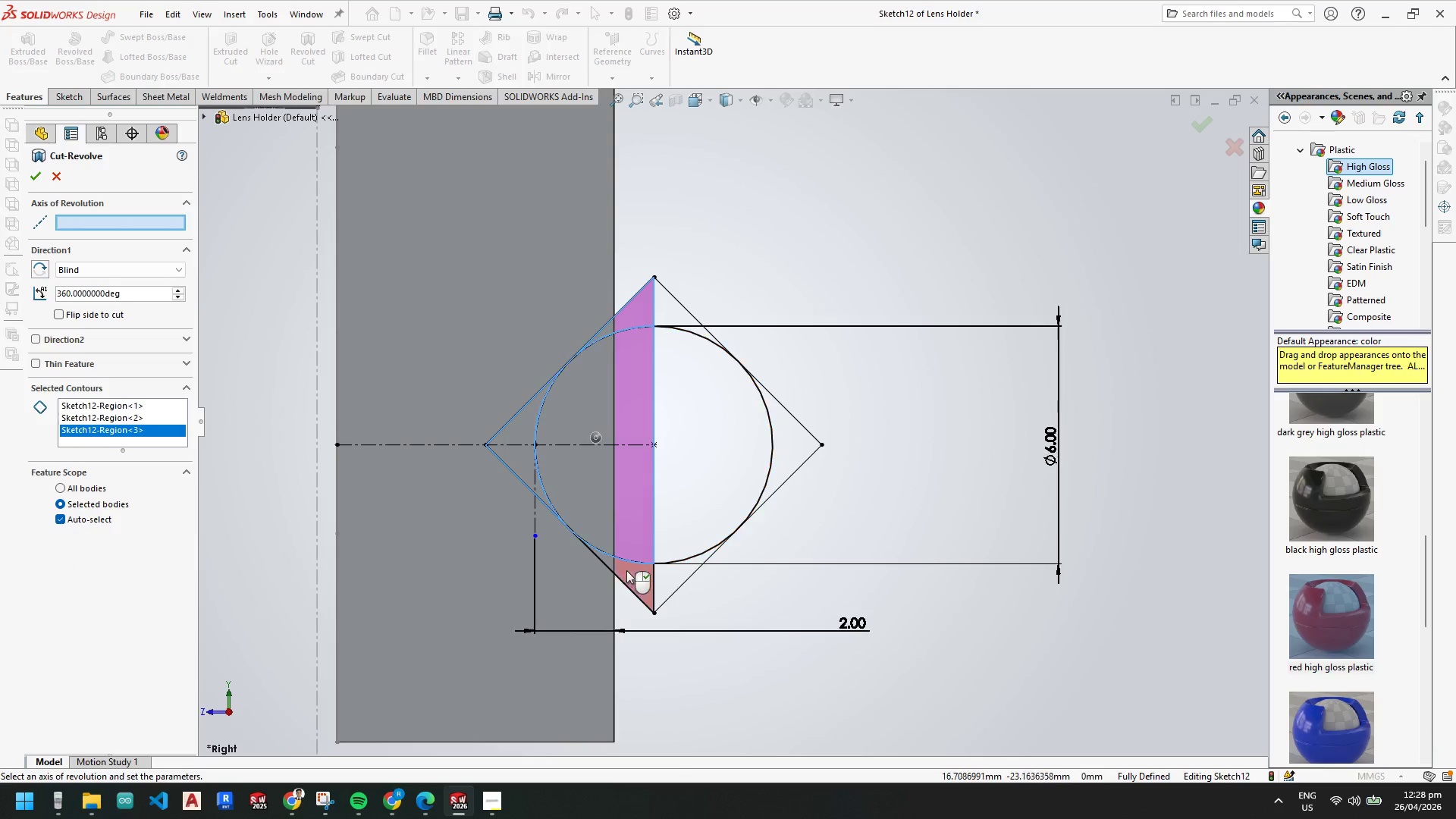 
left_click([630, 573])
 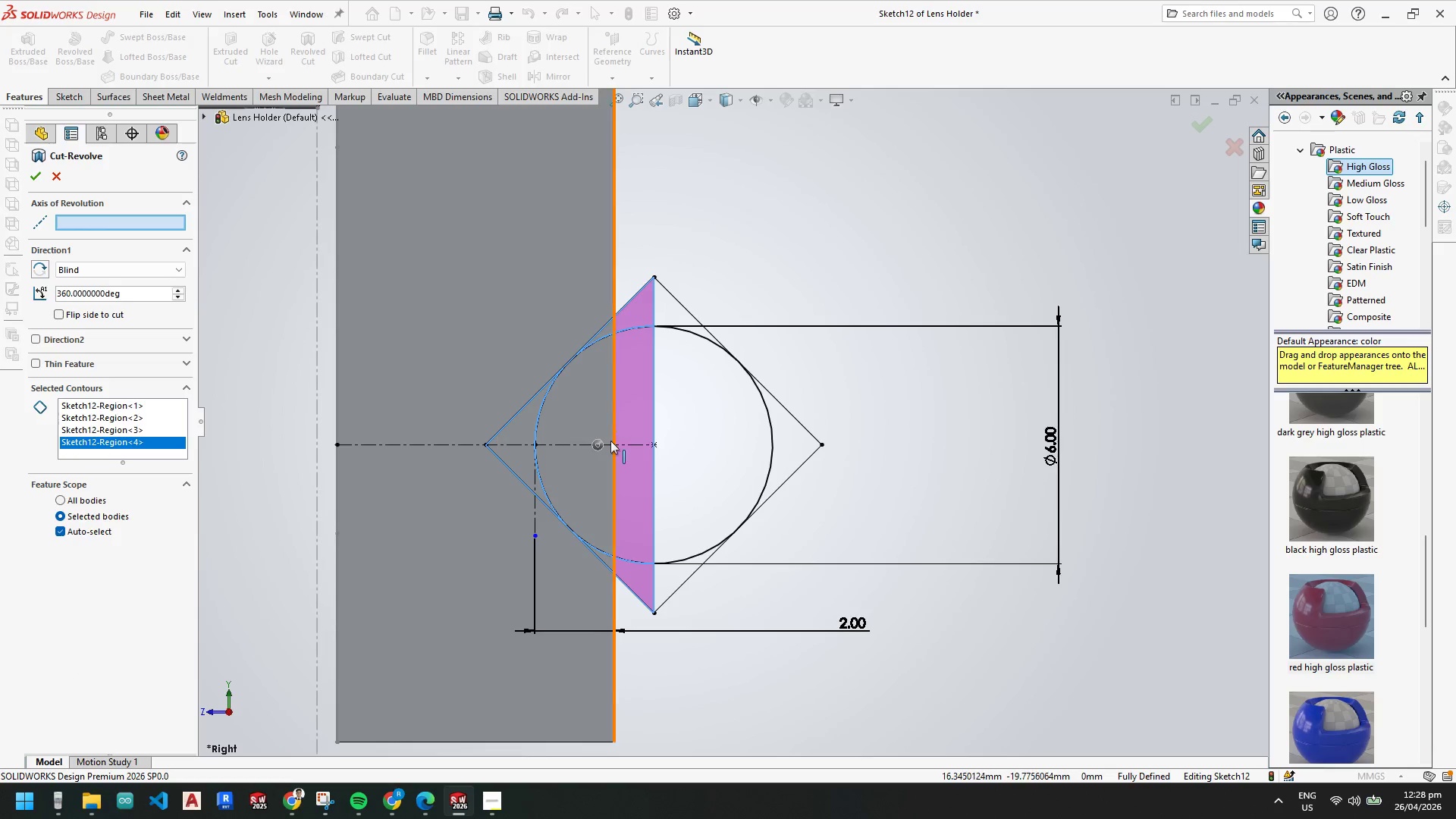 
left_click([576, 445])
 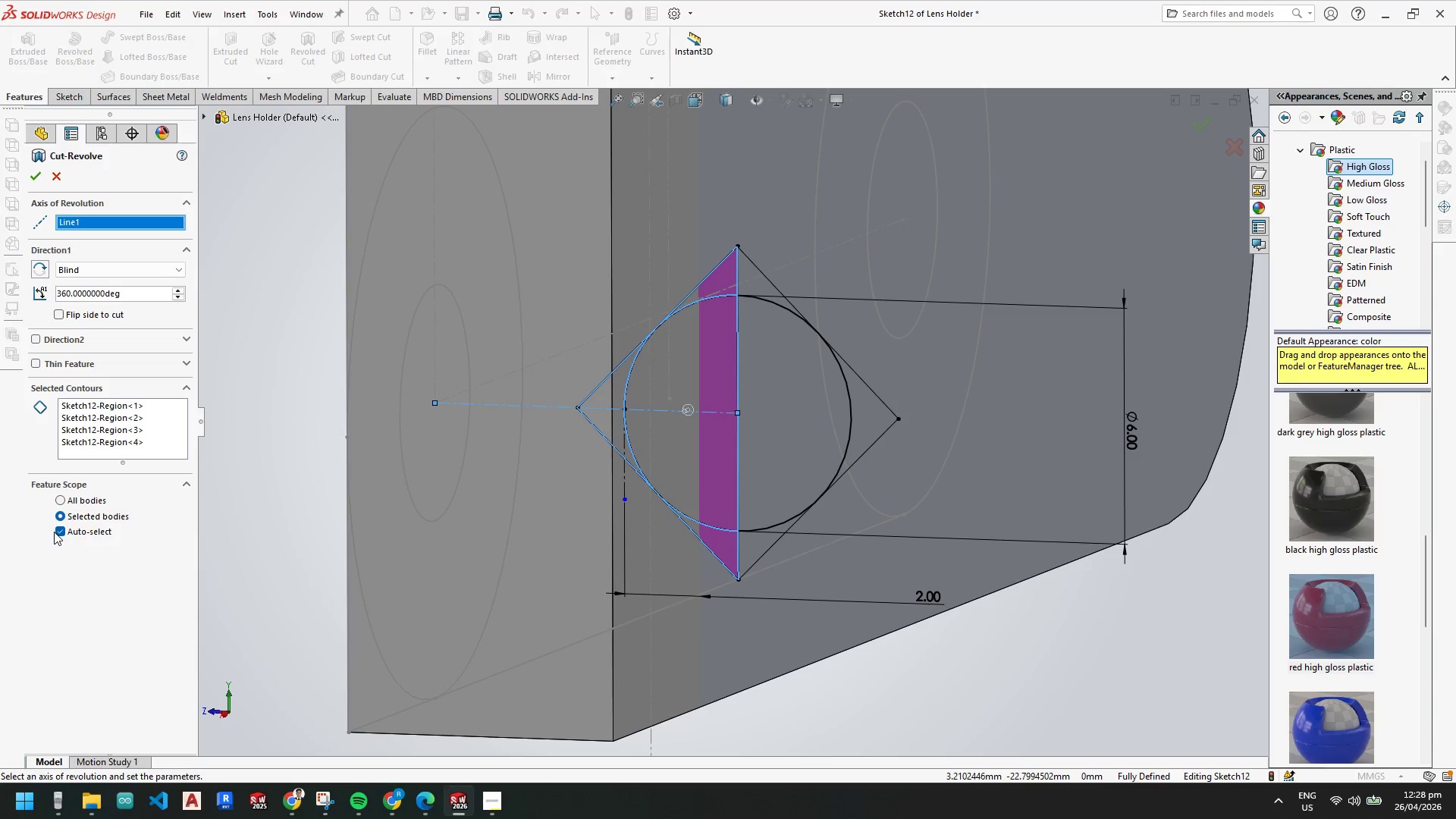 
left_click([504, 512])
 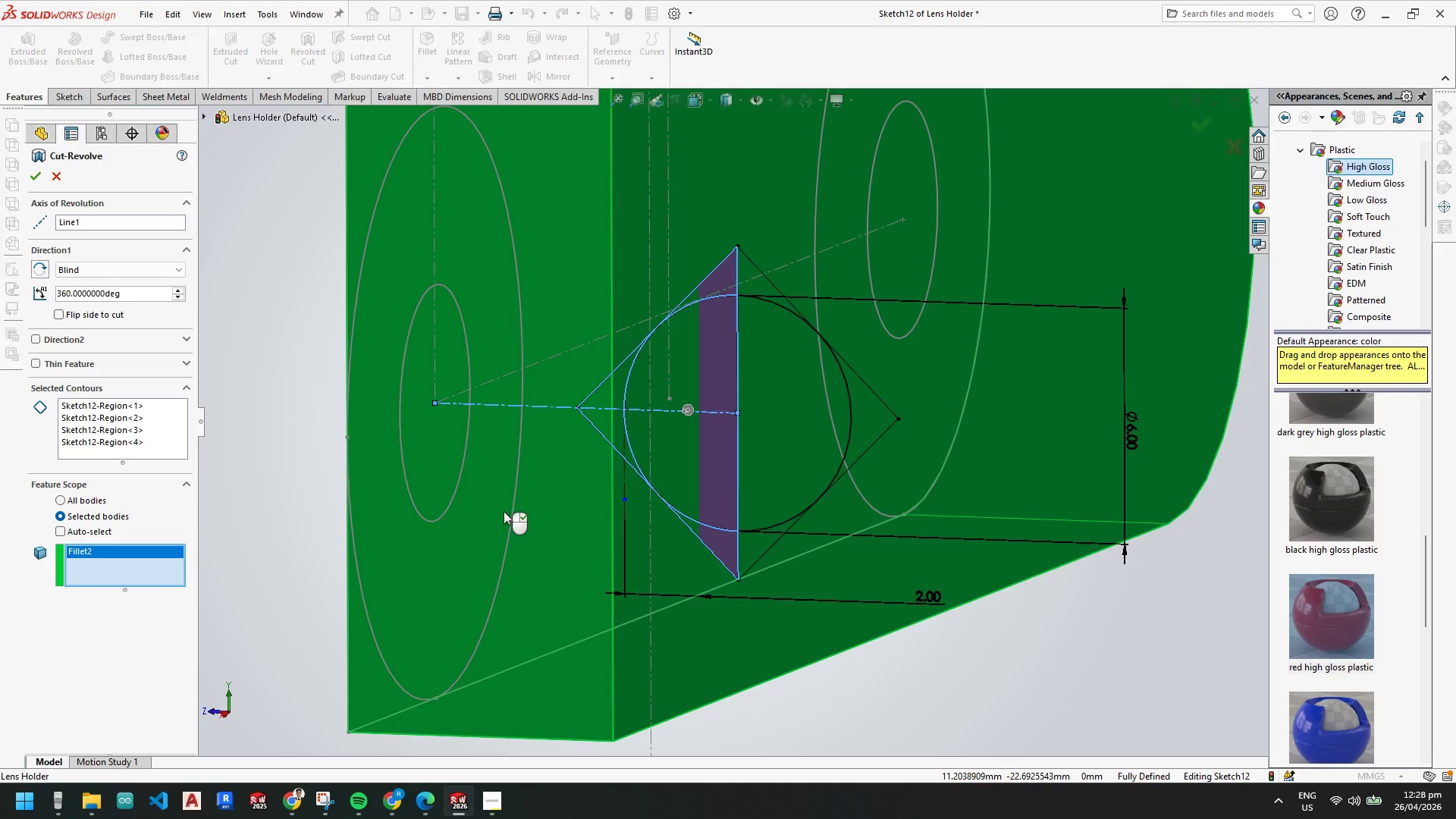 
left_click([504, 511])
 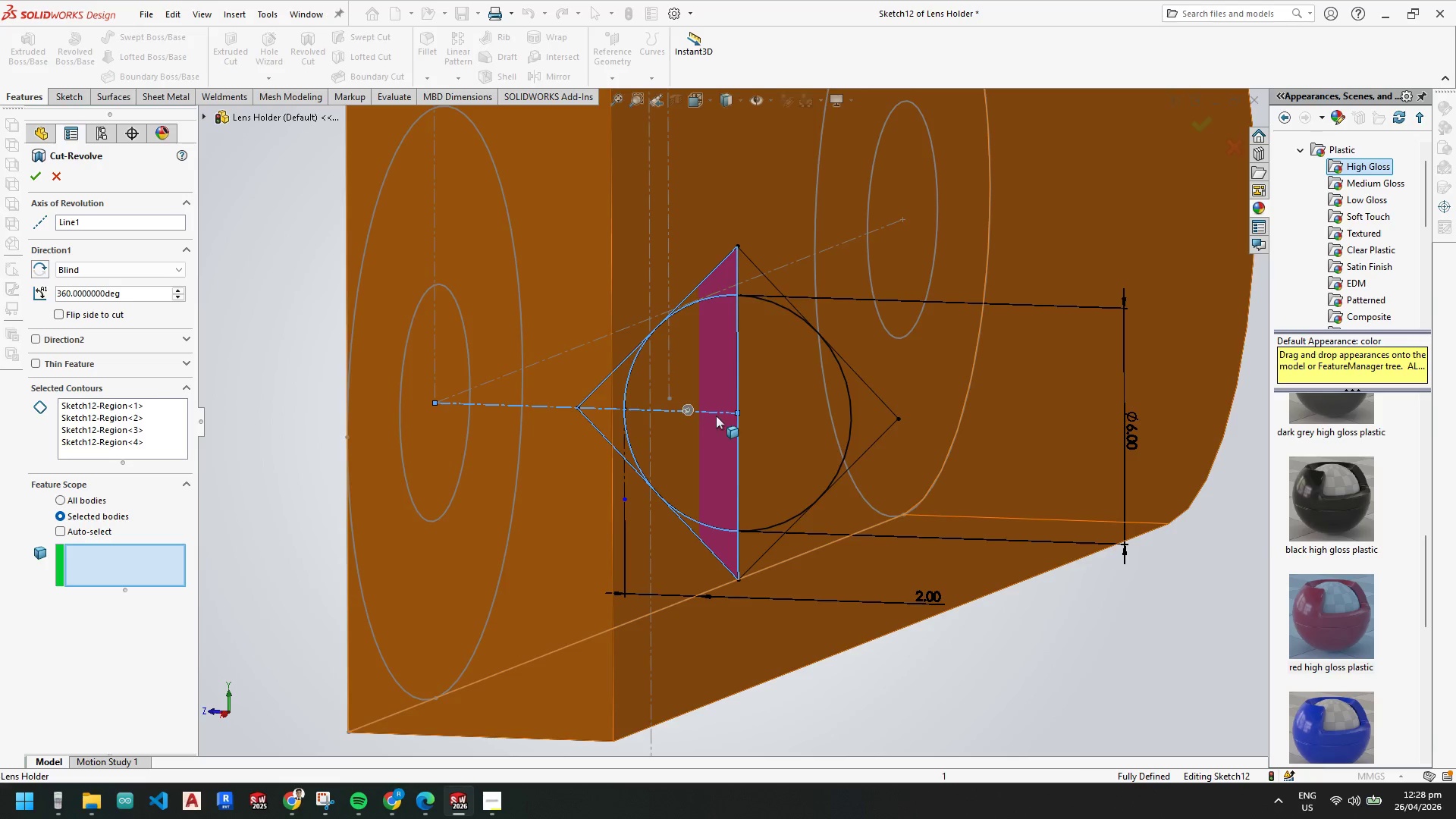 
key(Escape)
 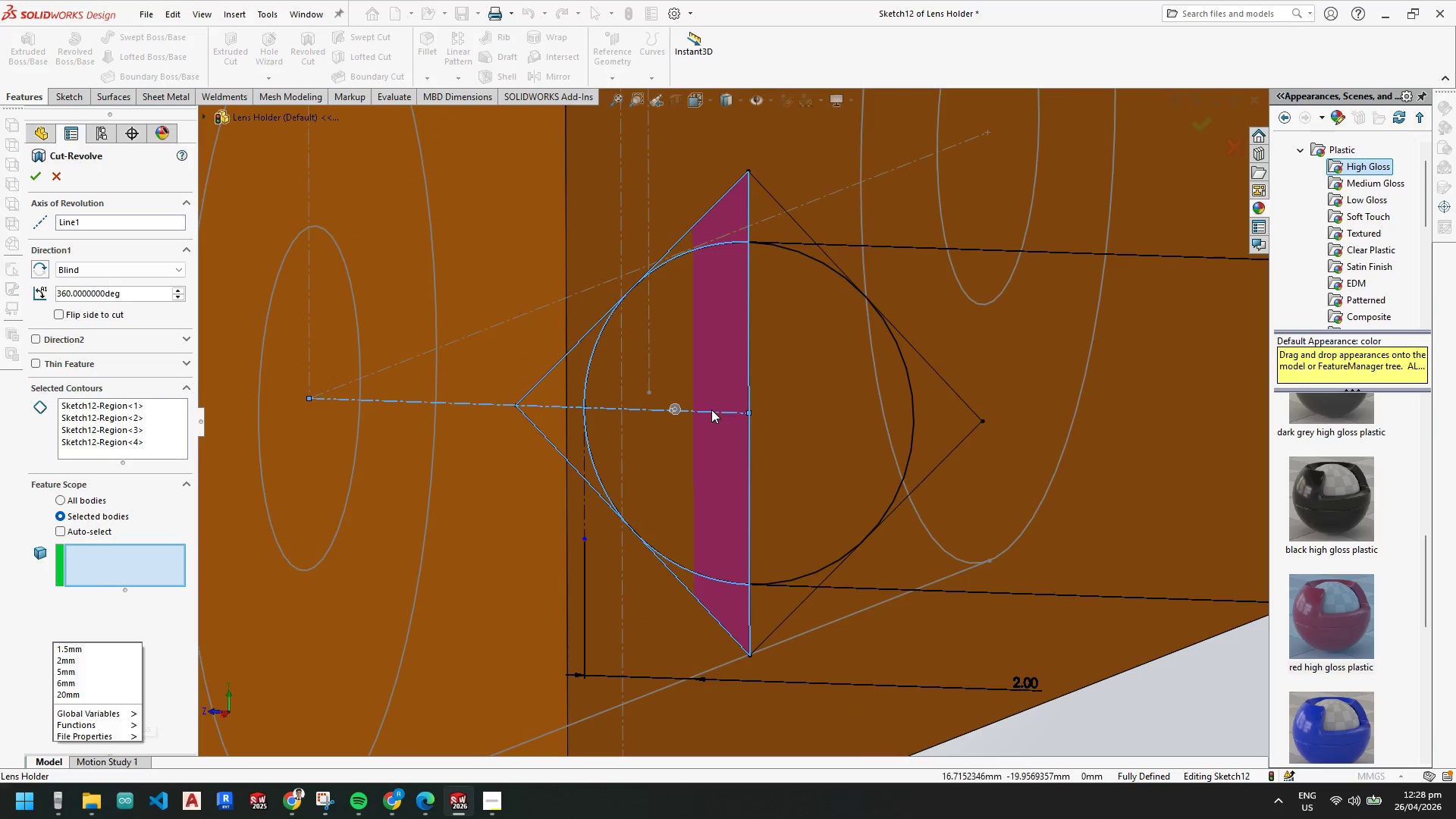 
key(Escape)
 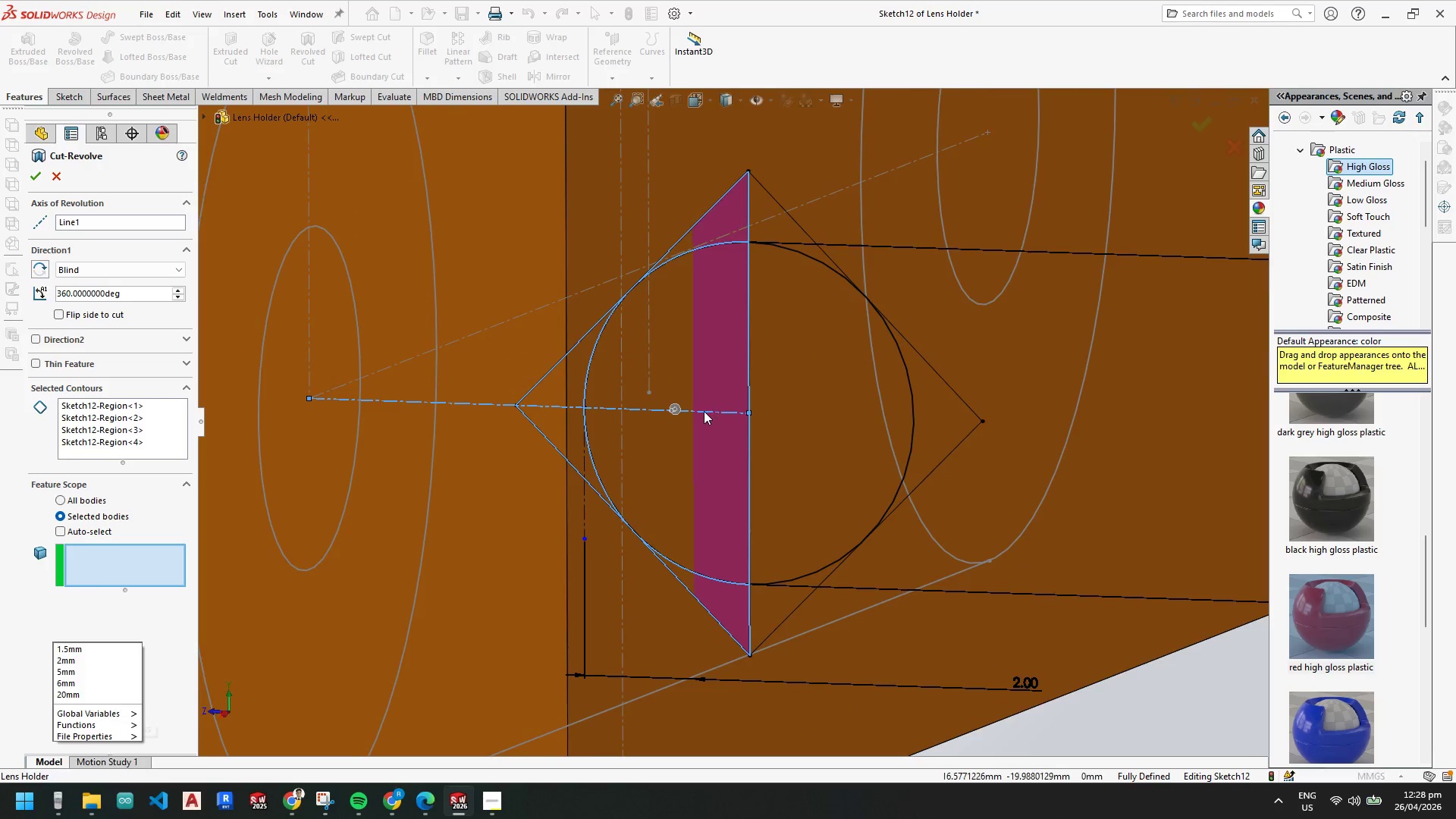 
scroll: coordinate [717, 415], scroll_direction: down, amount: 2.0
 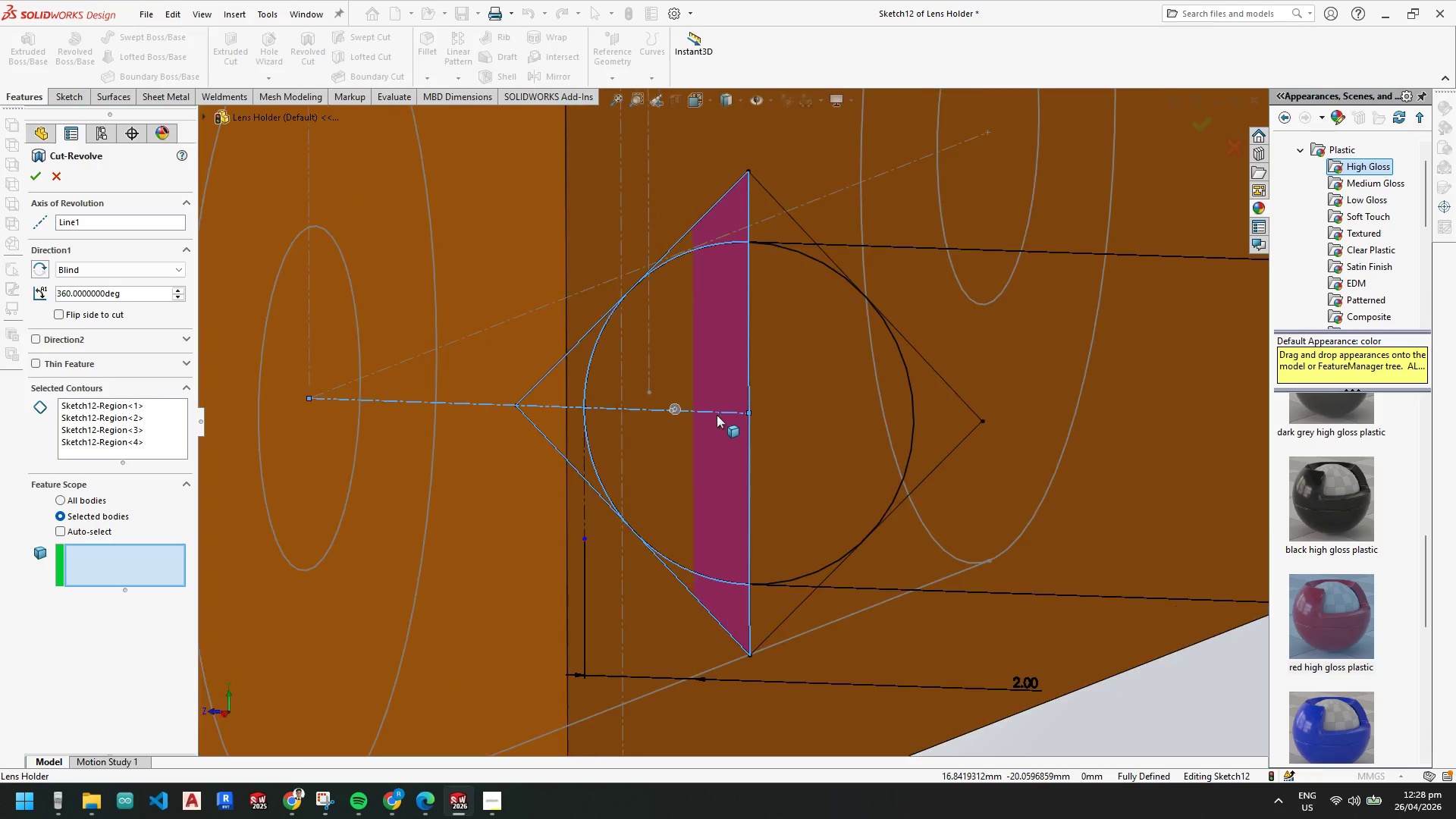 
key(Escape)
 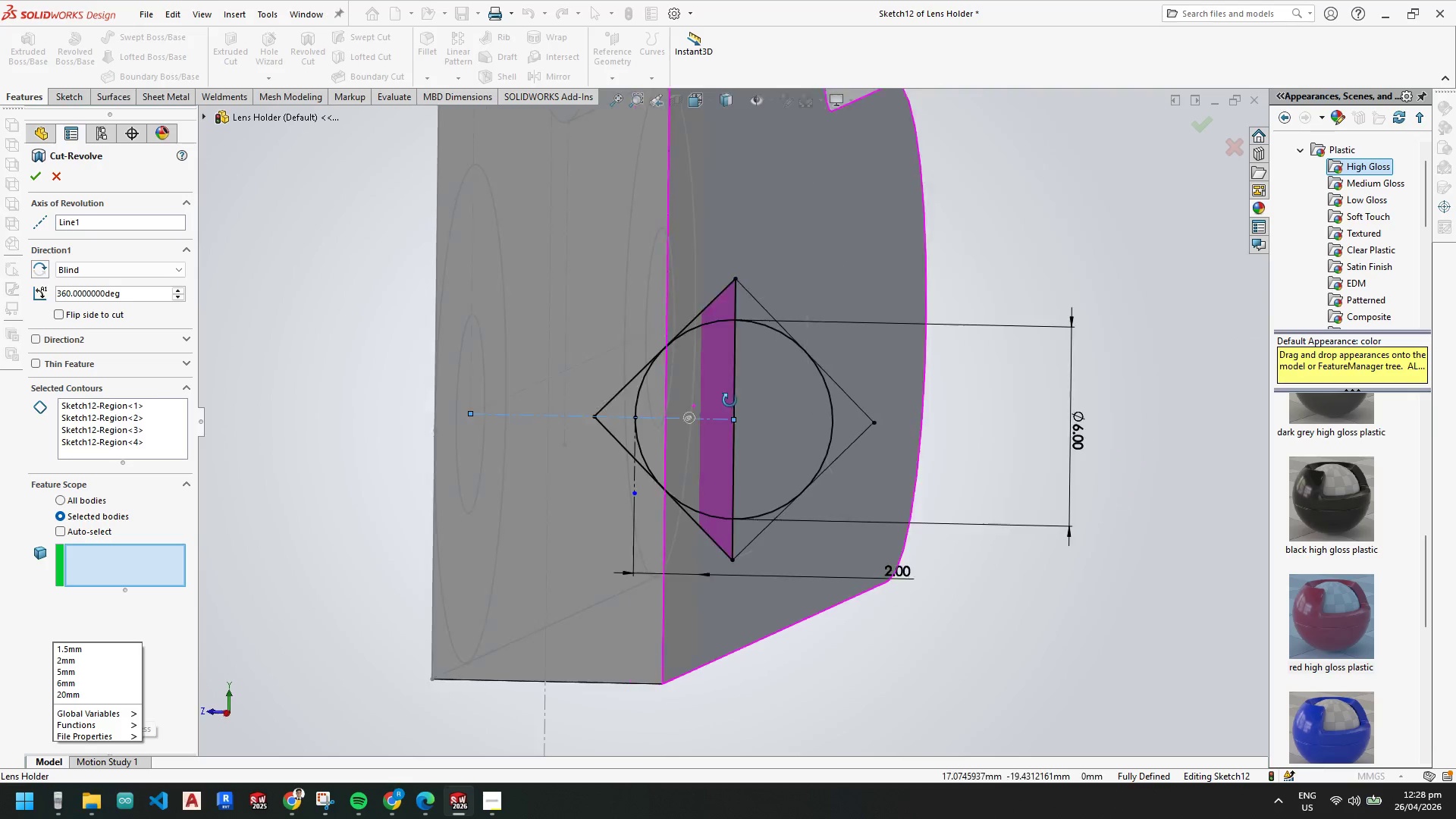 
scroll: coordinate [704, 411], scroll_direction: up, amount: 3.0
 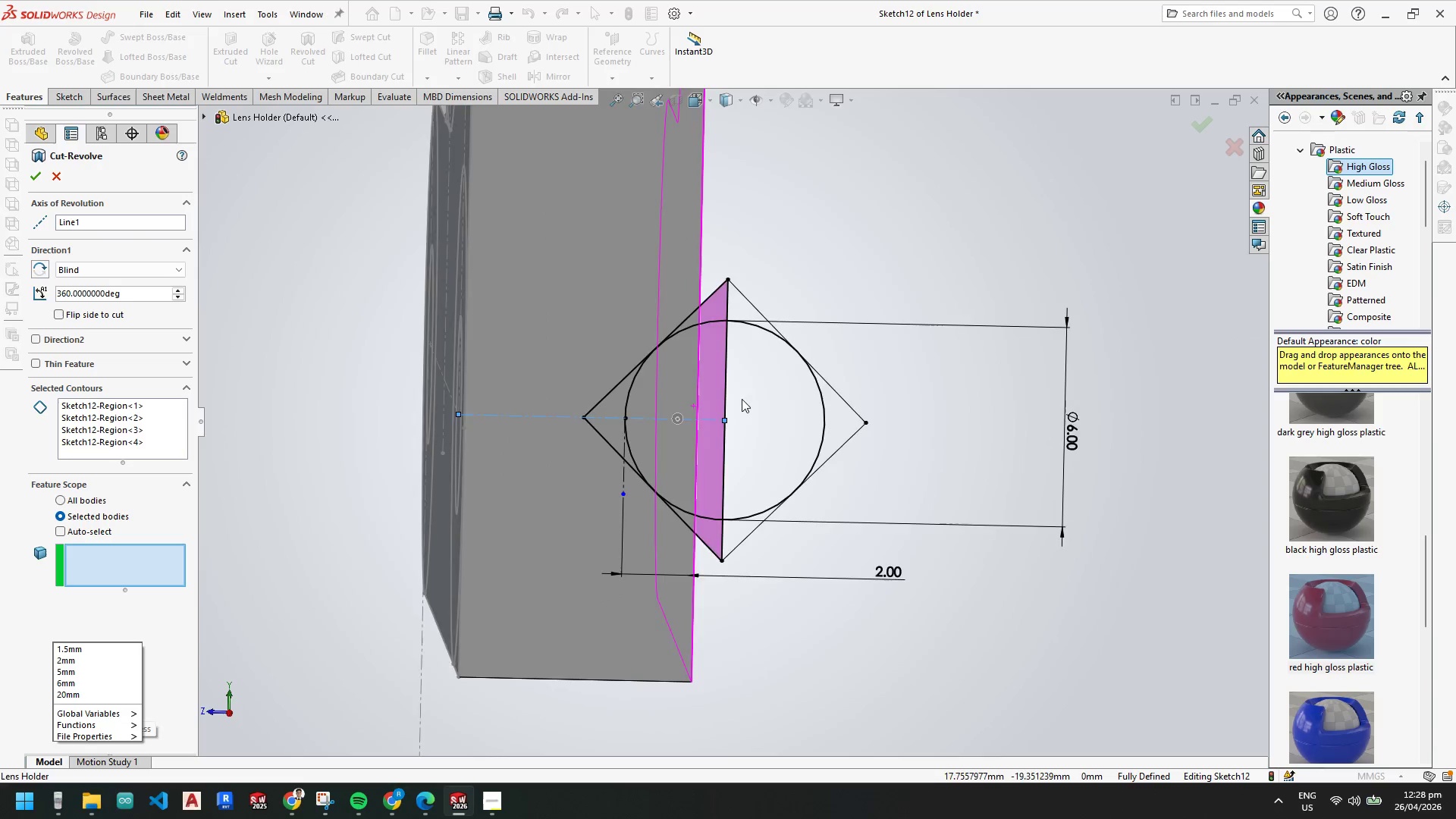 
key(Space)
 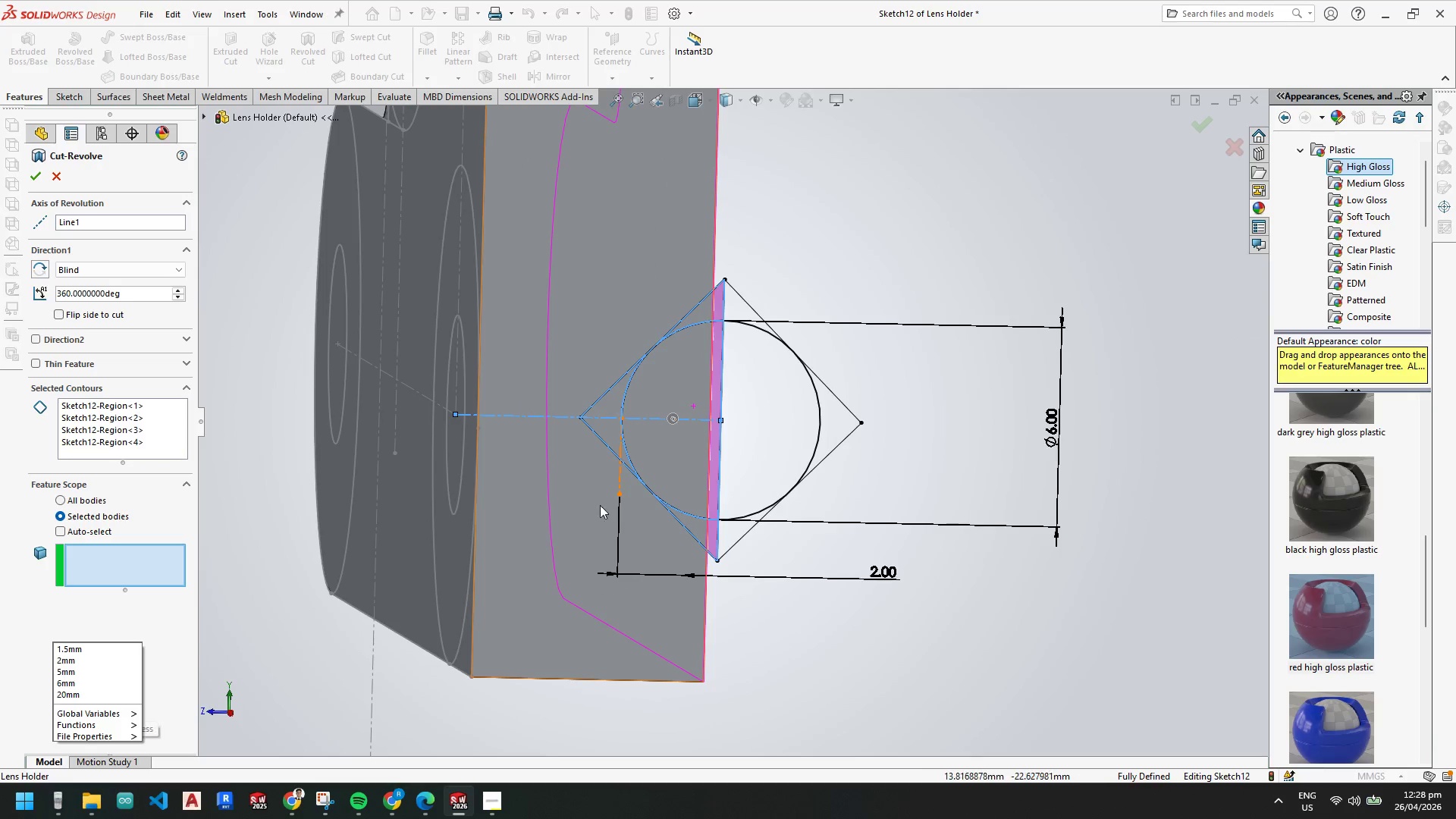 
key(Escape)
 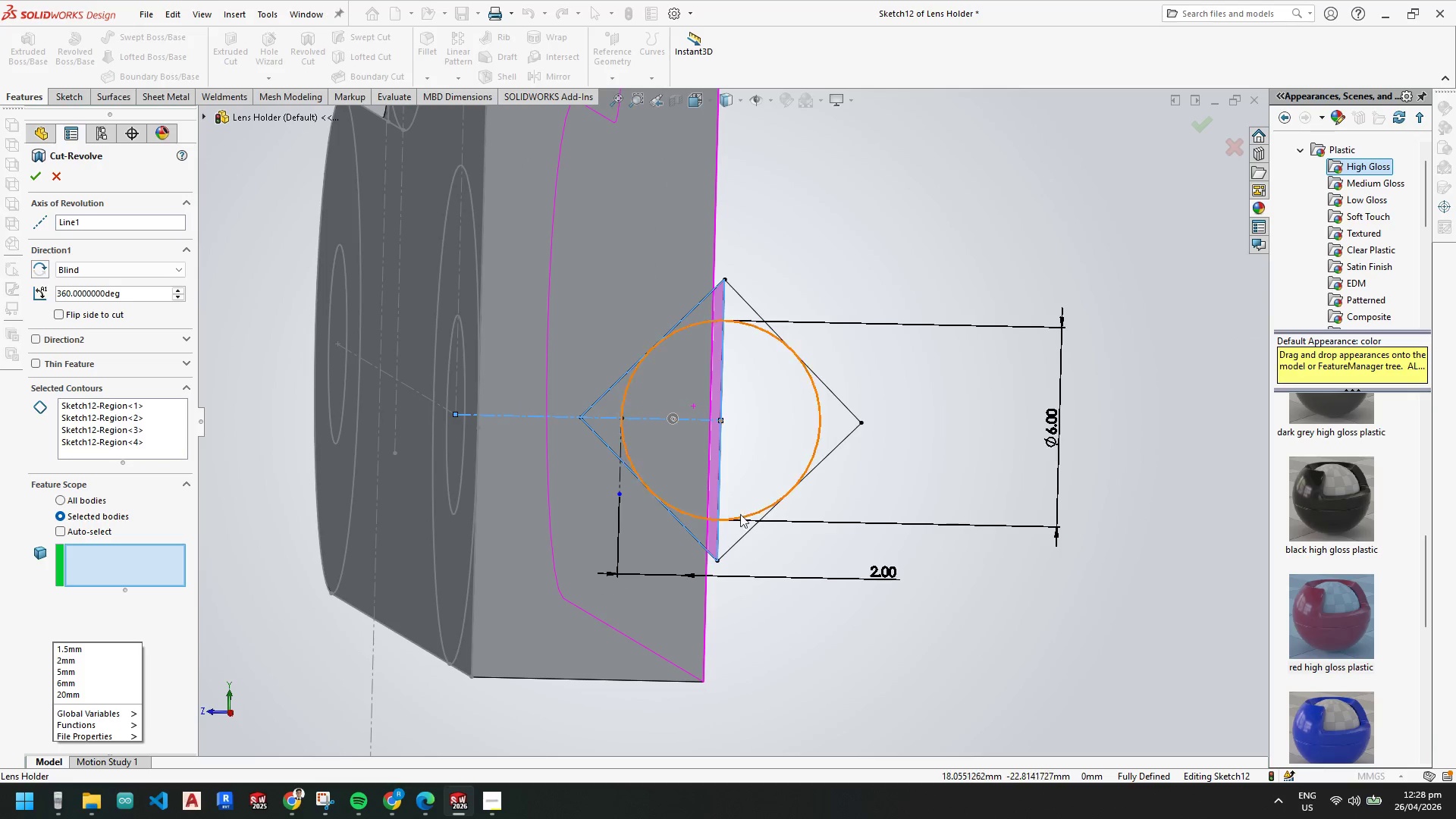 
key(Escape)
 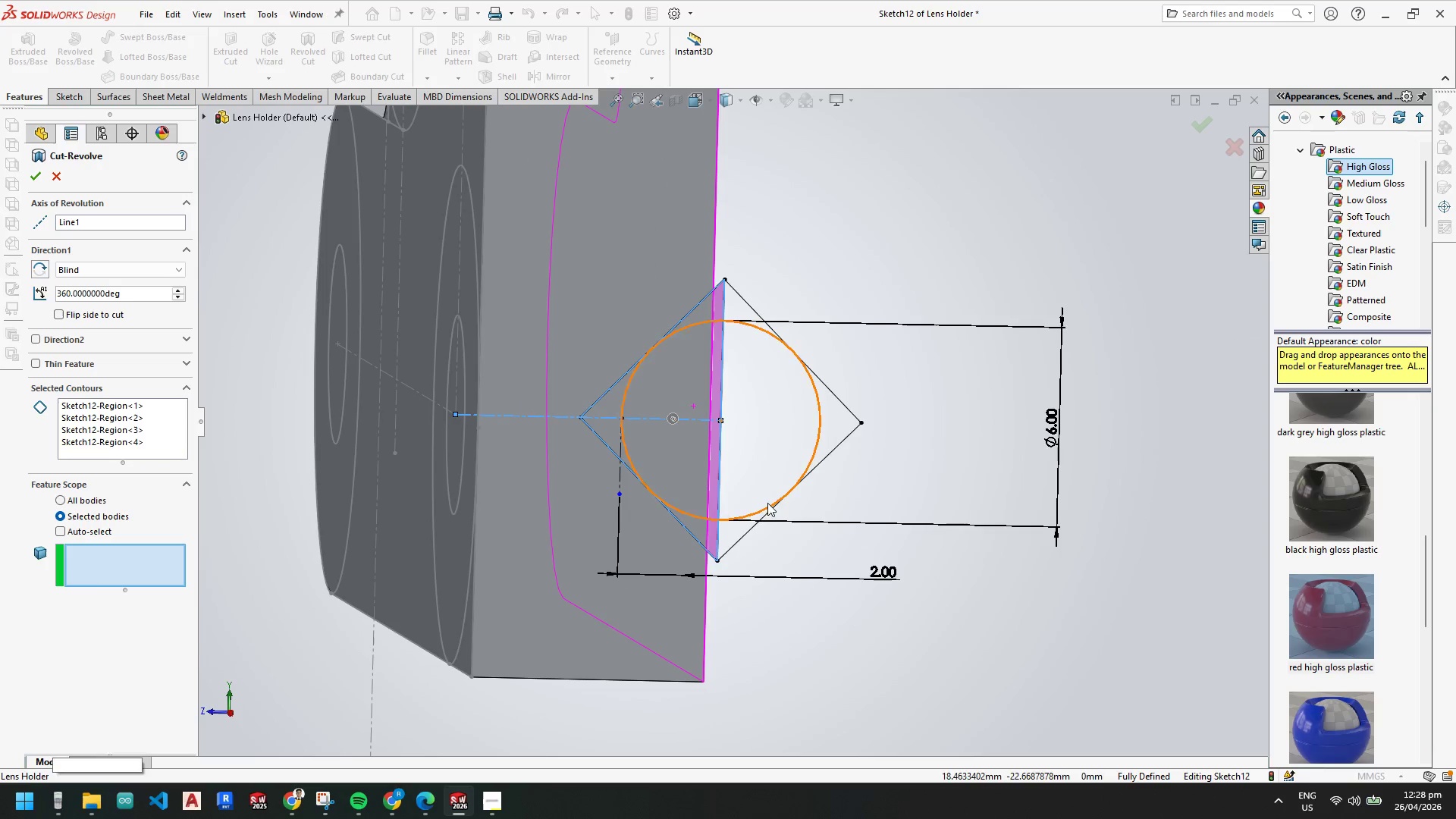 
key(Space)
 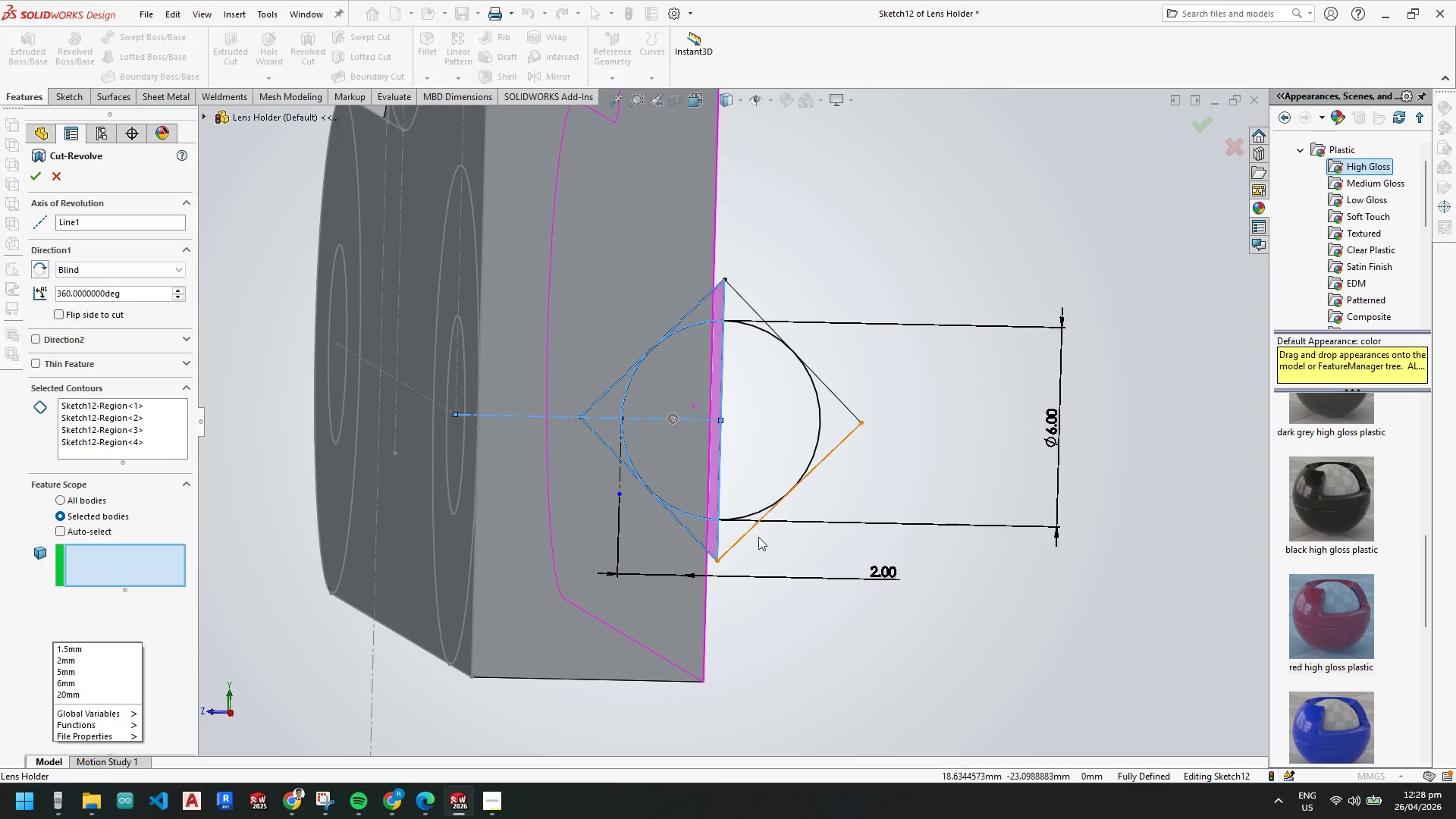 
hold_key(key=Escape, duration=1.28)
 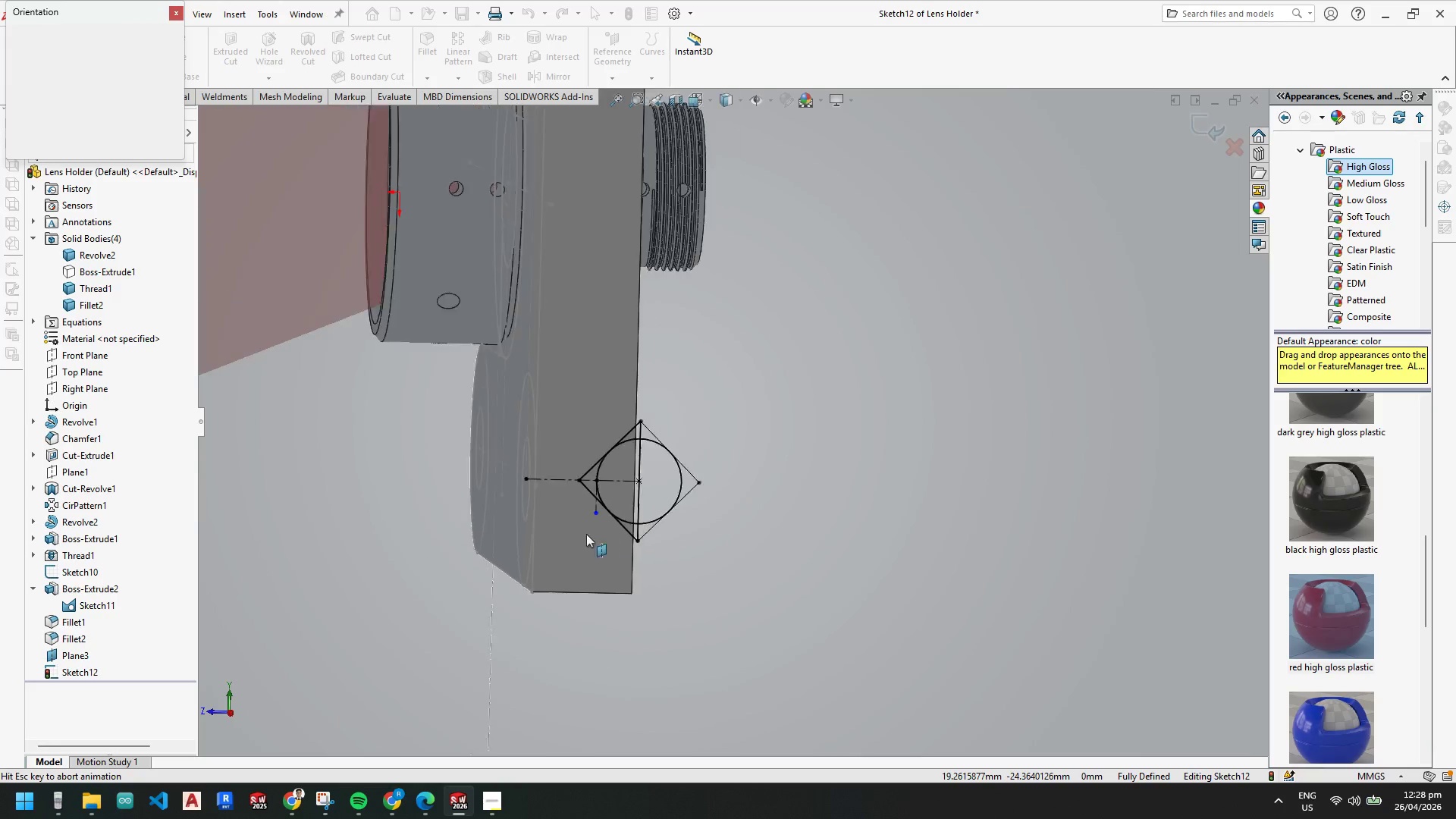 
left_click([849, 613])
 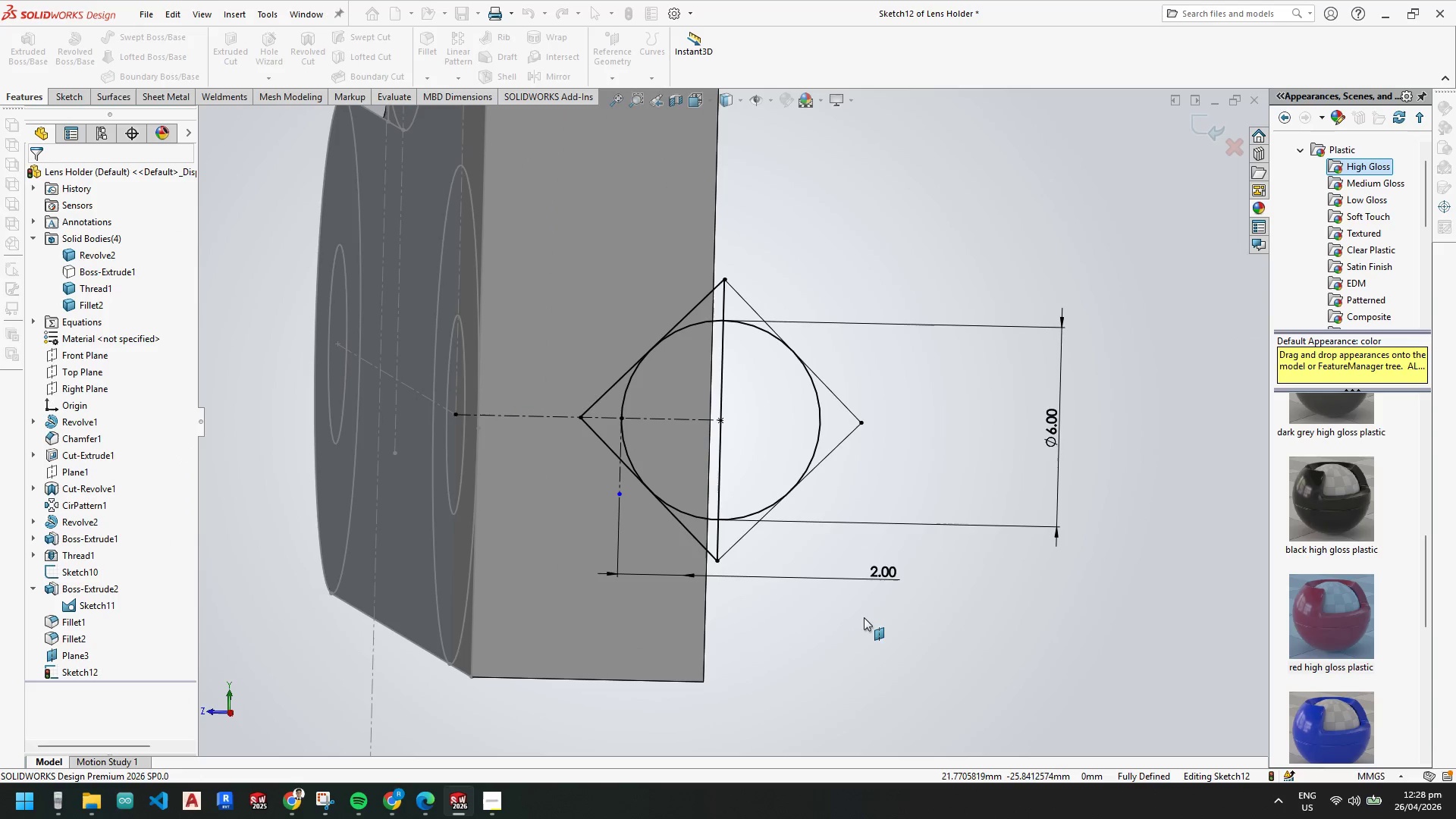 
key(Space)
 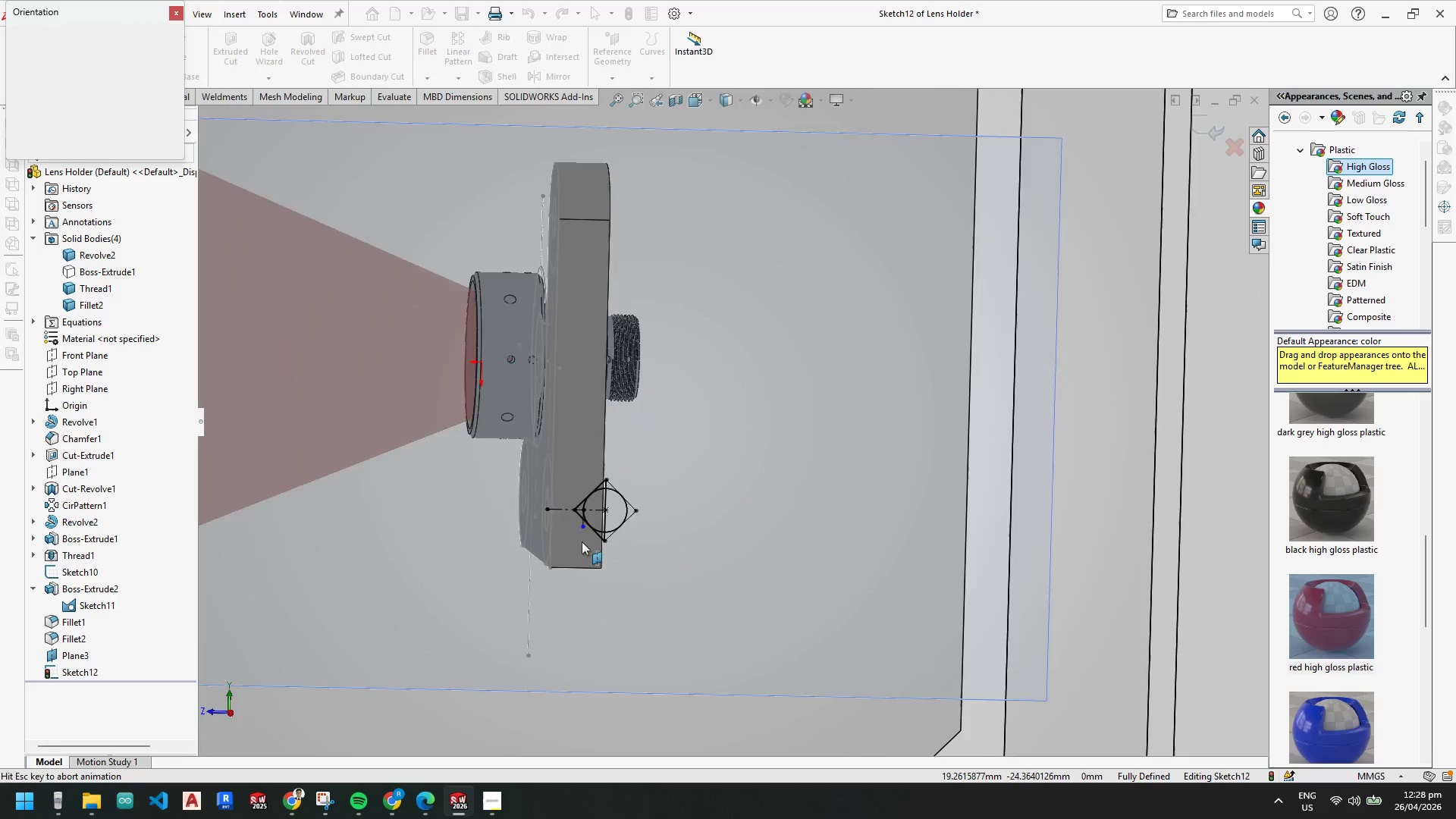 
left_click([579, 543])
 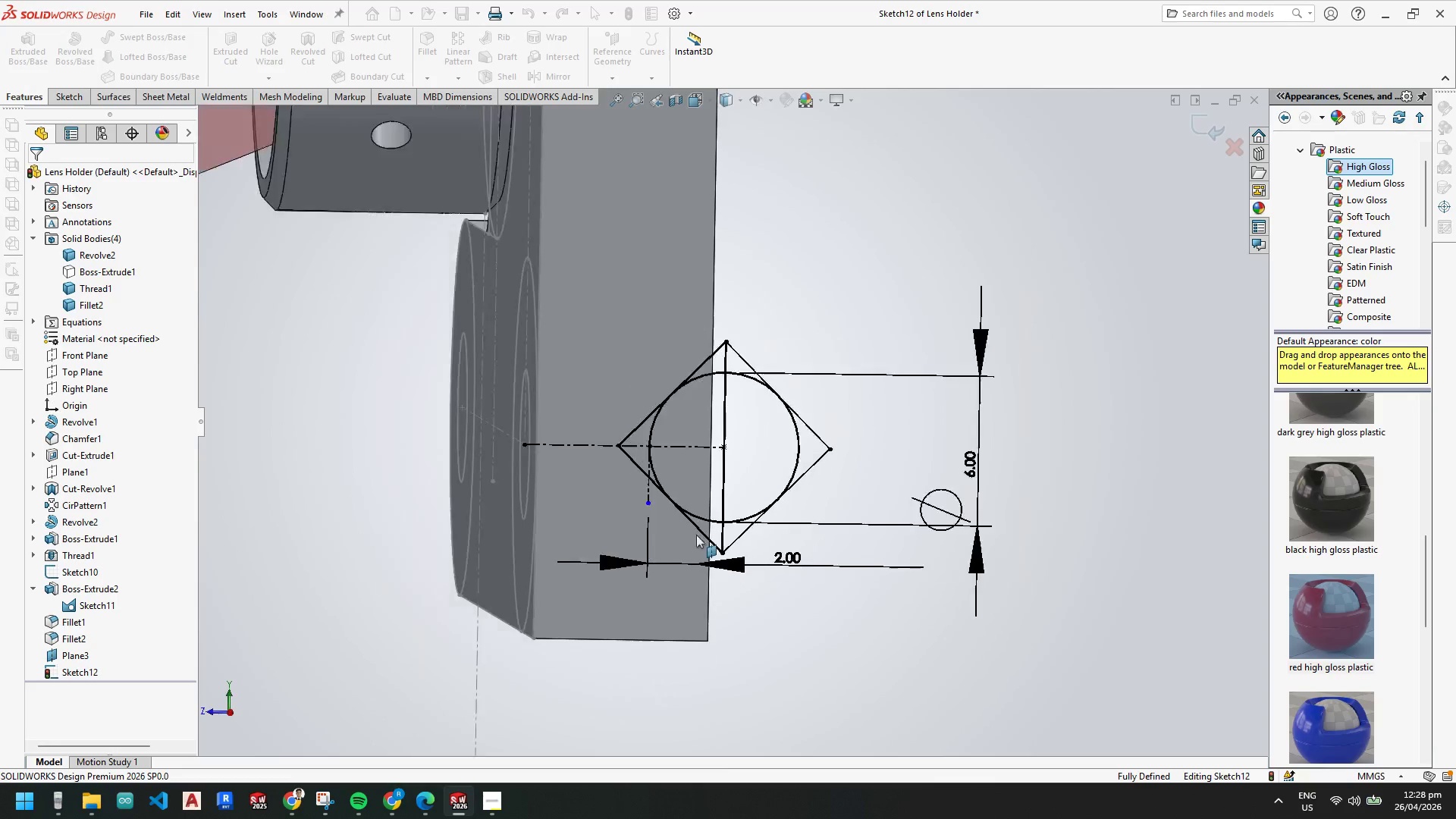 
key(Escape)
 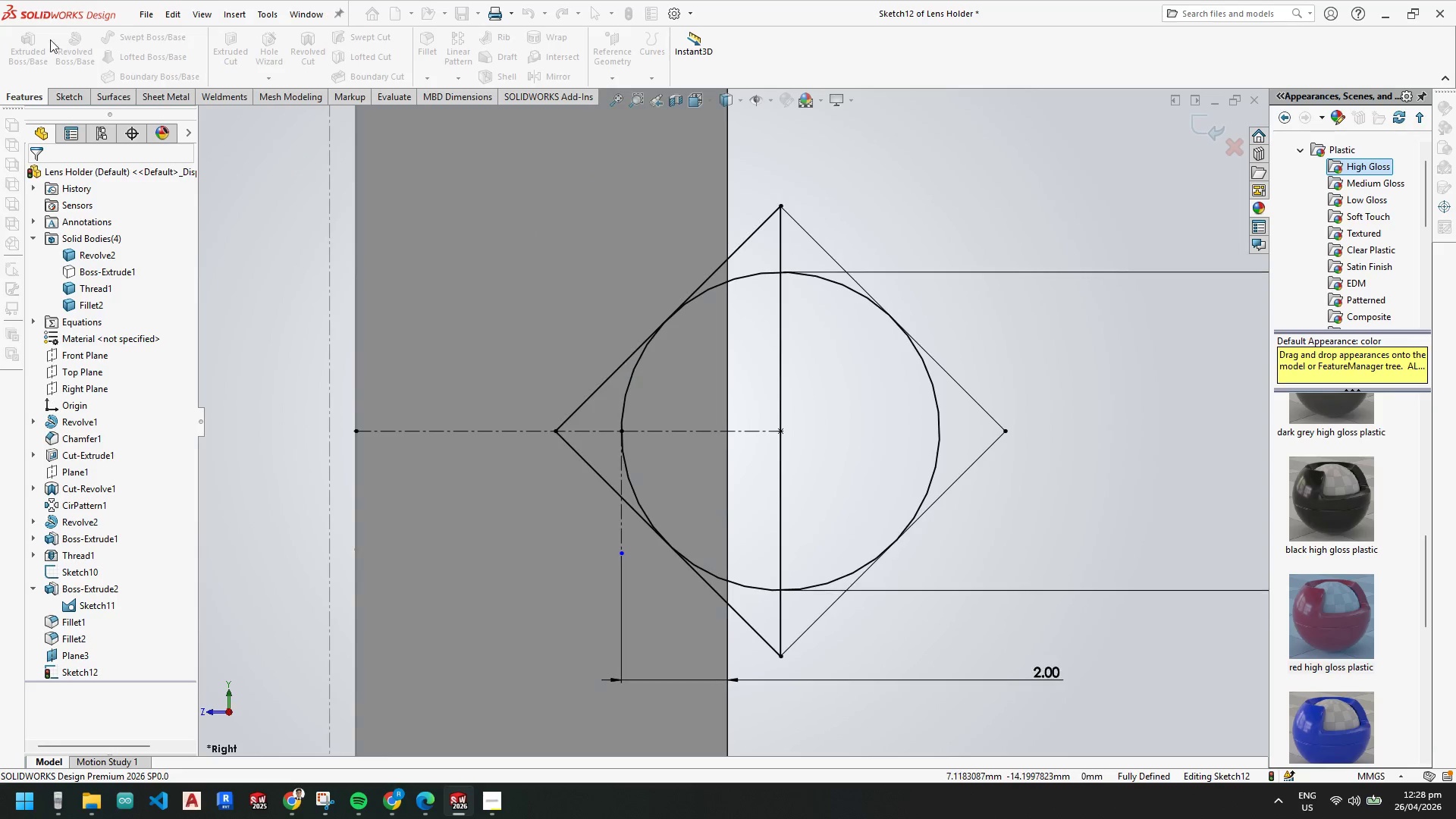 
scroll: coordinate [699, 413], scroll_direction: down, amount: 11.0
 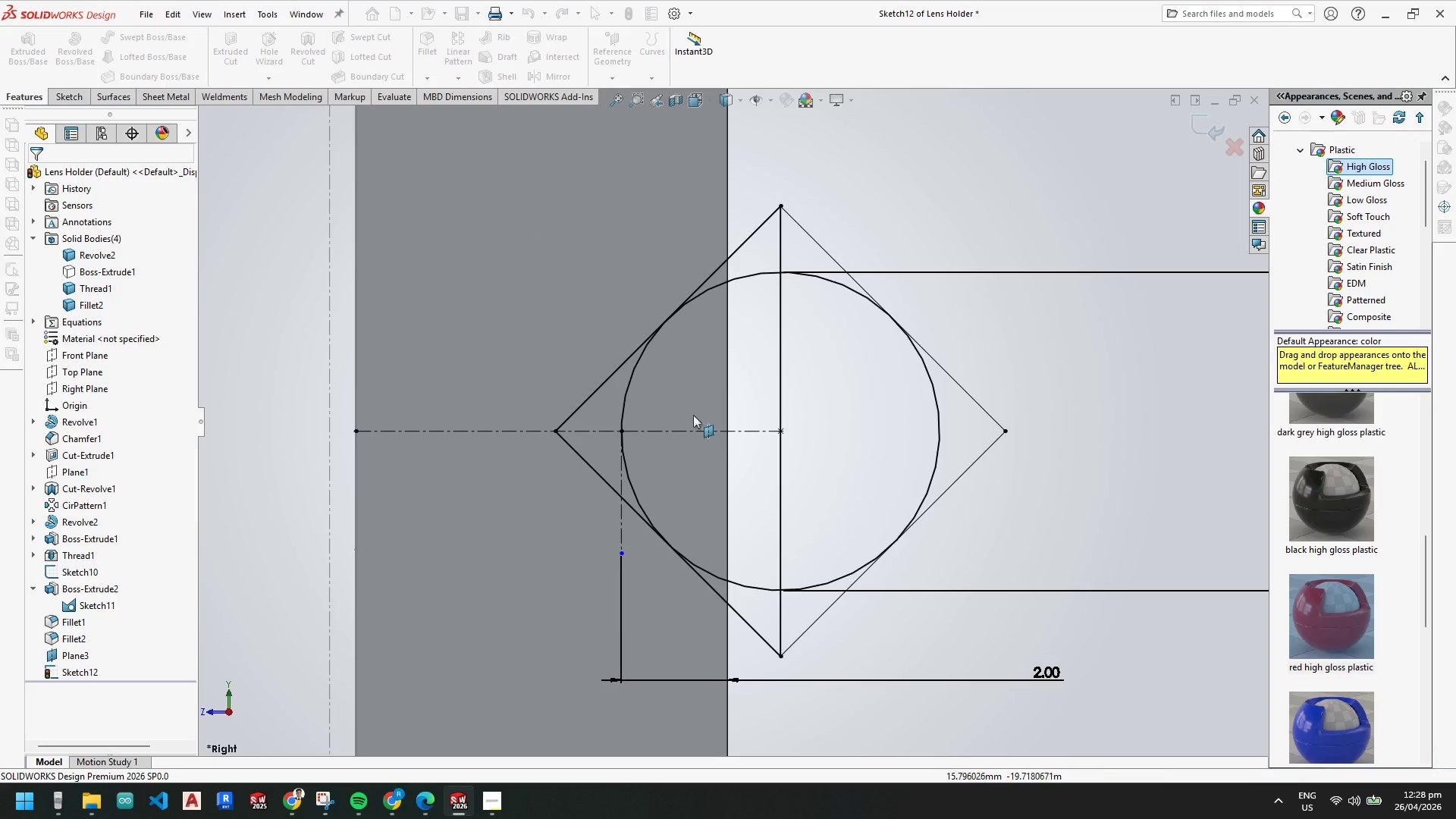 
key(Escape)
 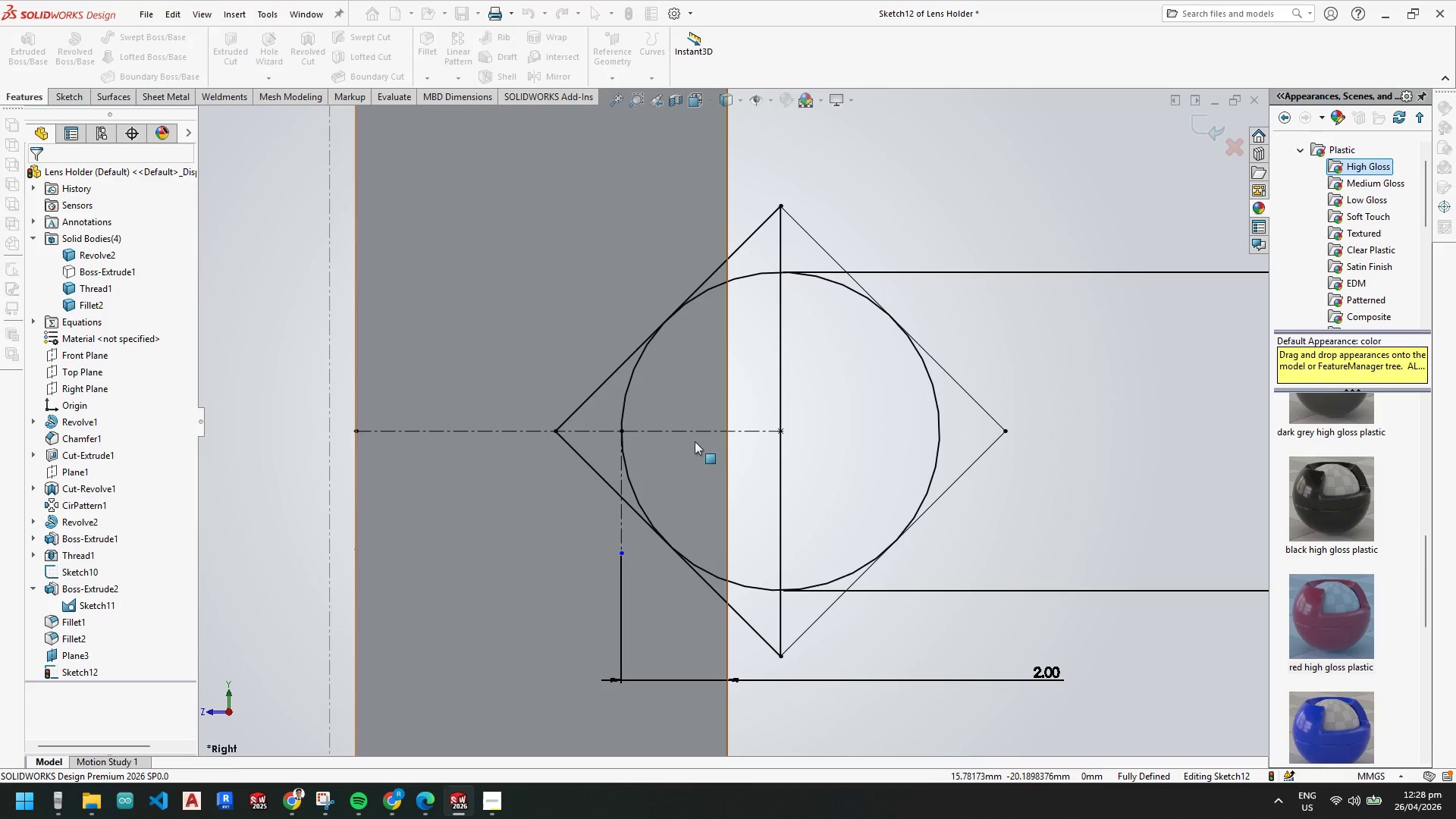 
left_click([701, 430])
 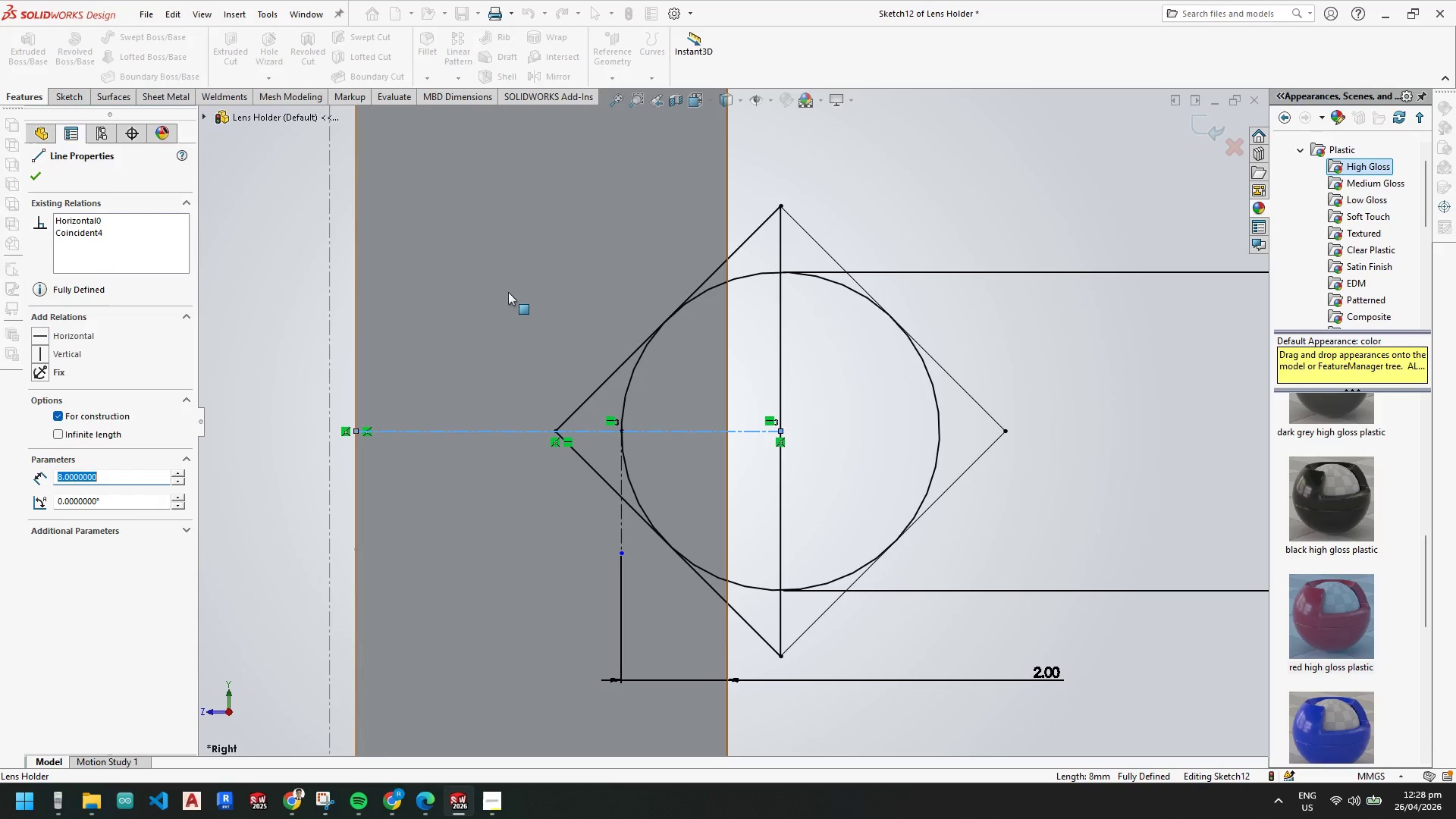 
key(Escape)
 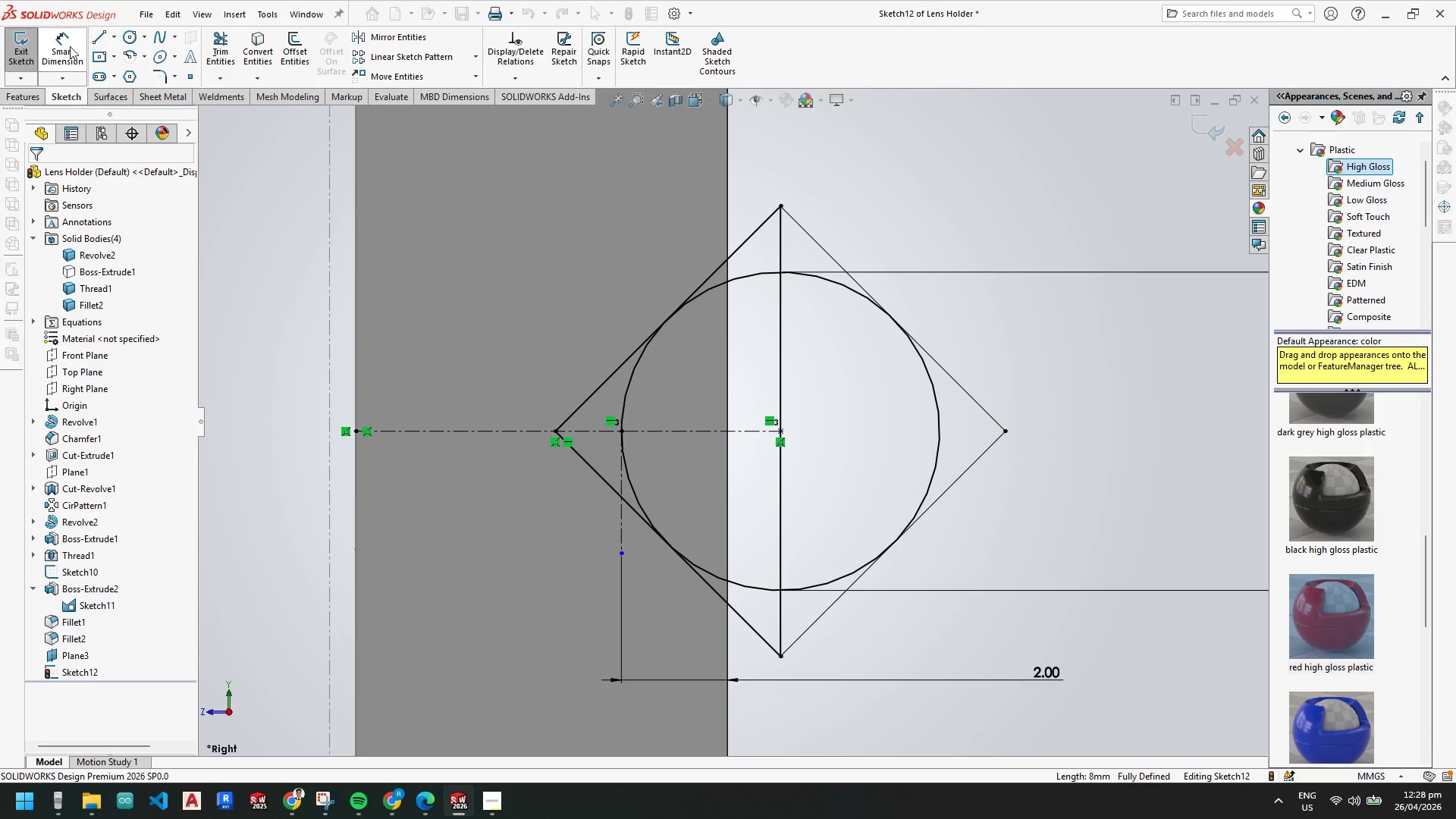 
left_click([99, 36])
 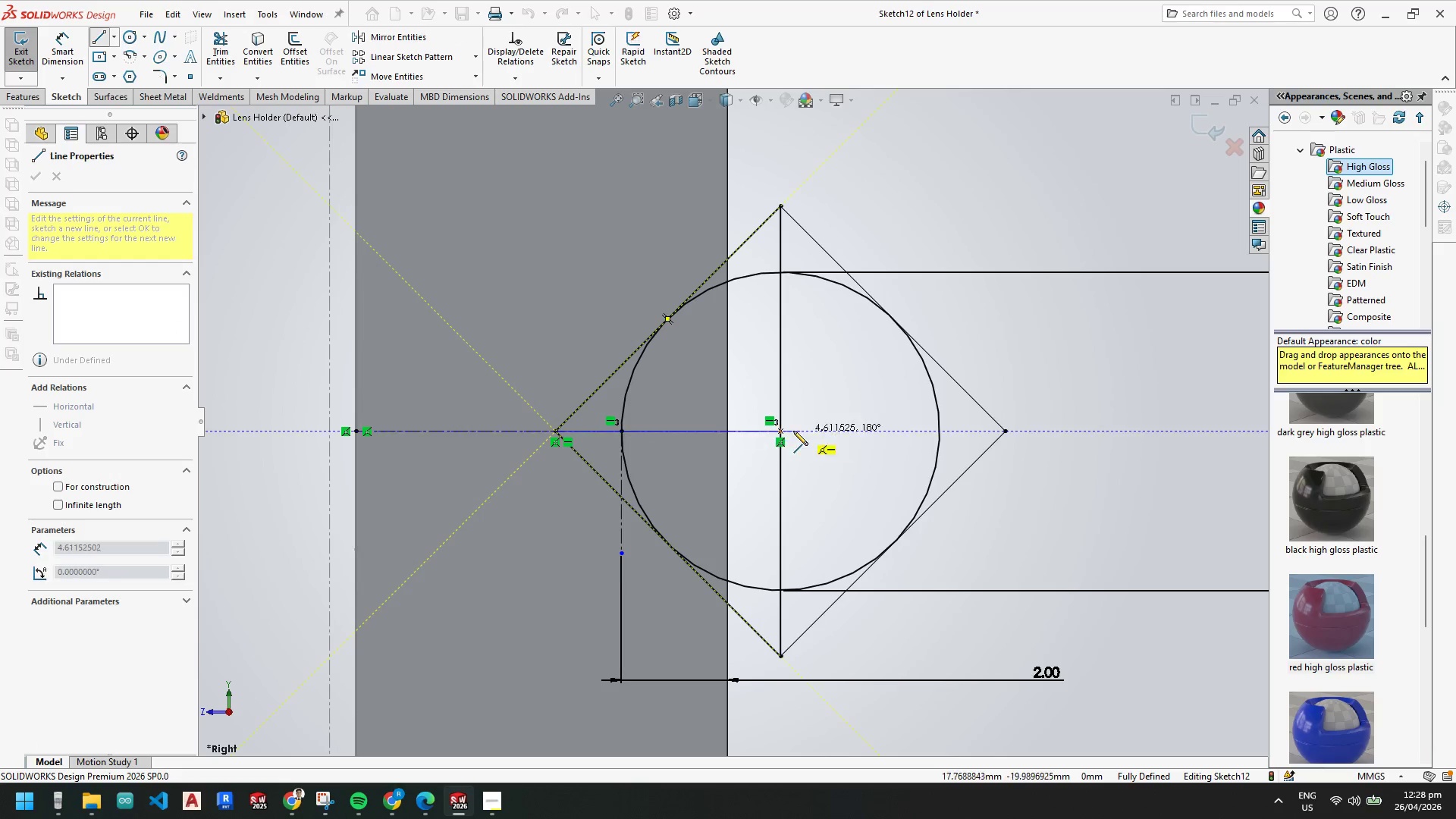 
left_click([782, 430])
 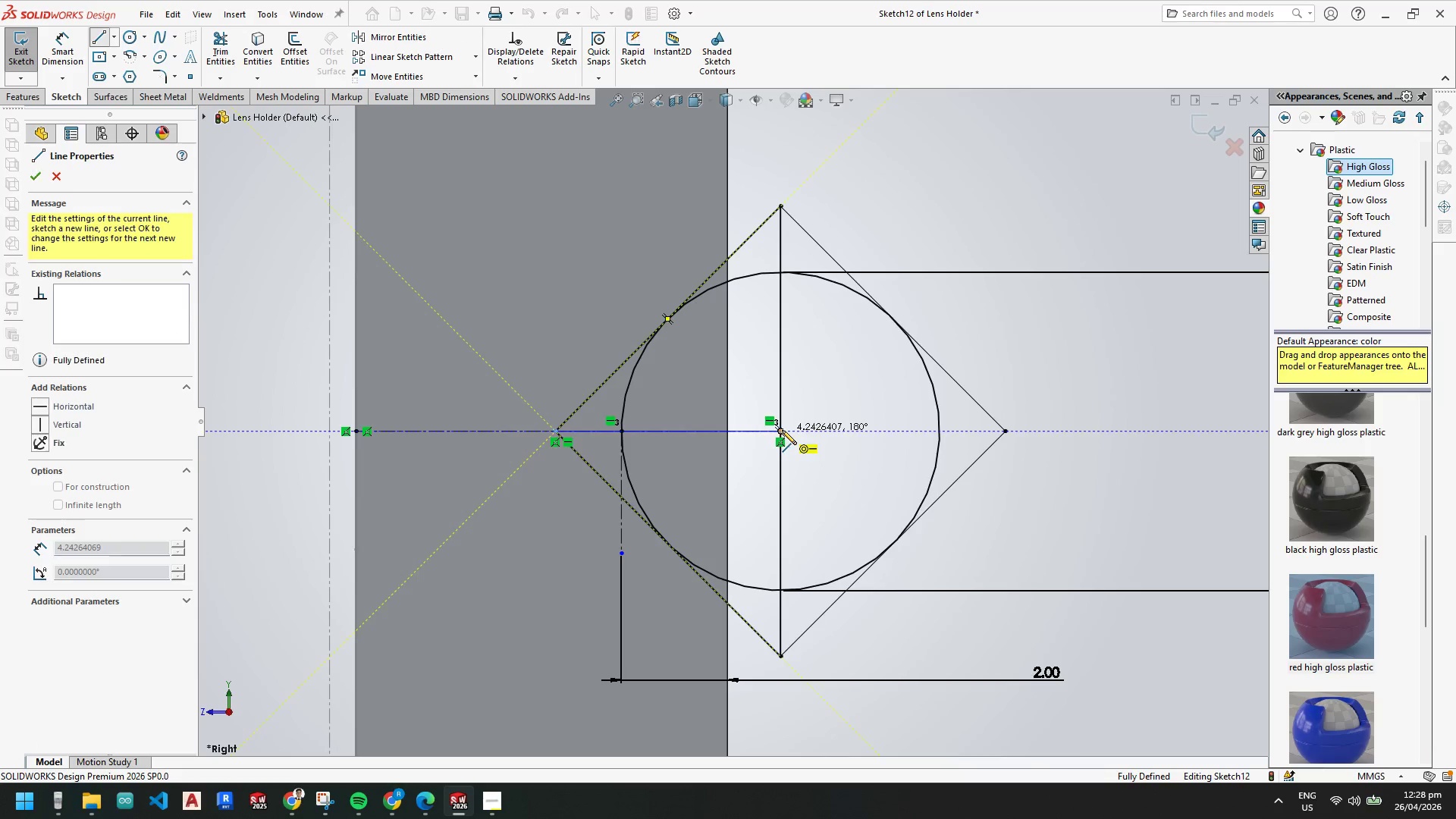 
key(Escape)
 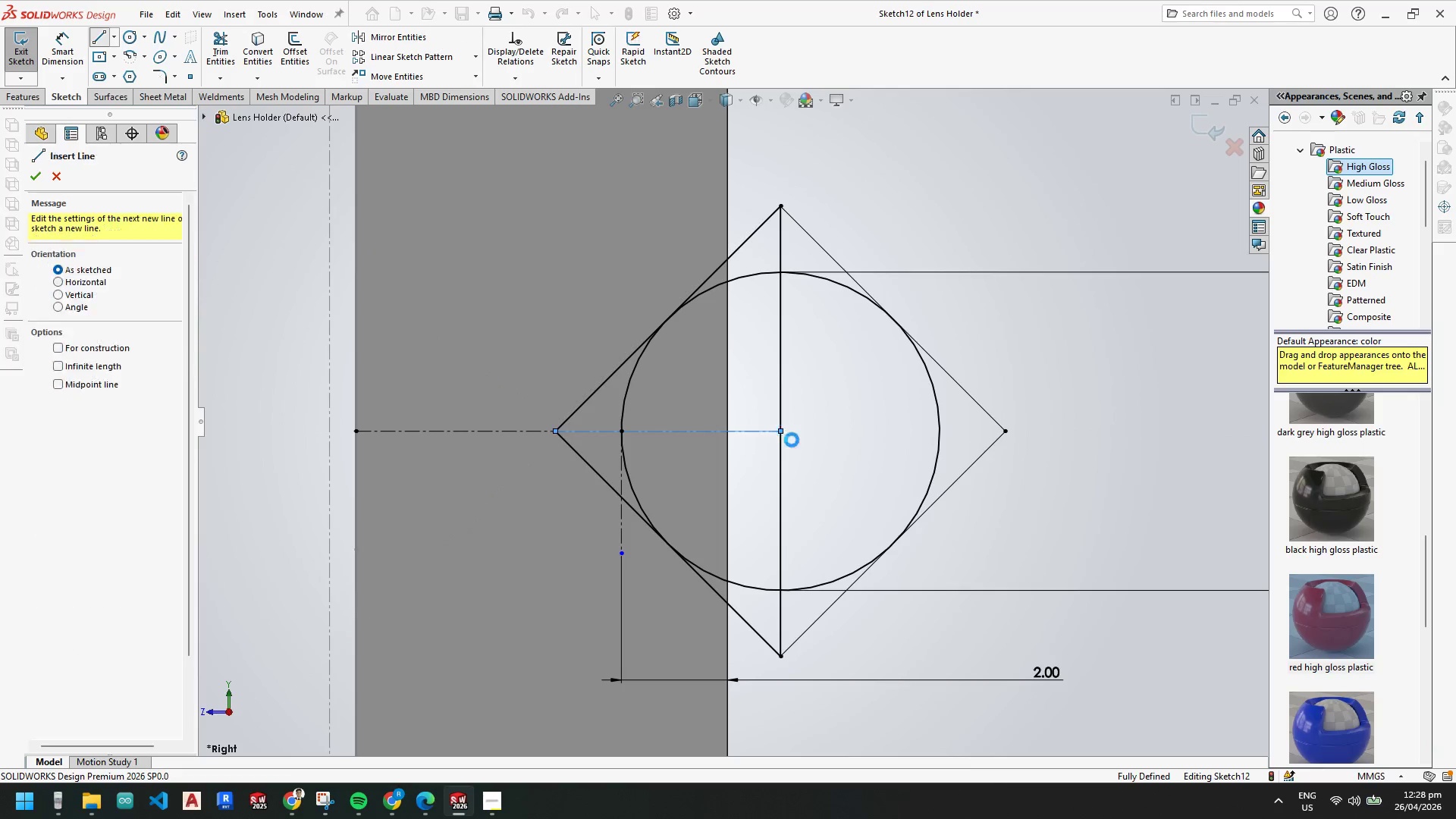 
key(Escape)
 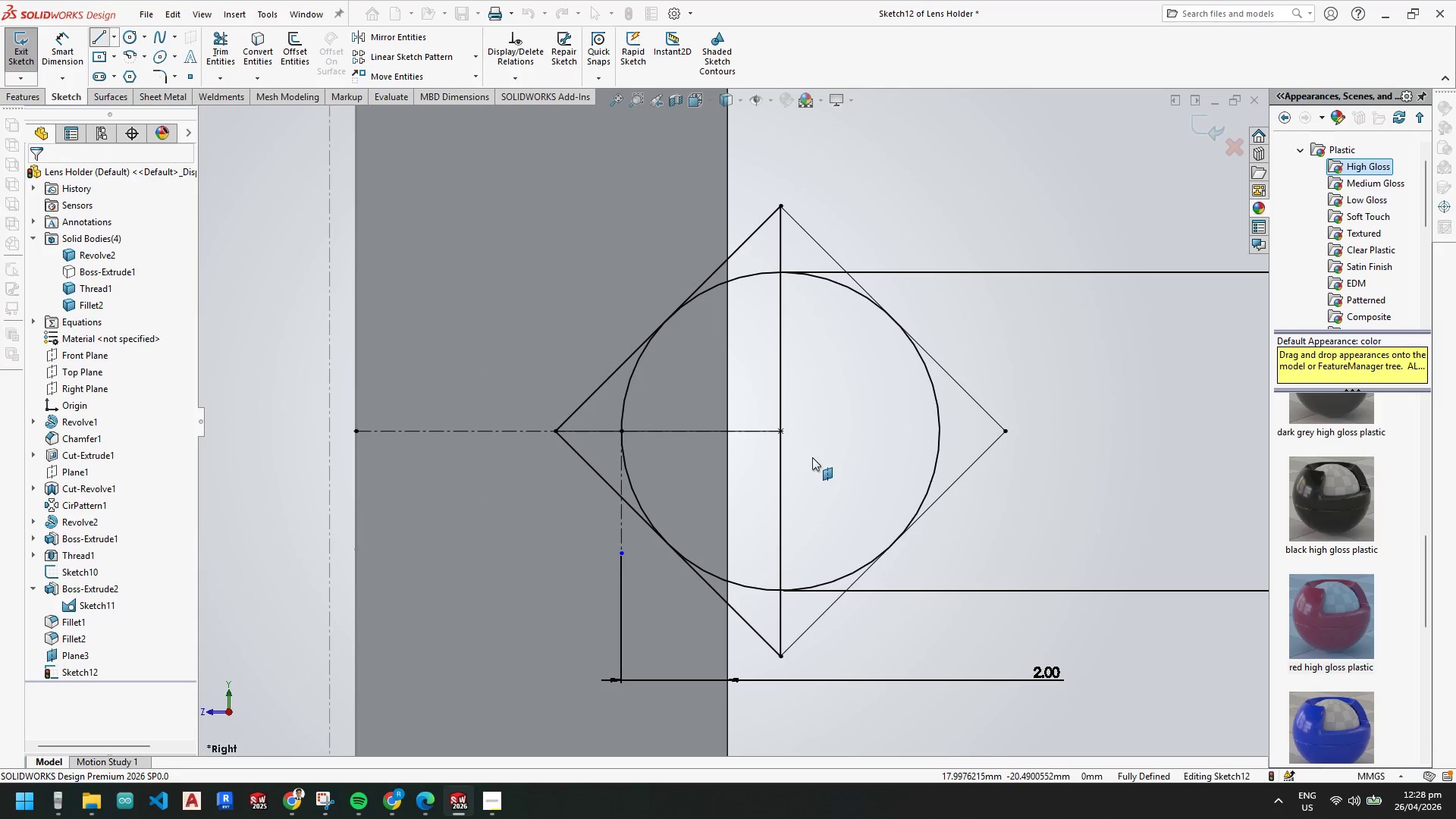 
key(Escape)
 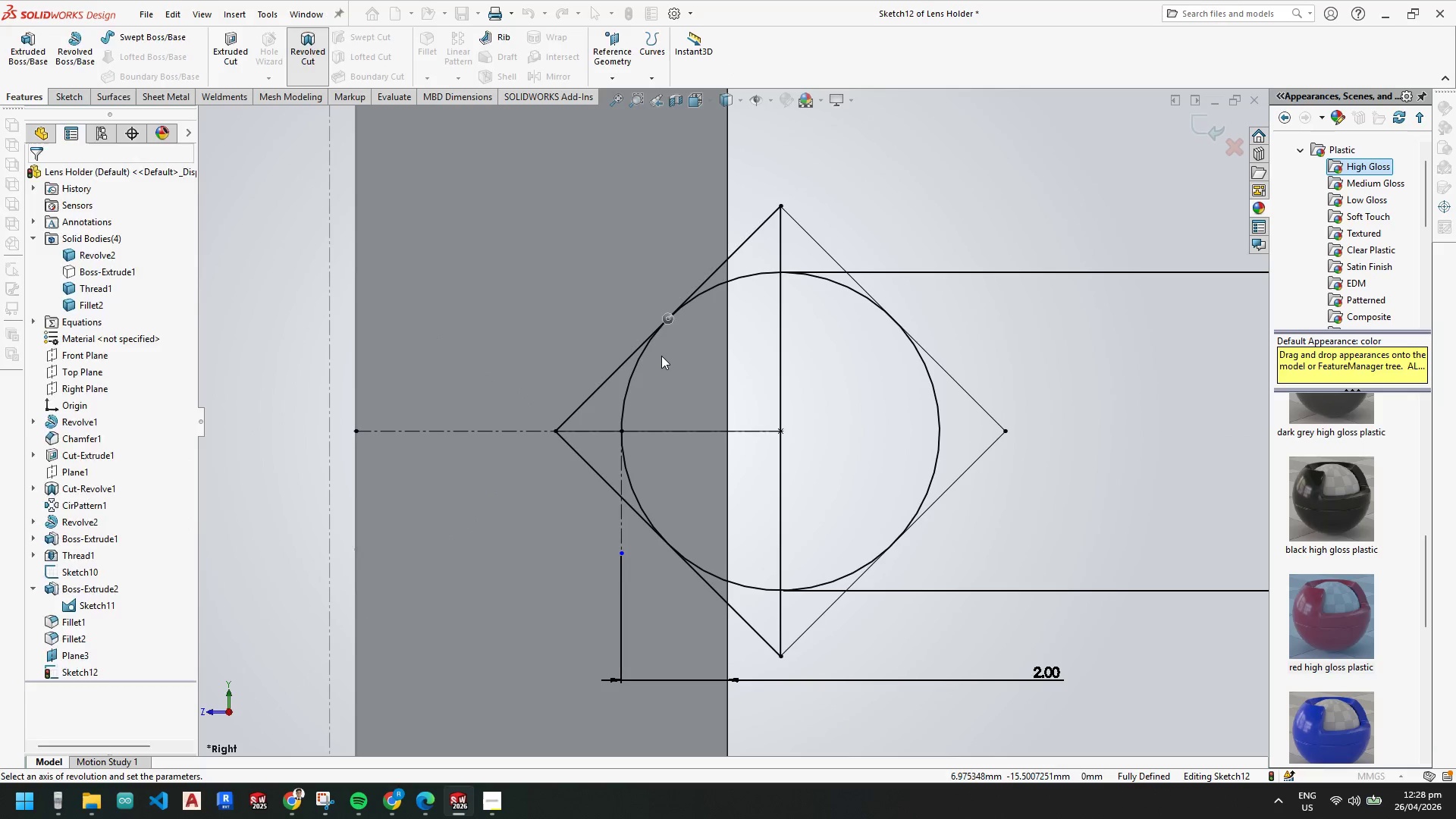 
left_click([676, 378])
 